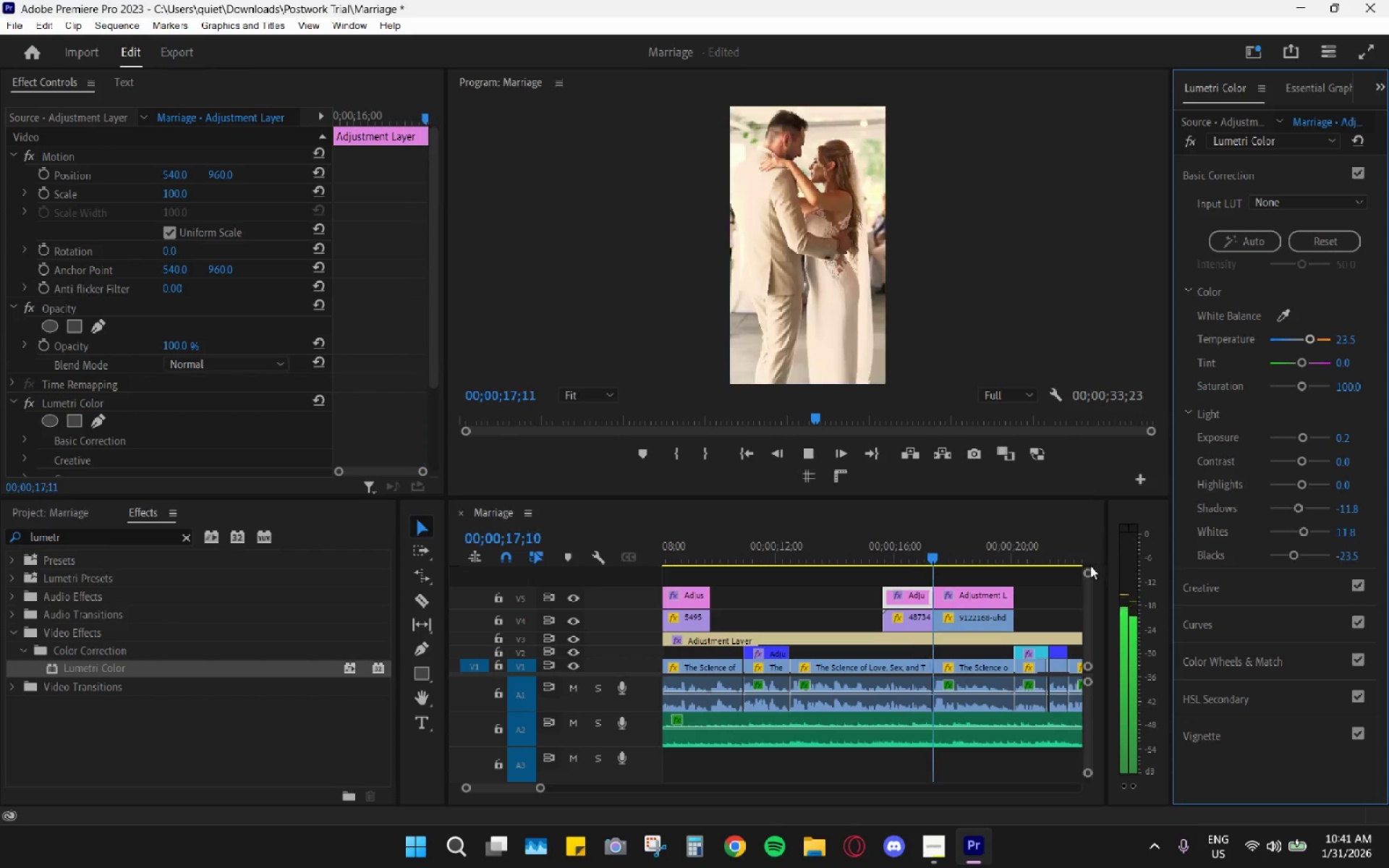 
key(Space)
 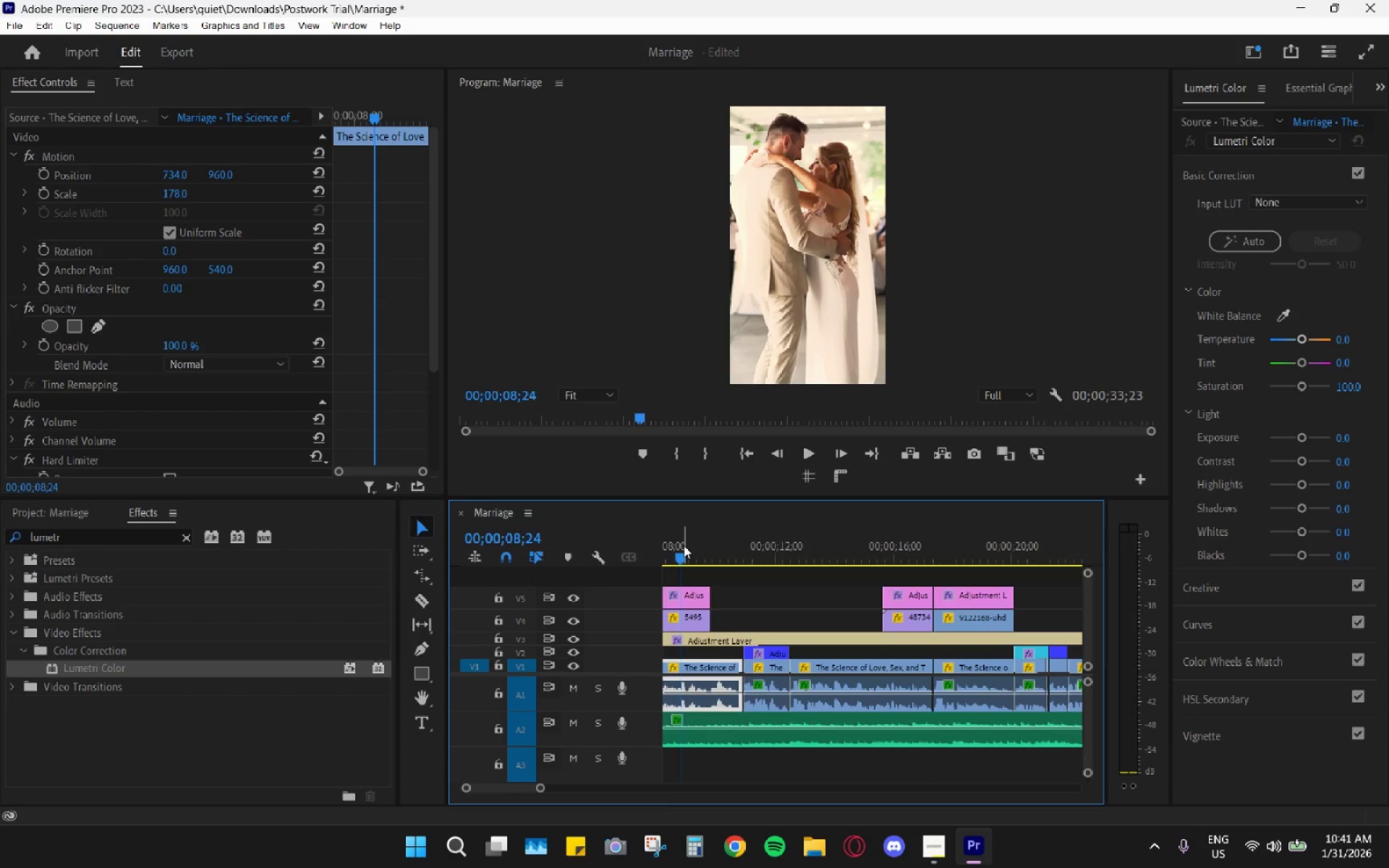 
left_click([687, 554])
 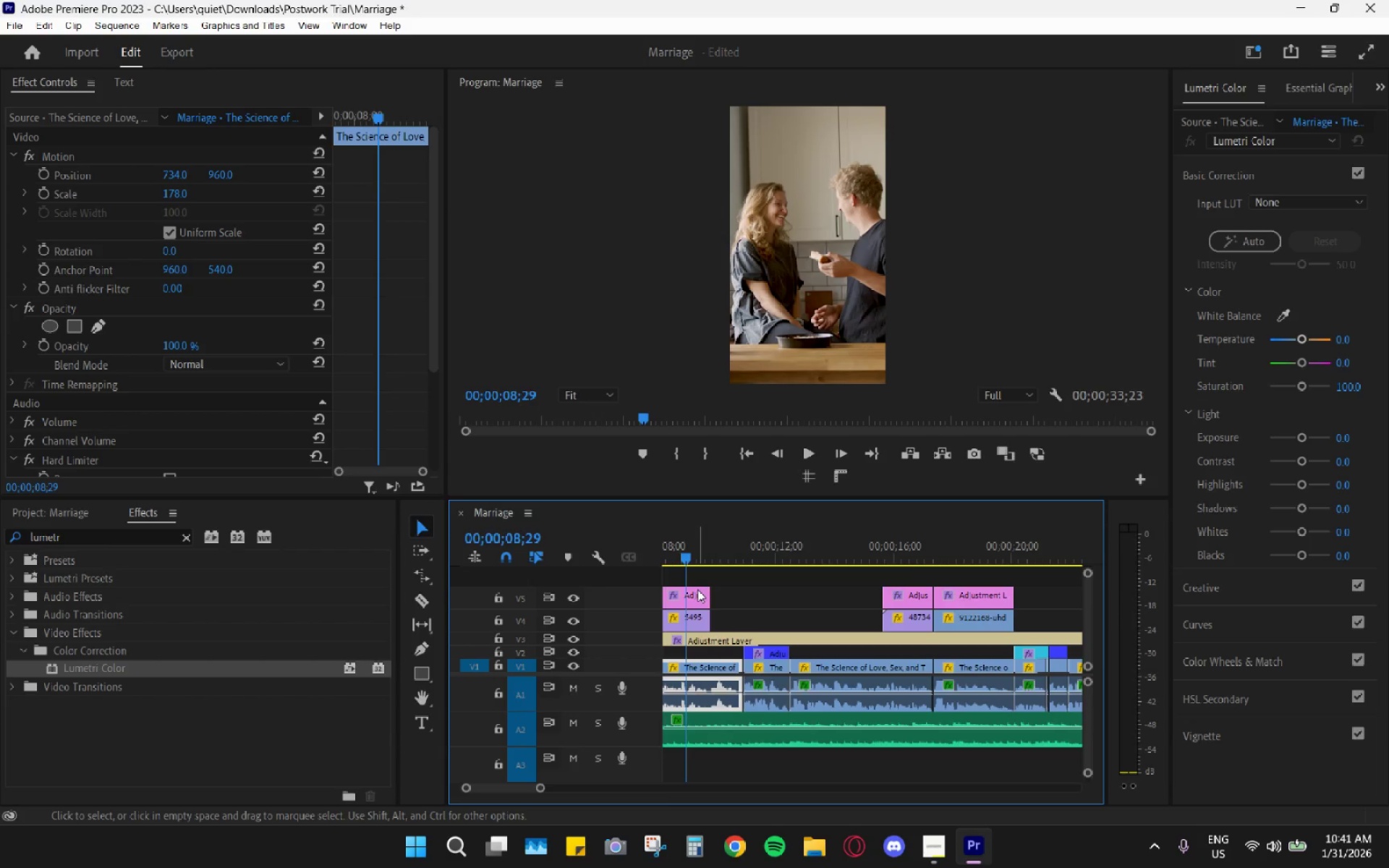 
left_click([694, 604])
 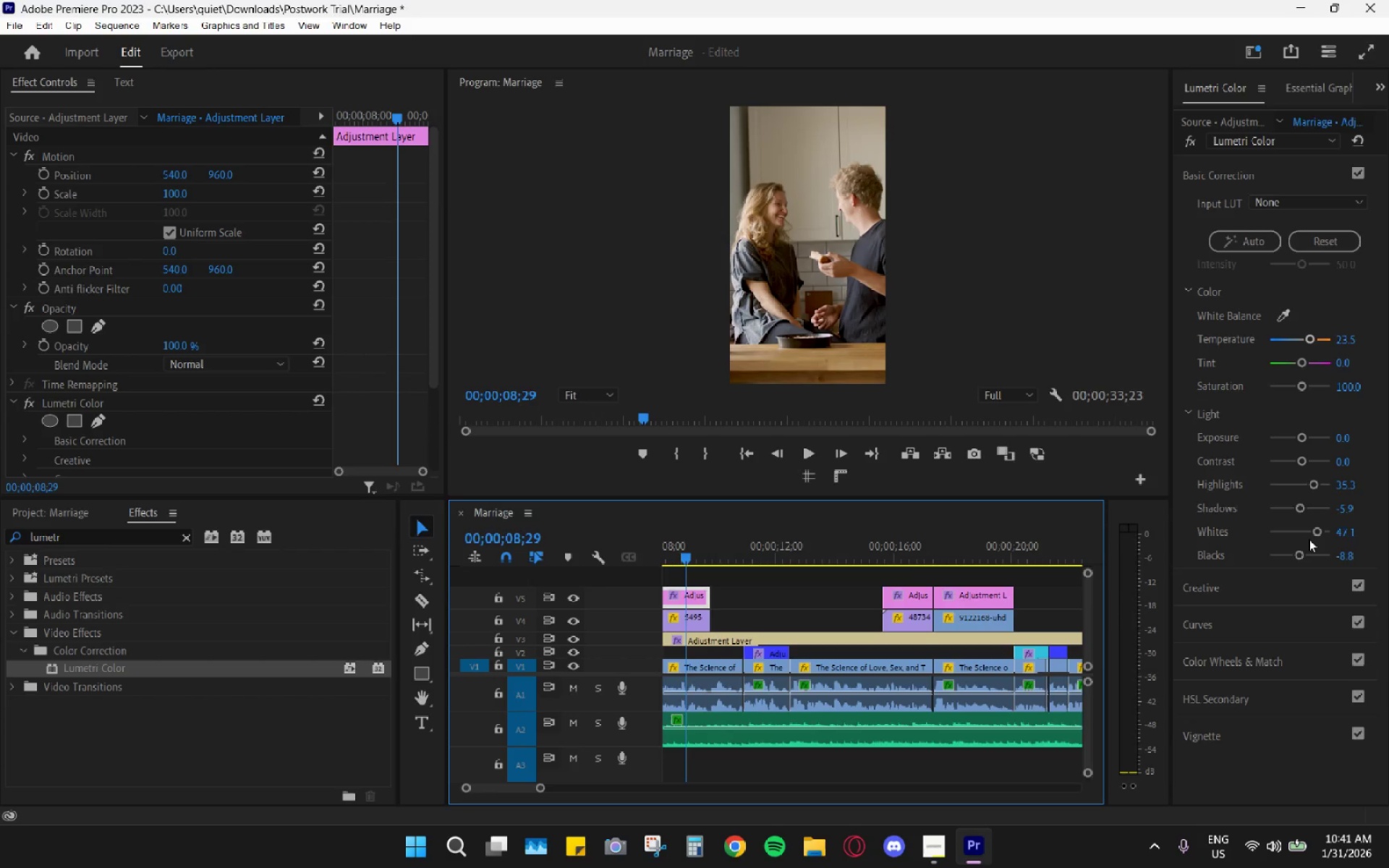 
left_click_drag(start_coordinate=[1321, 531], to_coordinate=[1328, 532])
 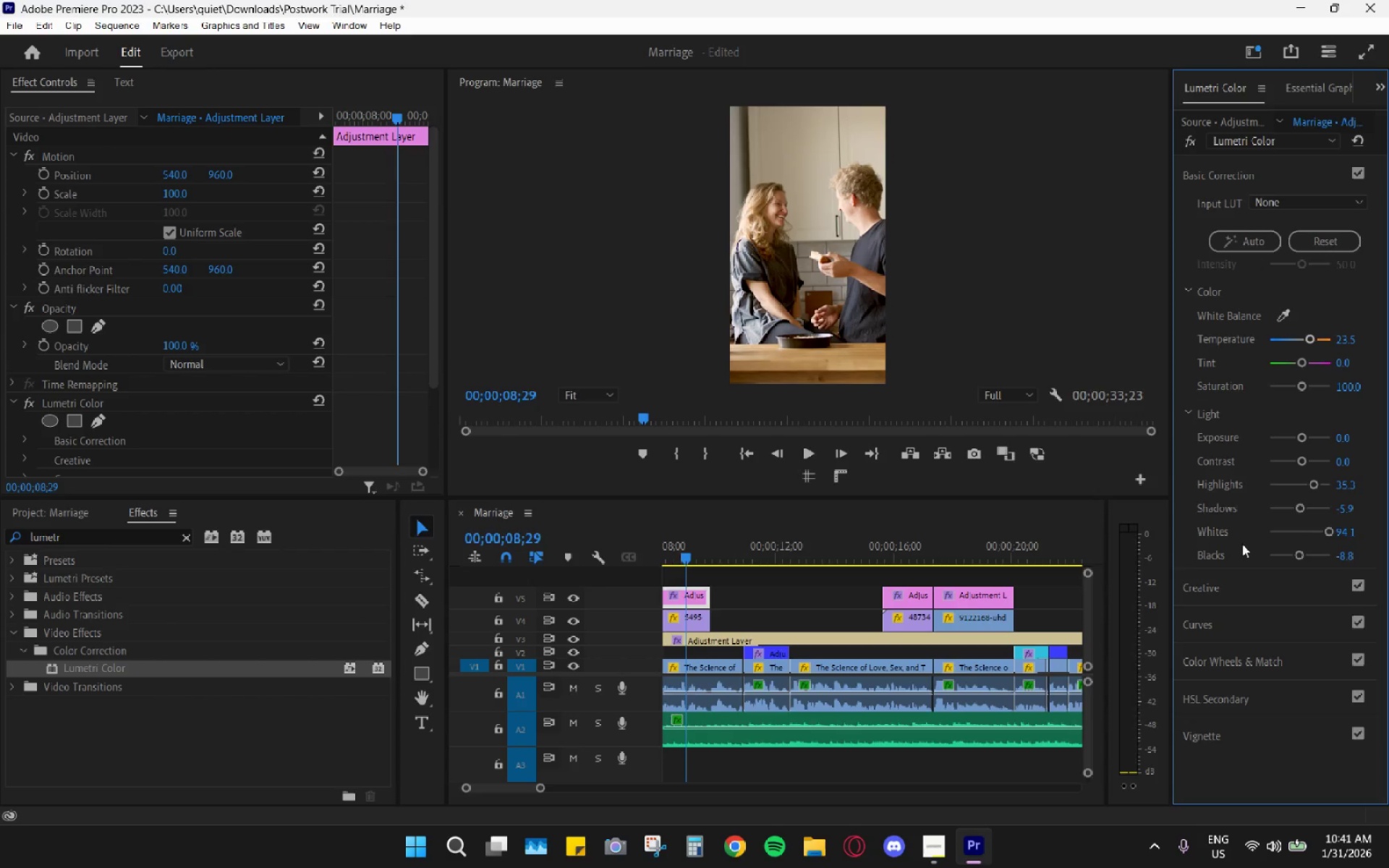 
key(Space)
 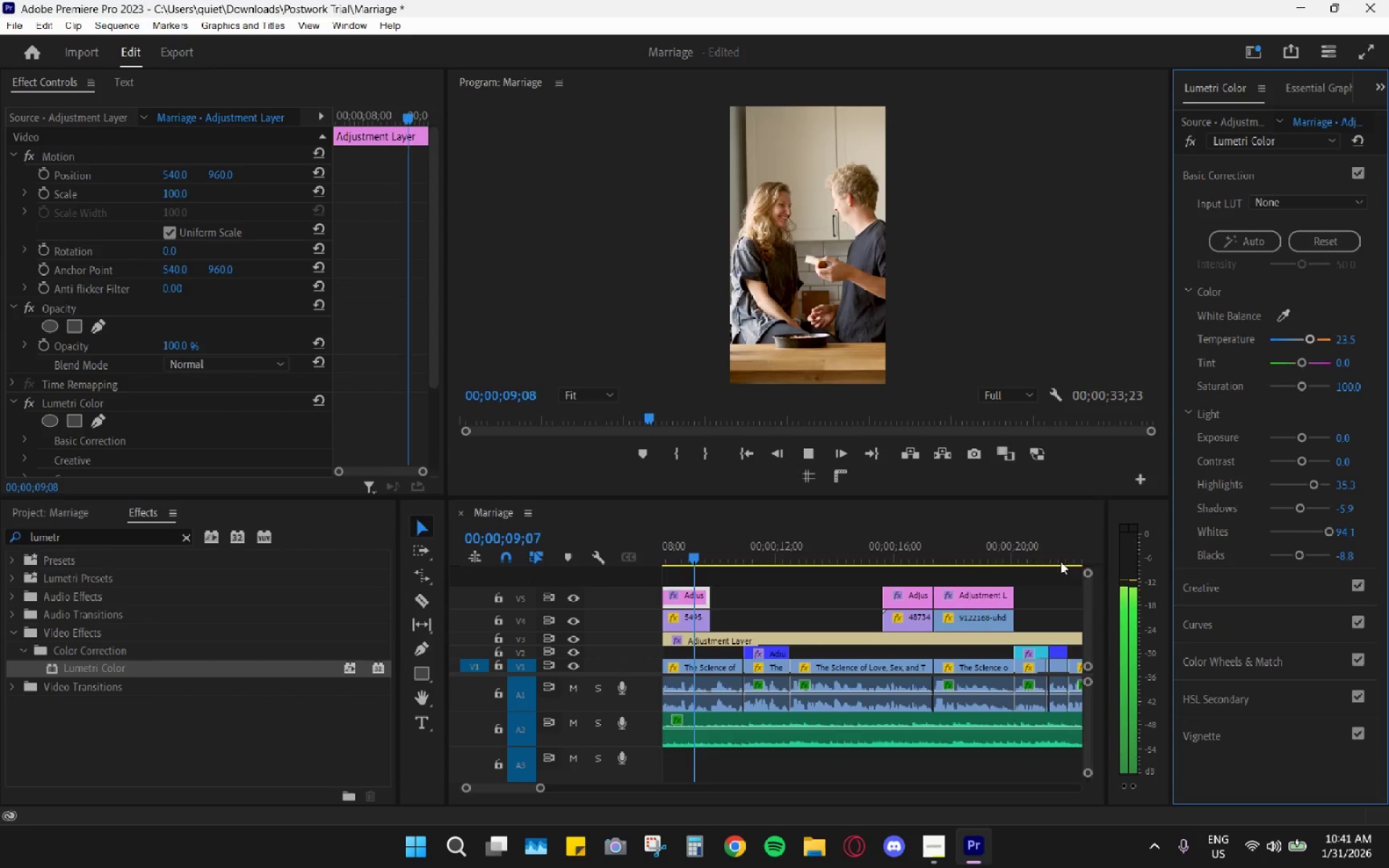 
key(Space)
 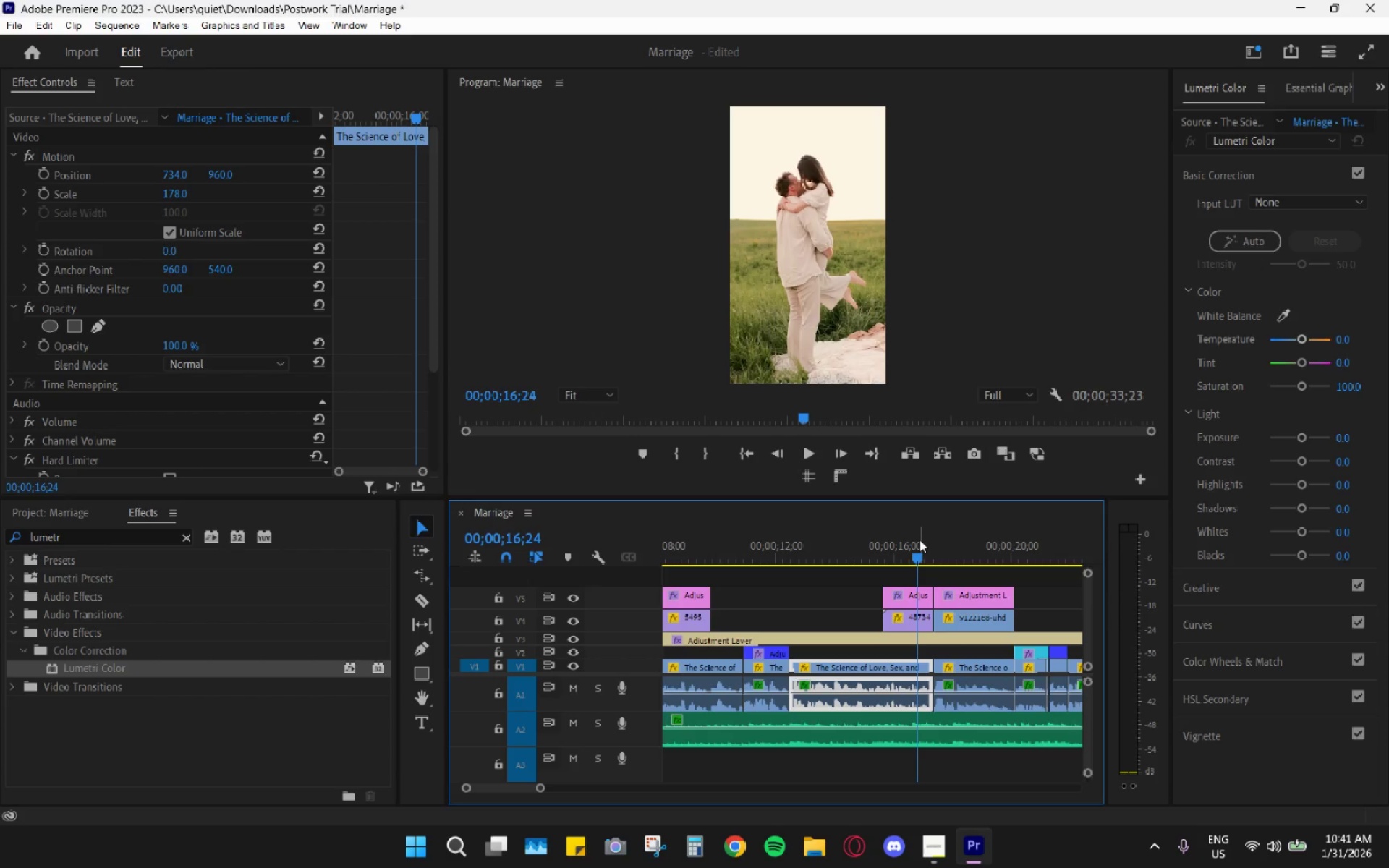 
key(Space)
 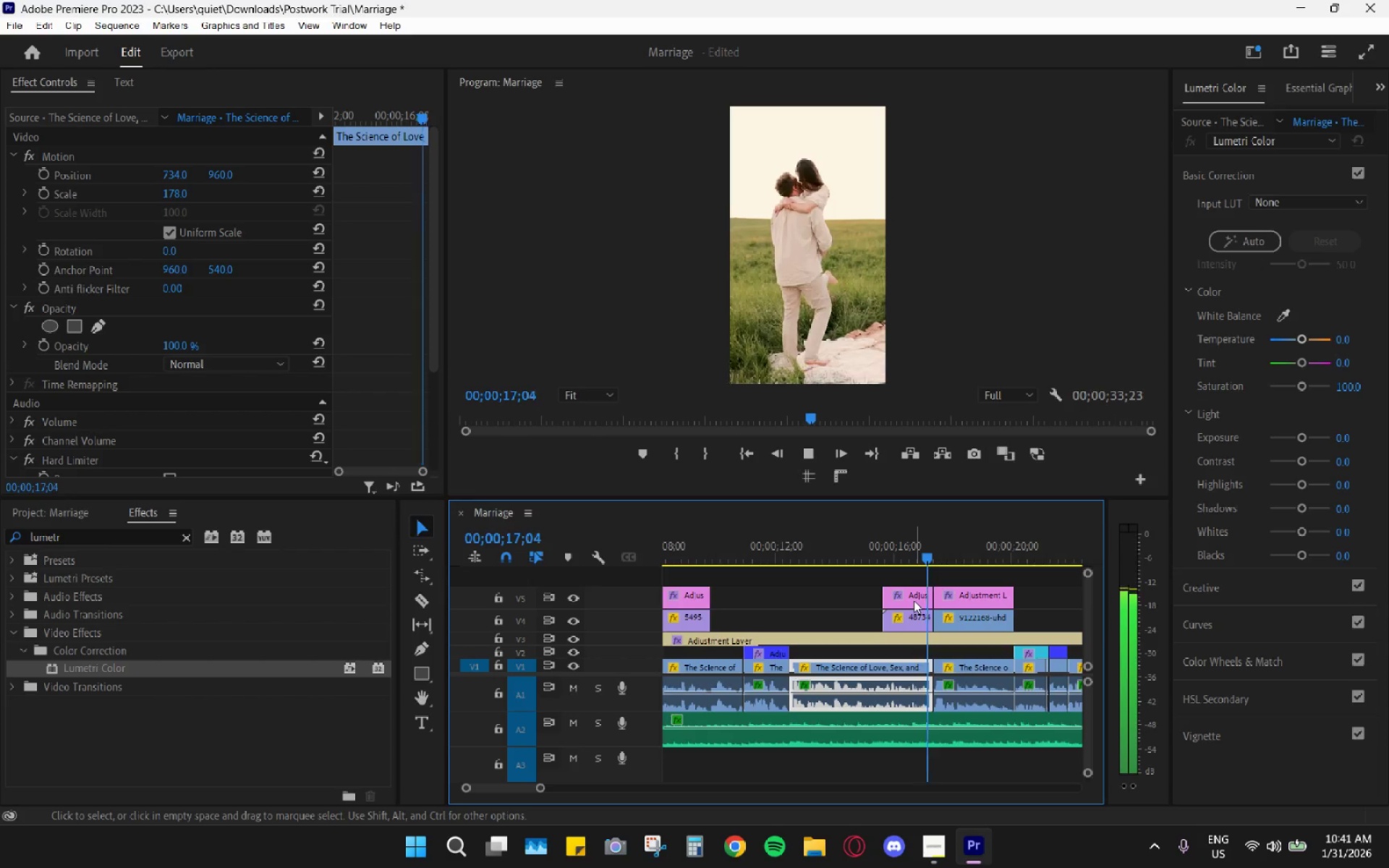 
key(Space)
 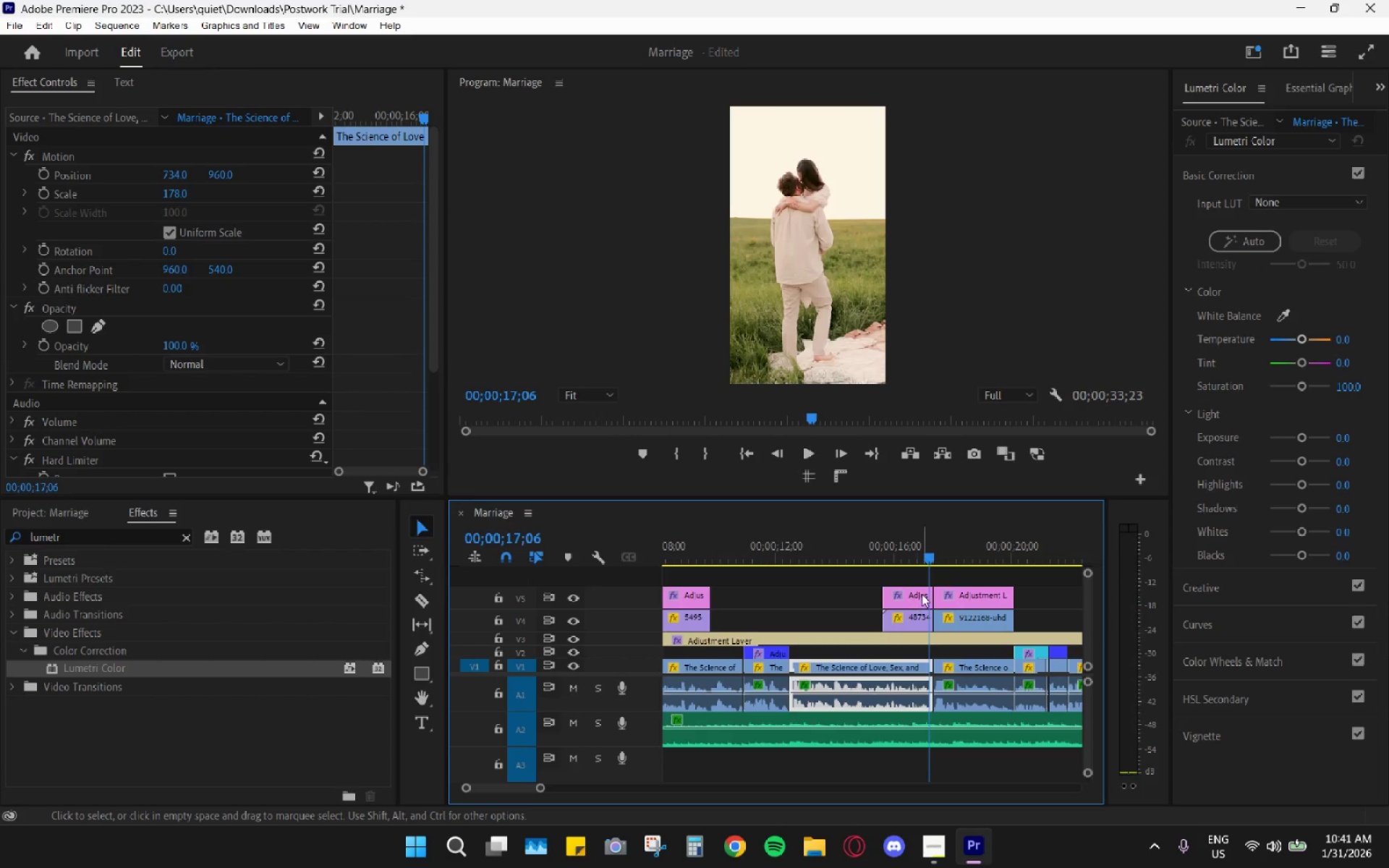 
left_click([922, 594])
 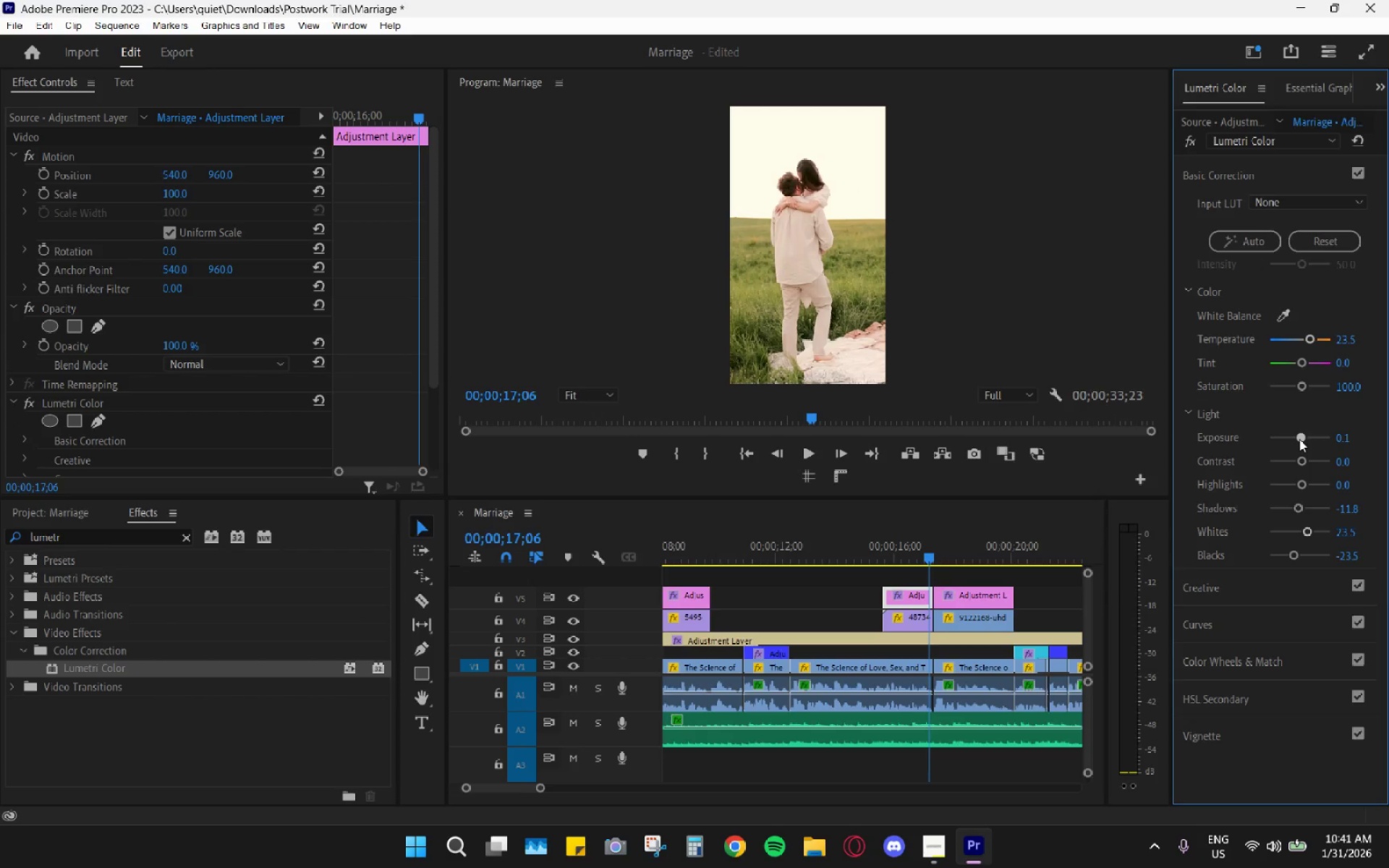 
wait(7.42)
 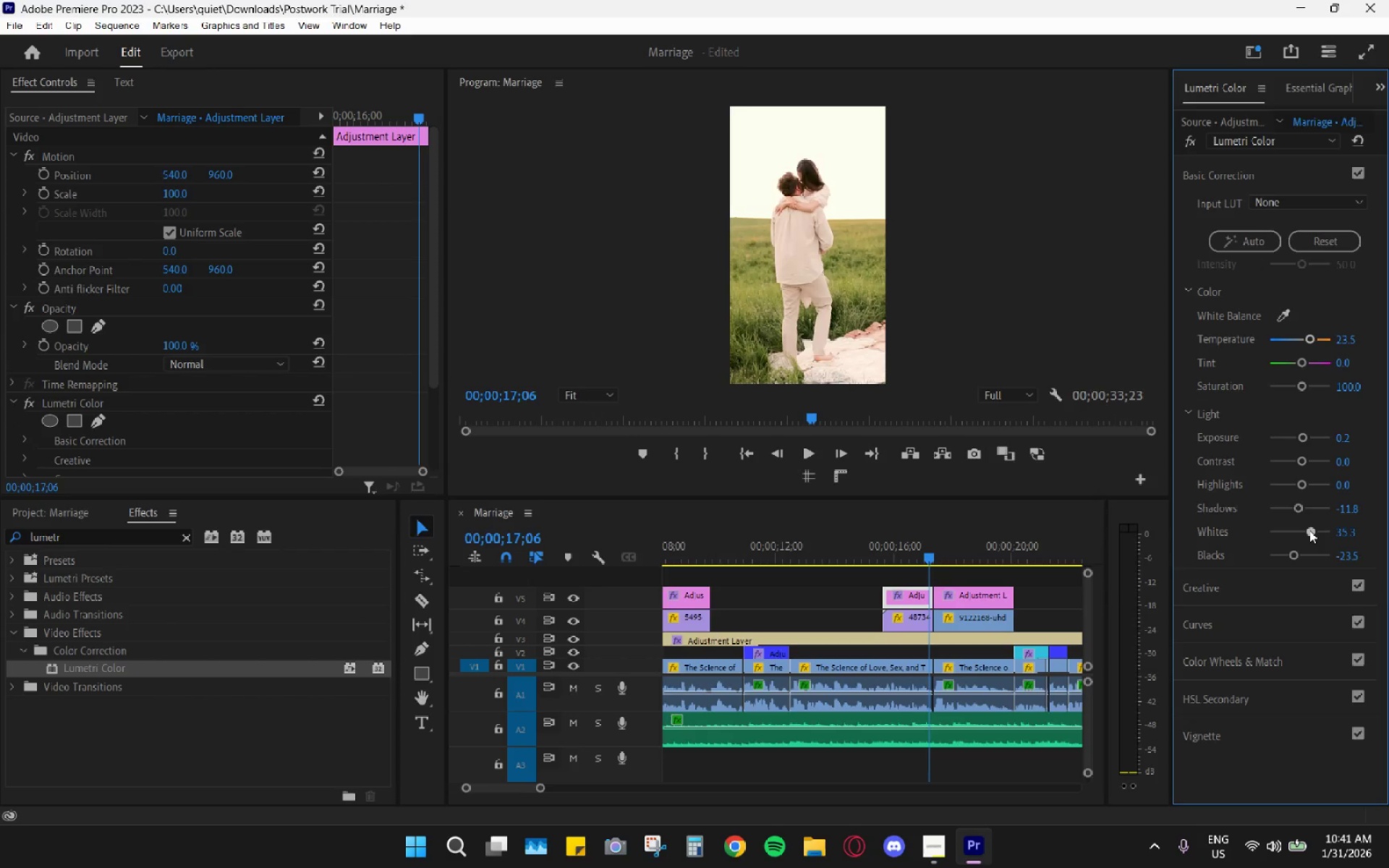 
left_click([1298, 439])
 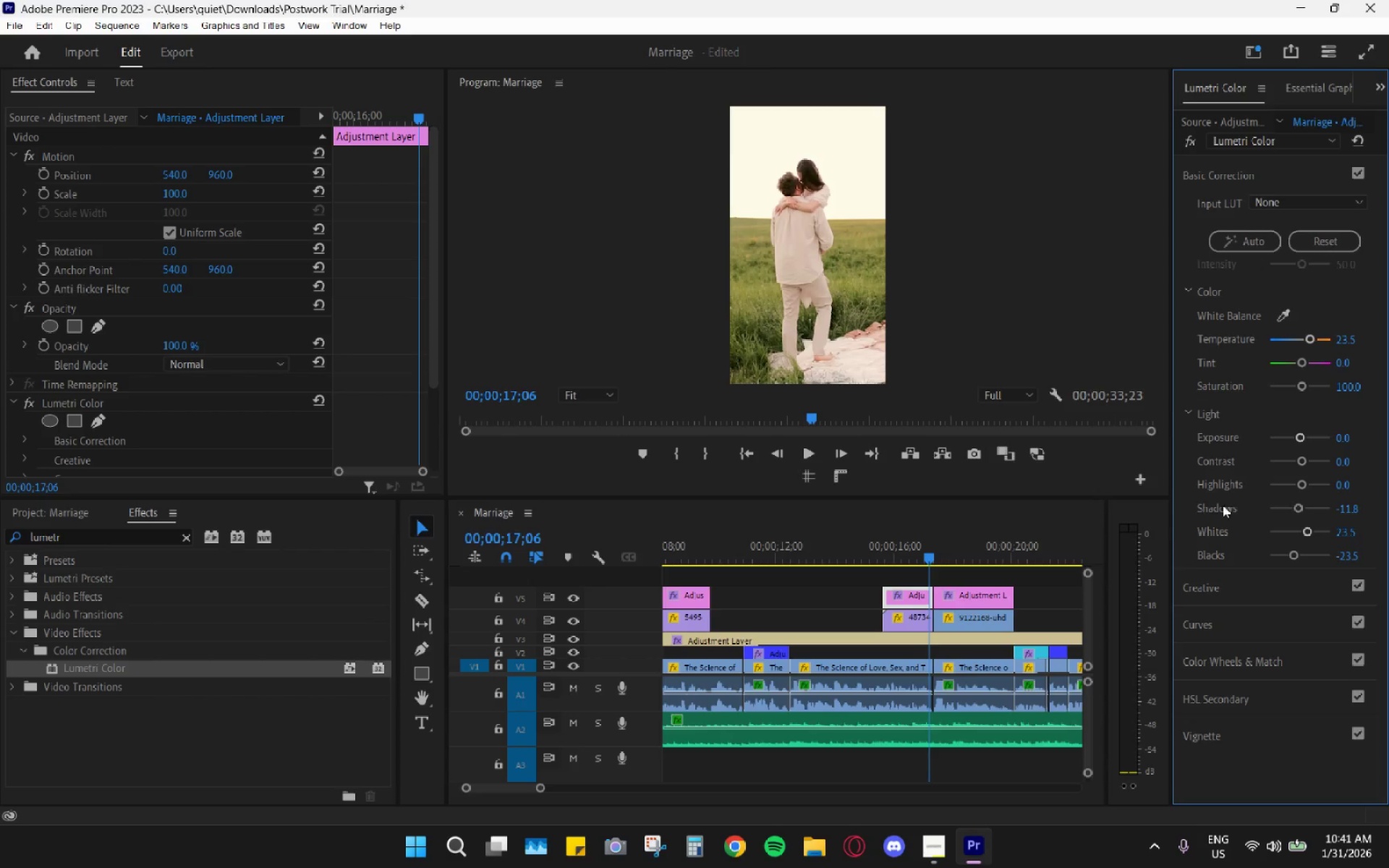 
key(Space)
 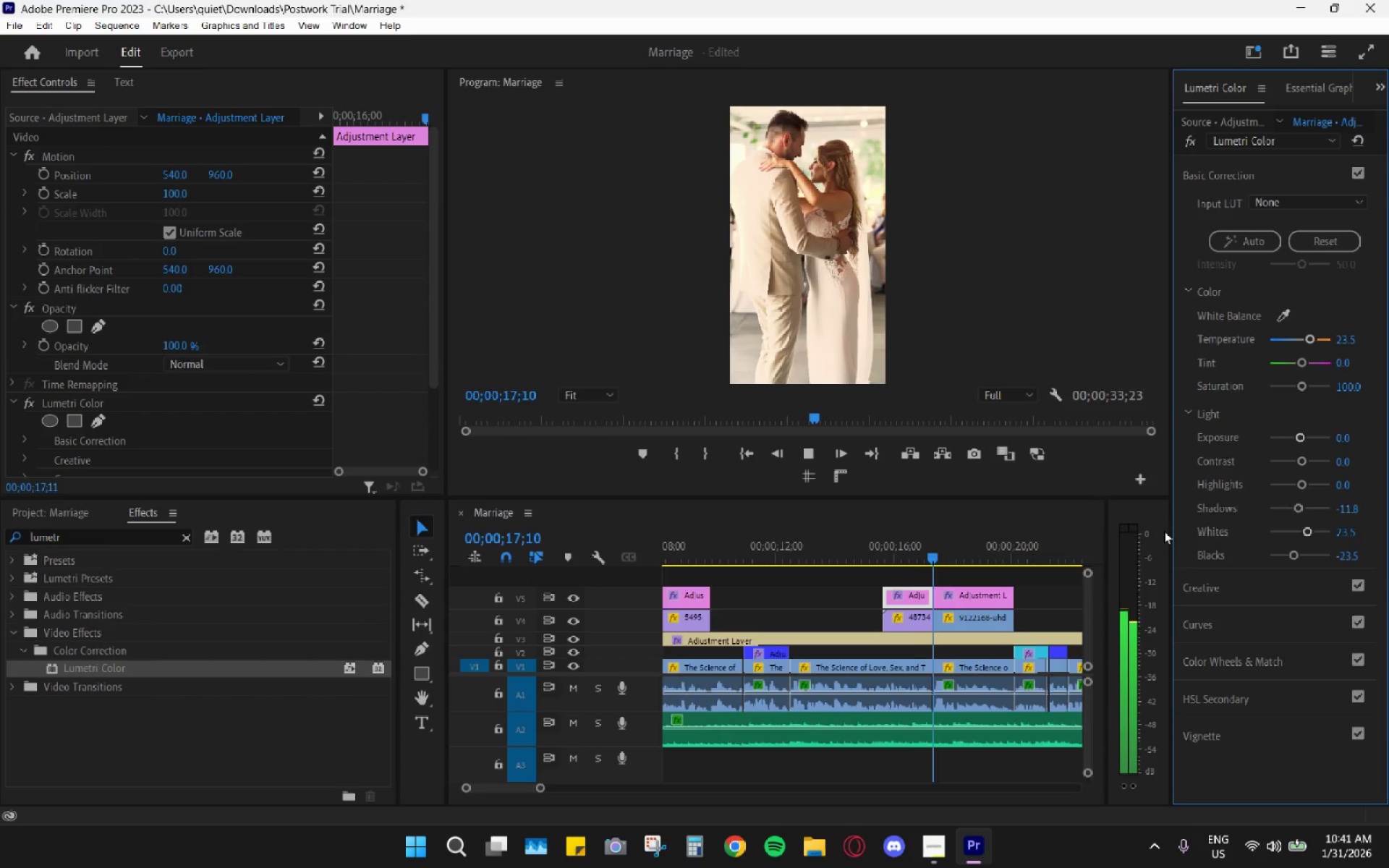 
key(Space)
 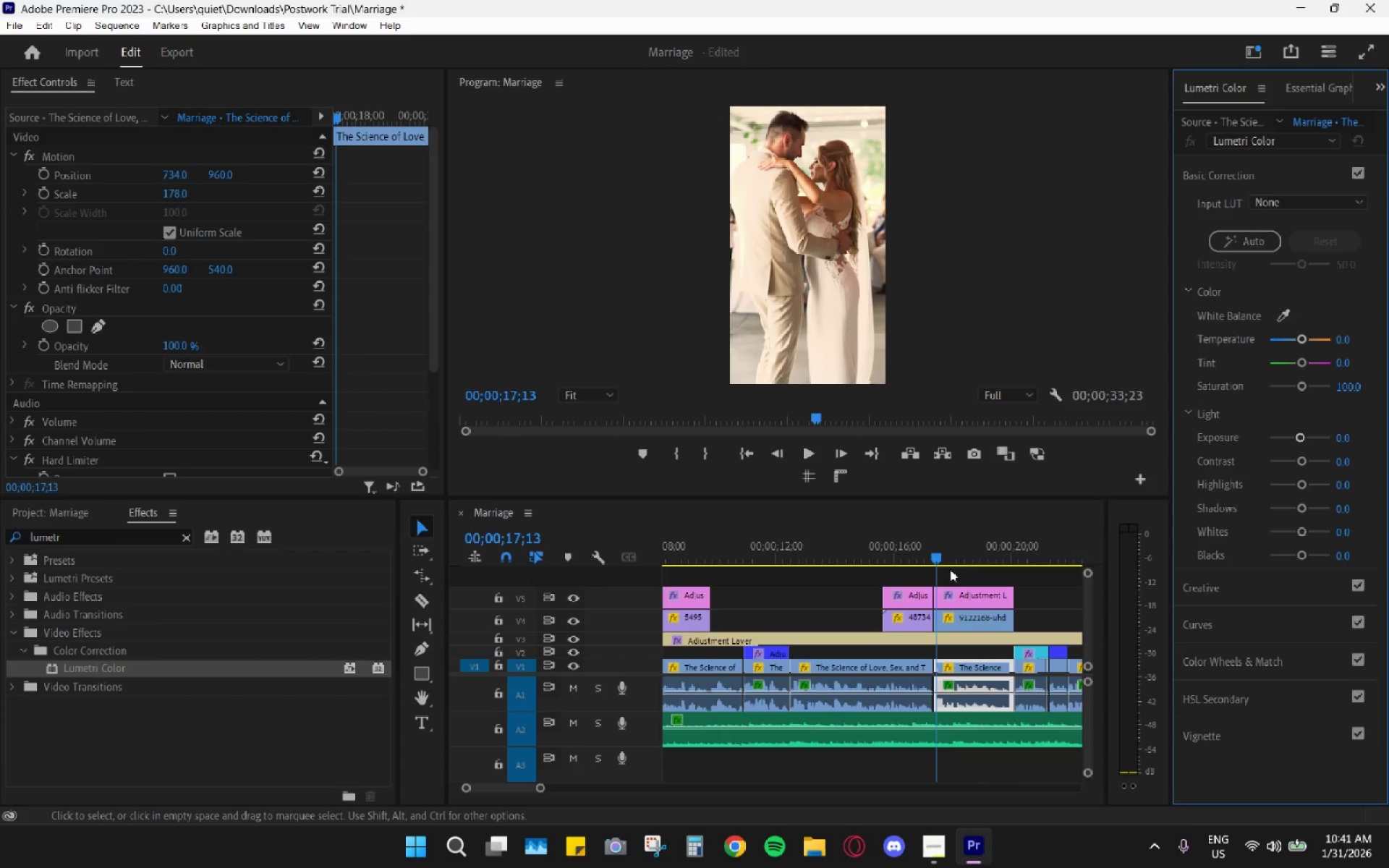 
left_click([957, 594])
 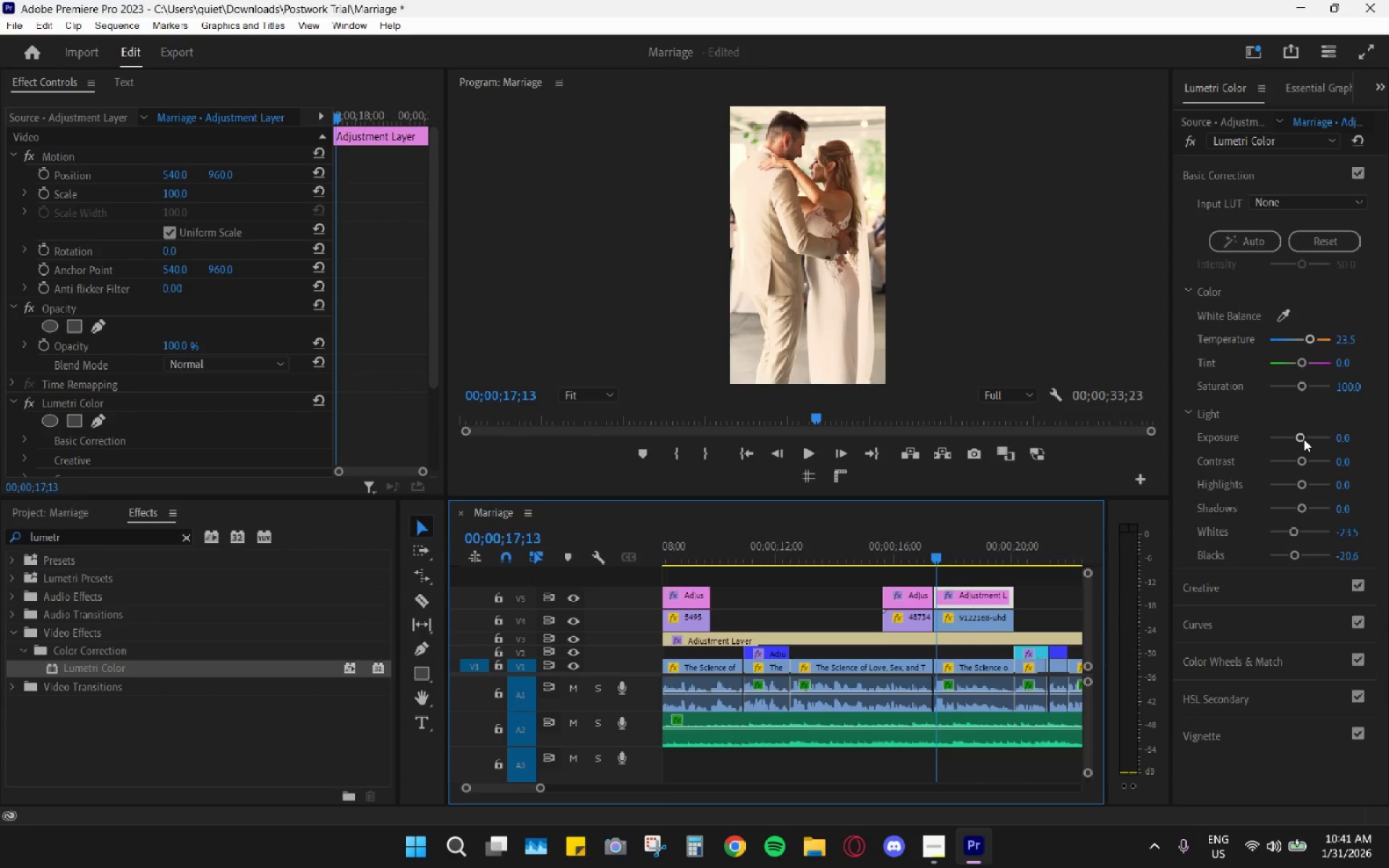 
left_click_drag(start_coordinate=[1301, 438], to_coordinate=[1297, 436])
 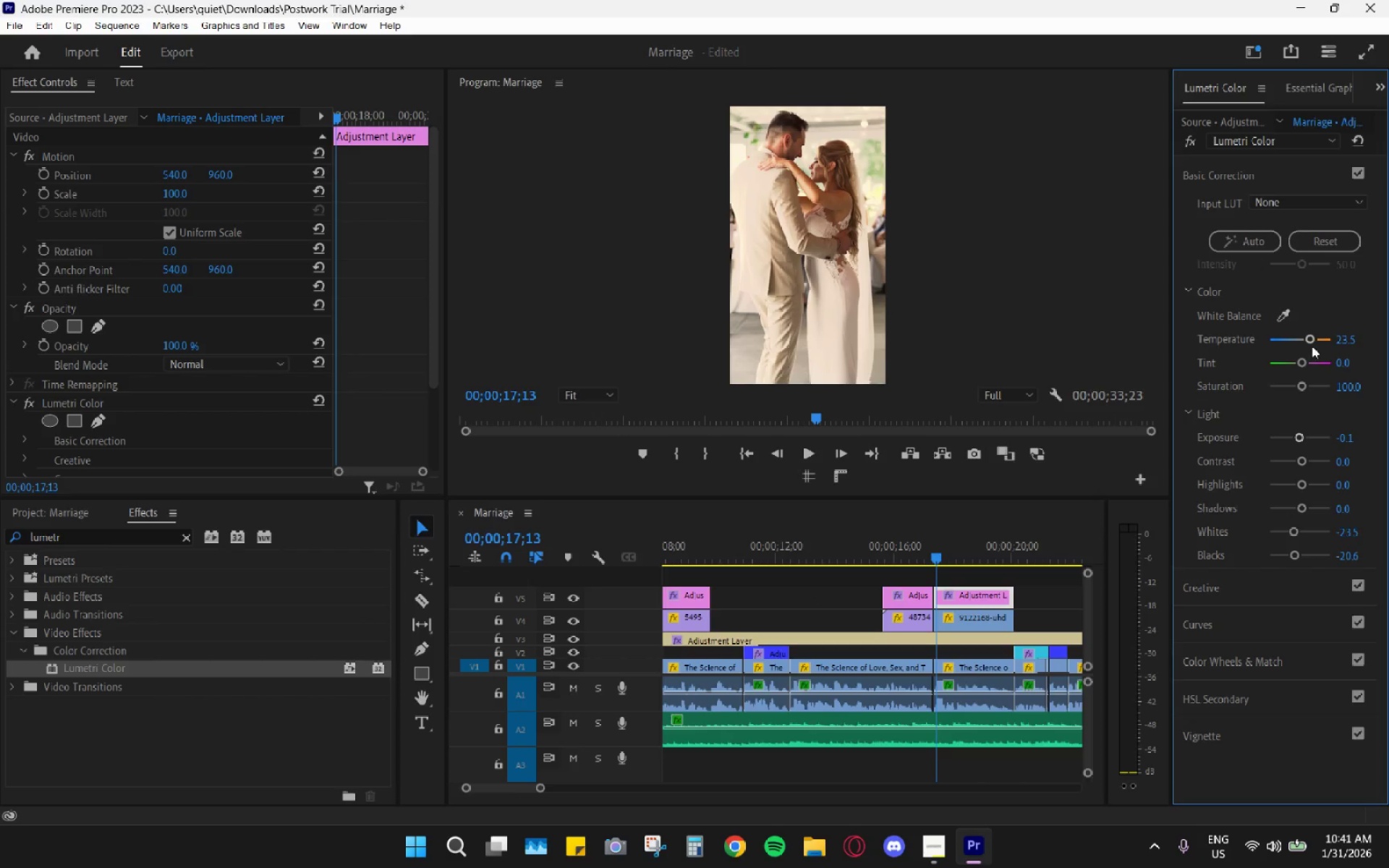 
left_click_drag(start_coordinate=[1314, 340], to_coordinate=[1305, 336])
 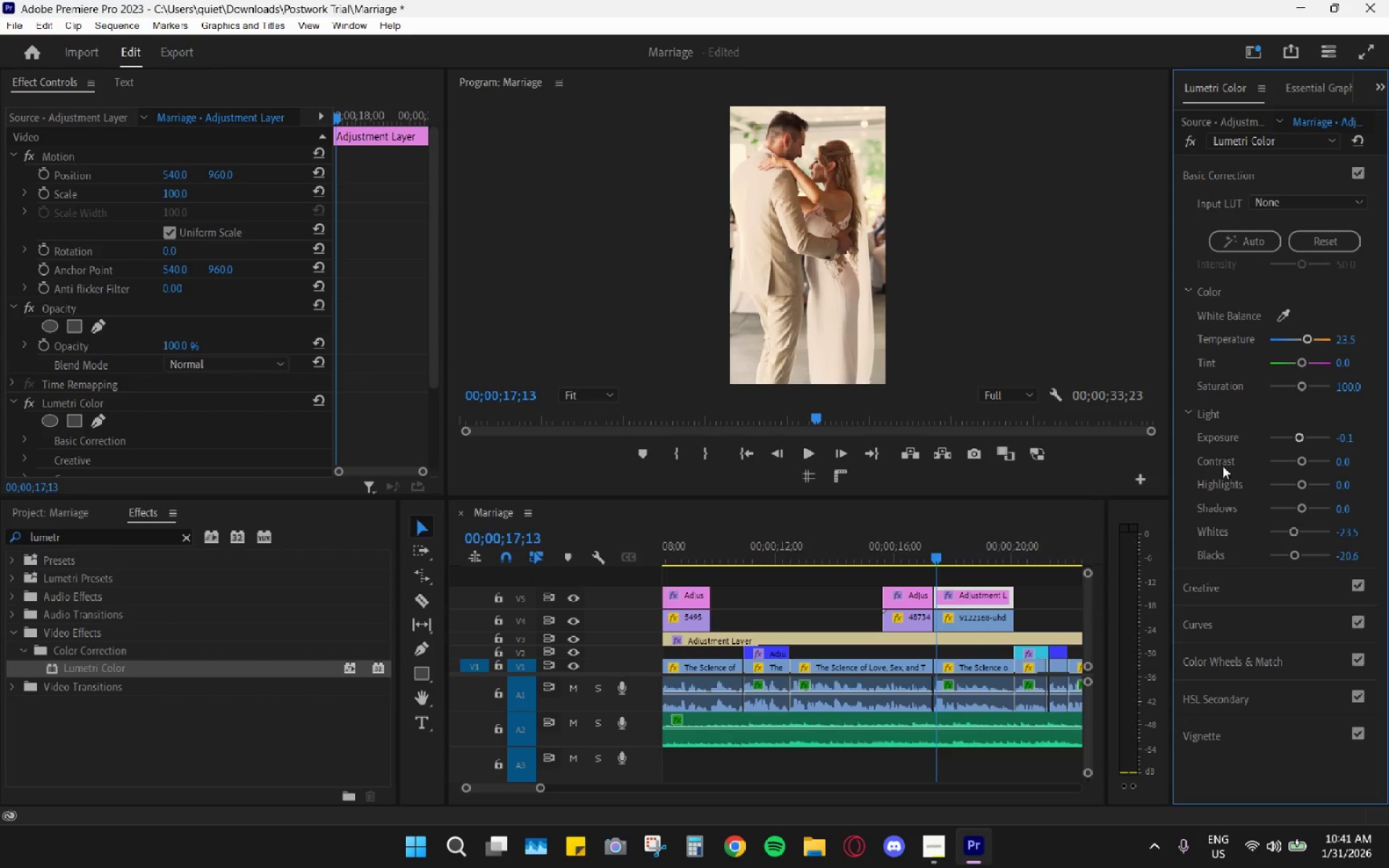 
key(Space)
 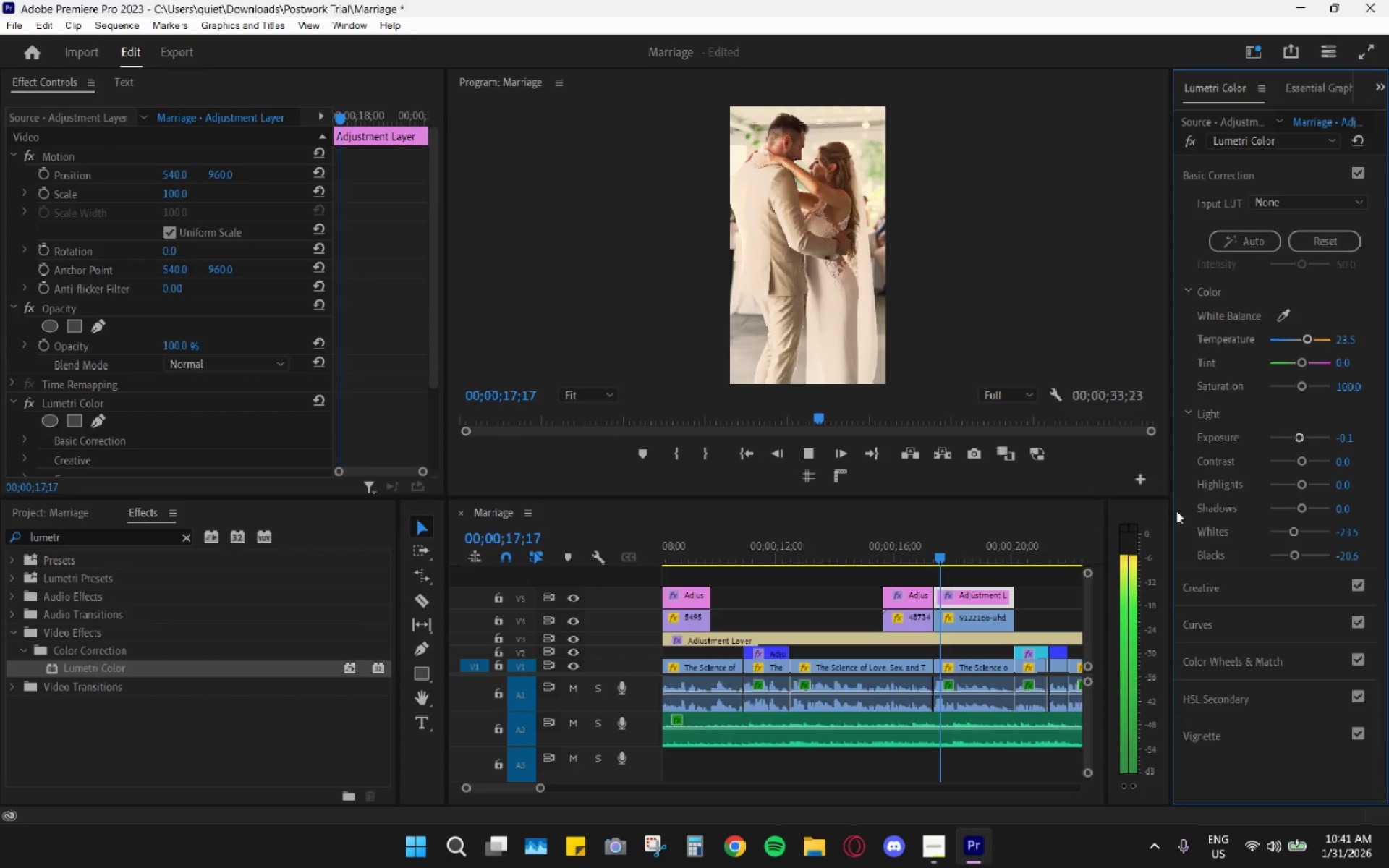 
key(Space)
 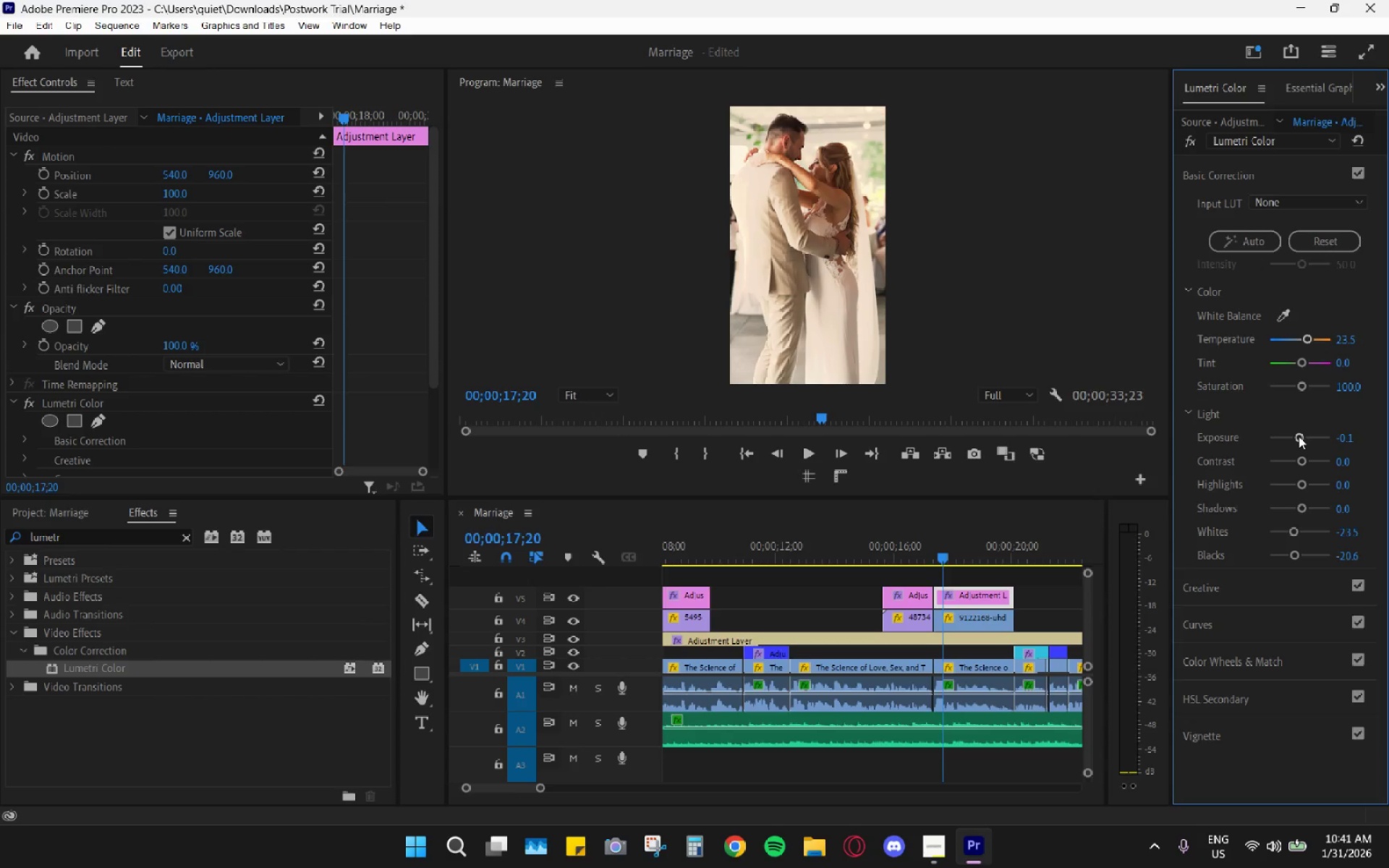 
left_click_drag(start_coordinate=[1296, 438], to_coordinate=[1299, 443])
 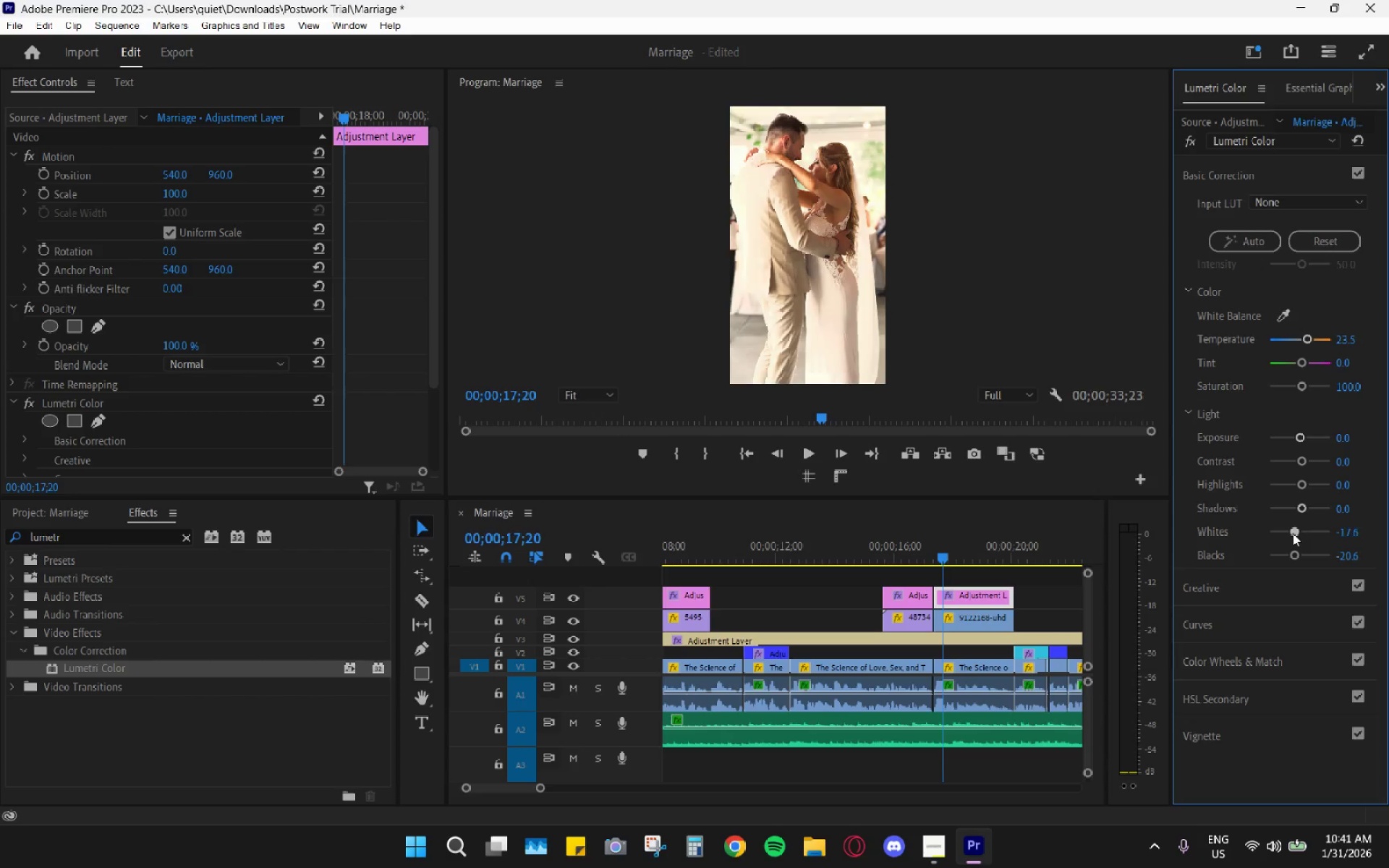 
wait(5.09)
 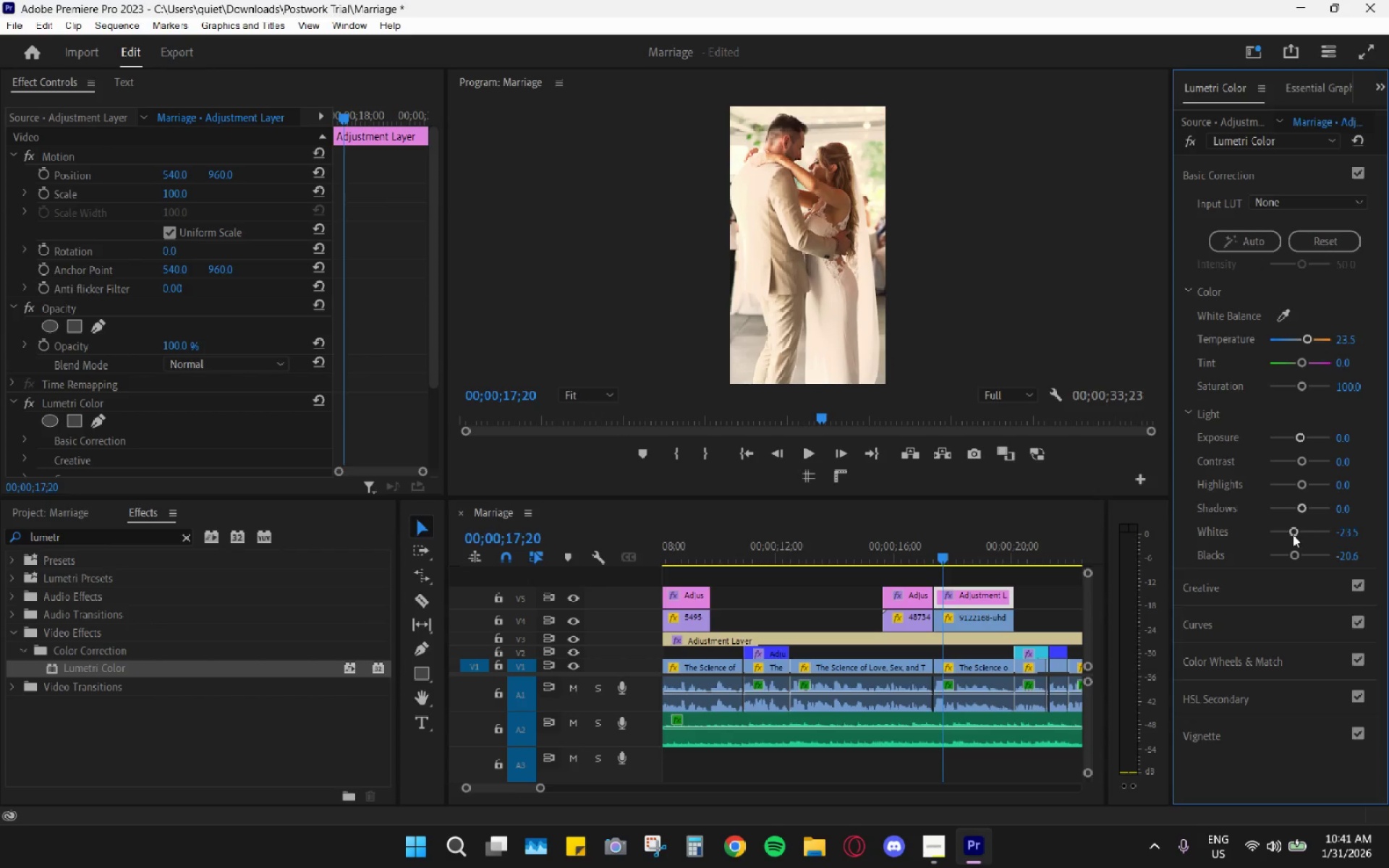 
left_click_drag(start_coordinate=[1294, 556], to_coordinate=[1291, 544])
 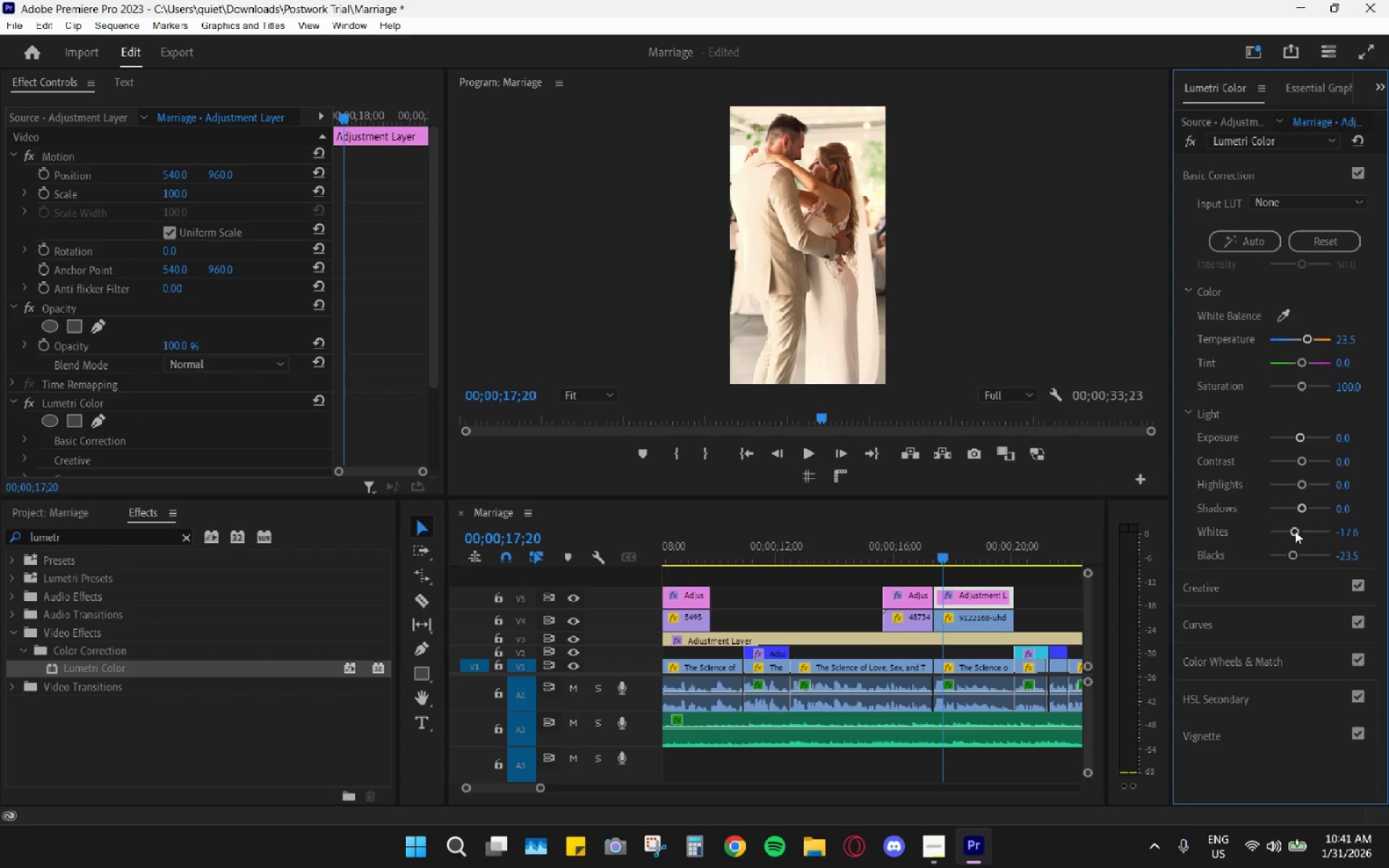 
left_click_drag(start_coordinate=[1295, 531], to_coordinate=[1290, 528])
 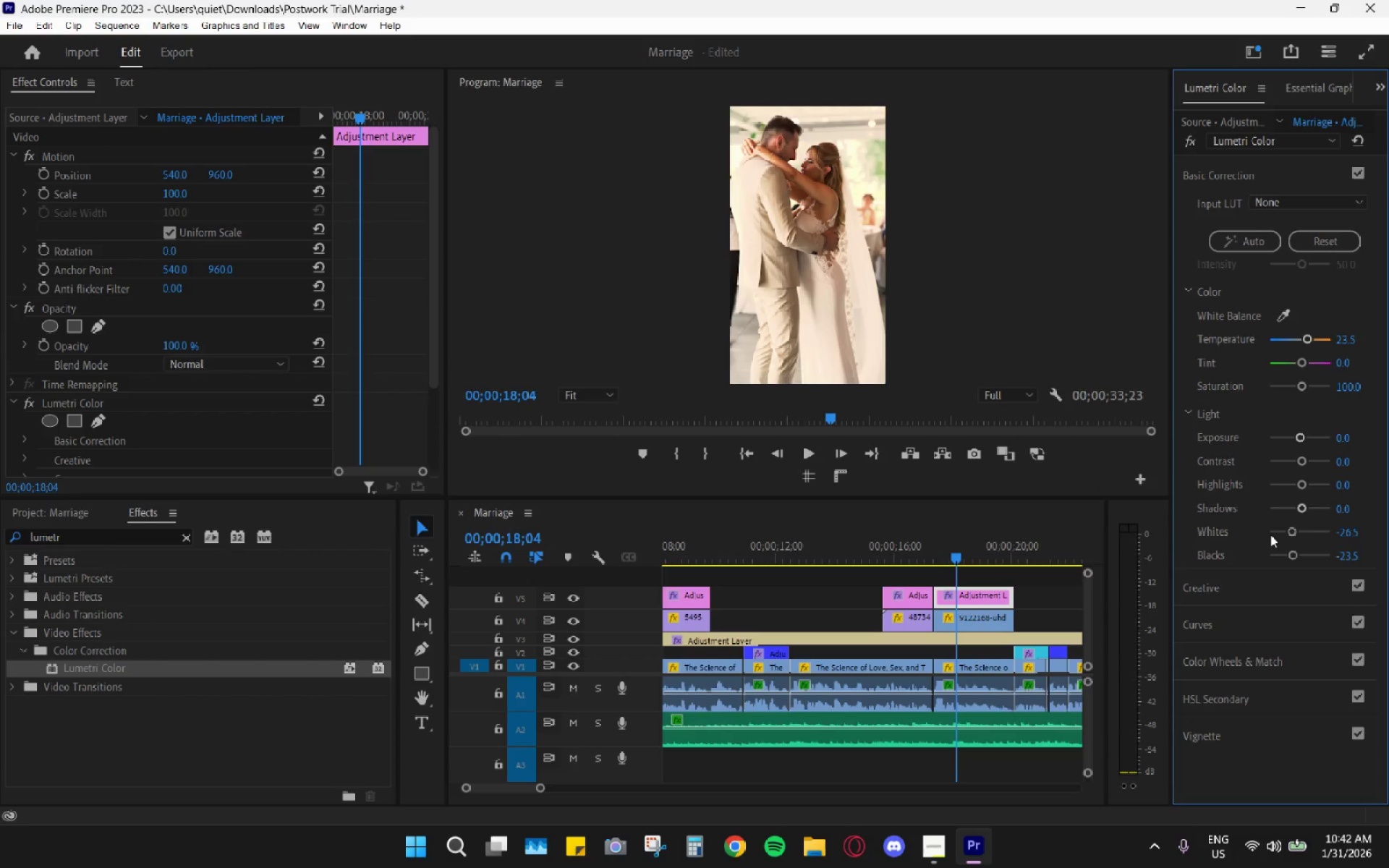 
key(Space)
 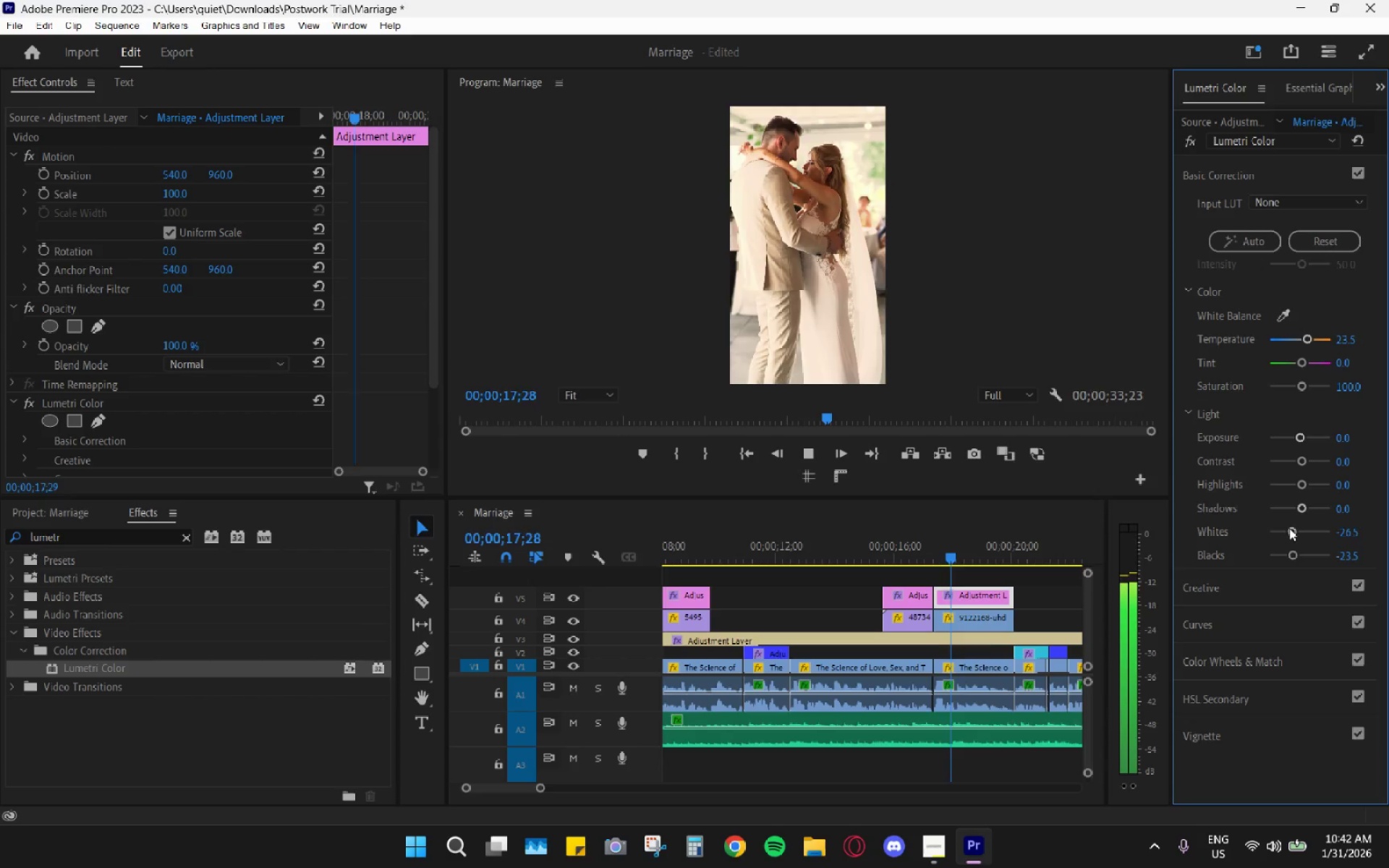 
key(Space)
 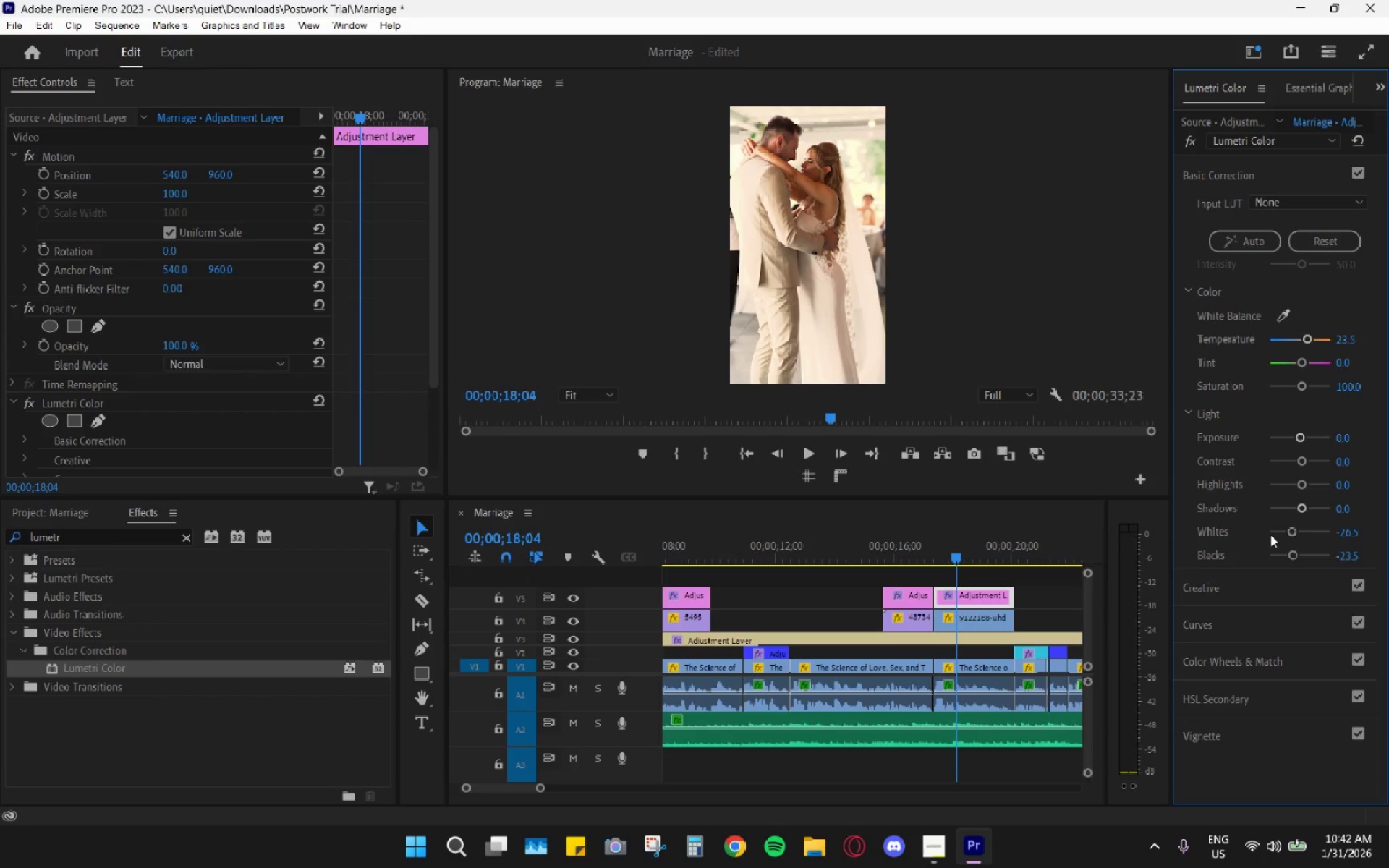 
key(Space)
 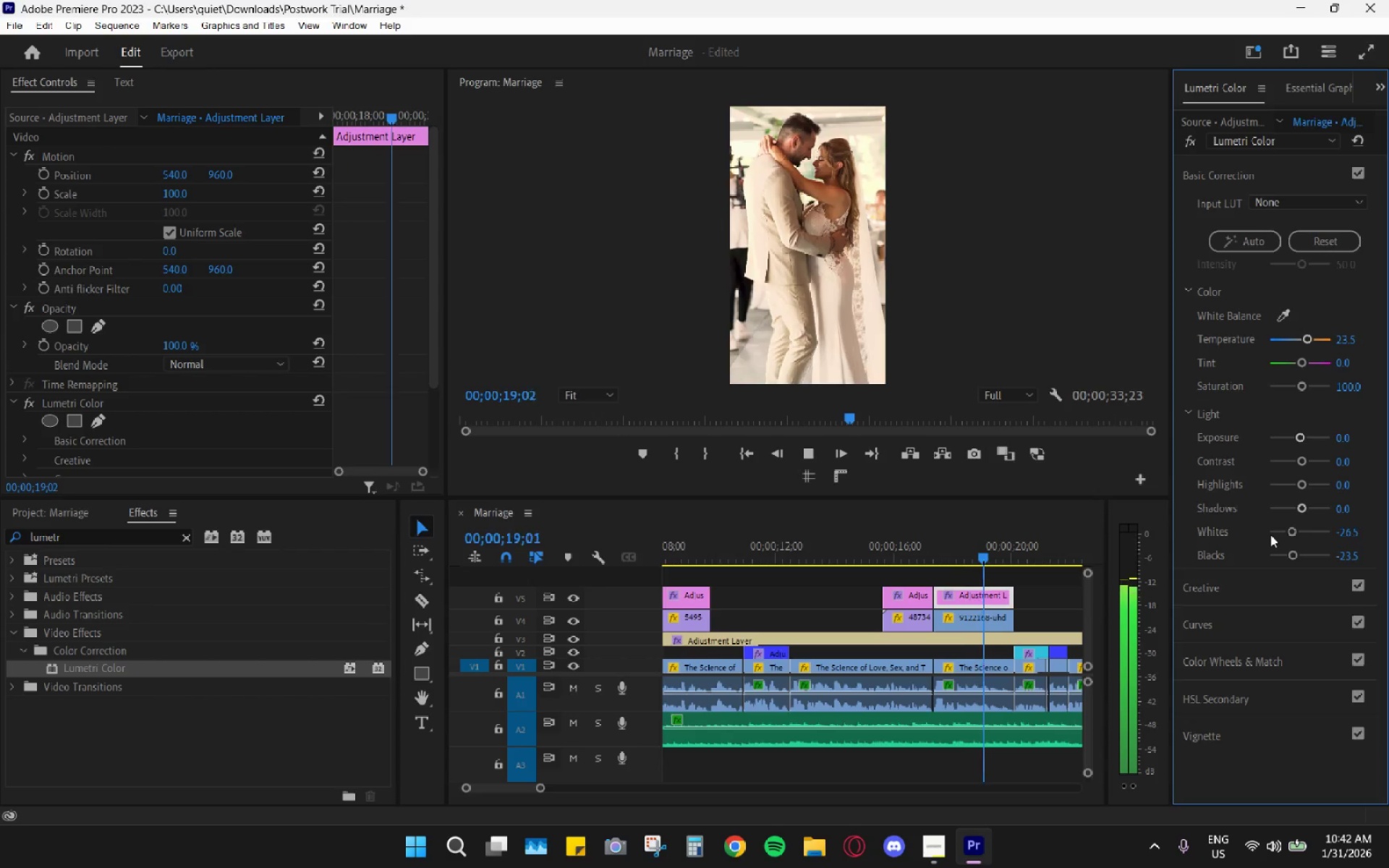 
key(Space)
 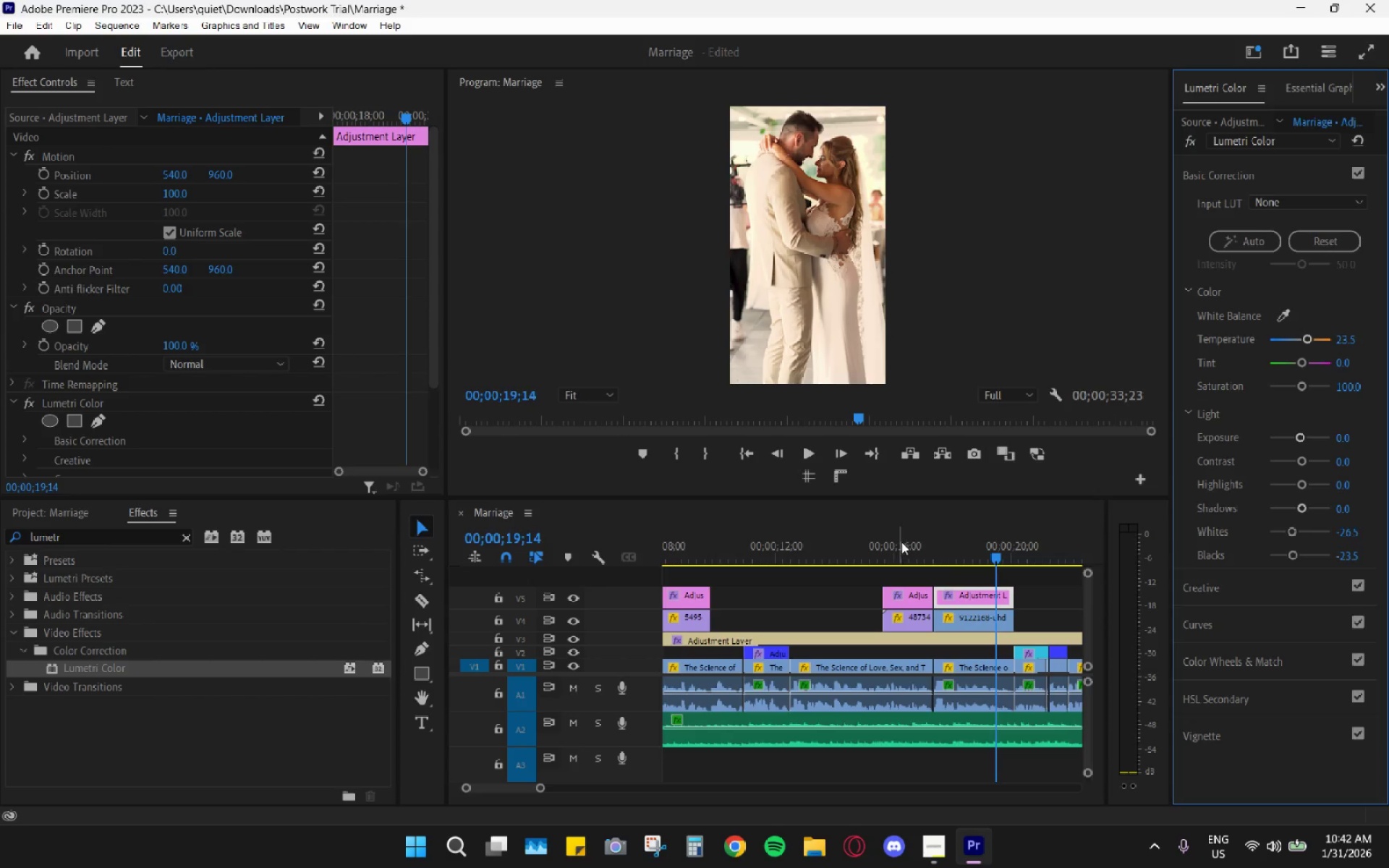 
left_click_drag(start_coordinate=[936, 537], to_coordinate=[927, 533])
 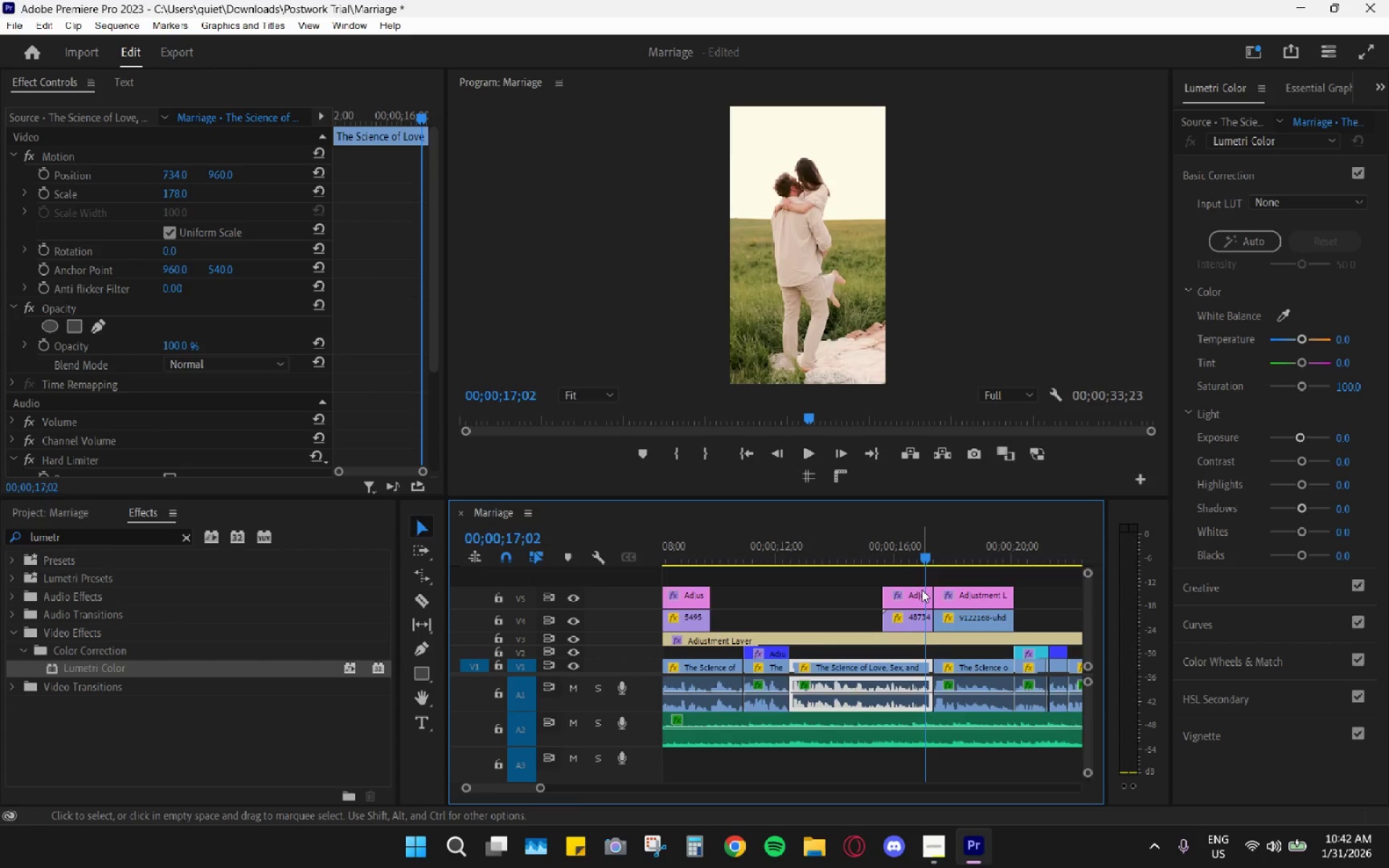 
left_click([921, 594])
 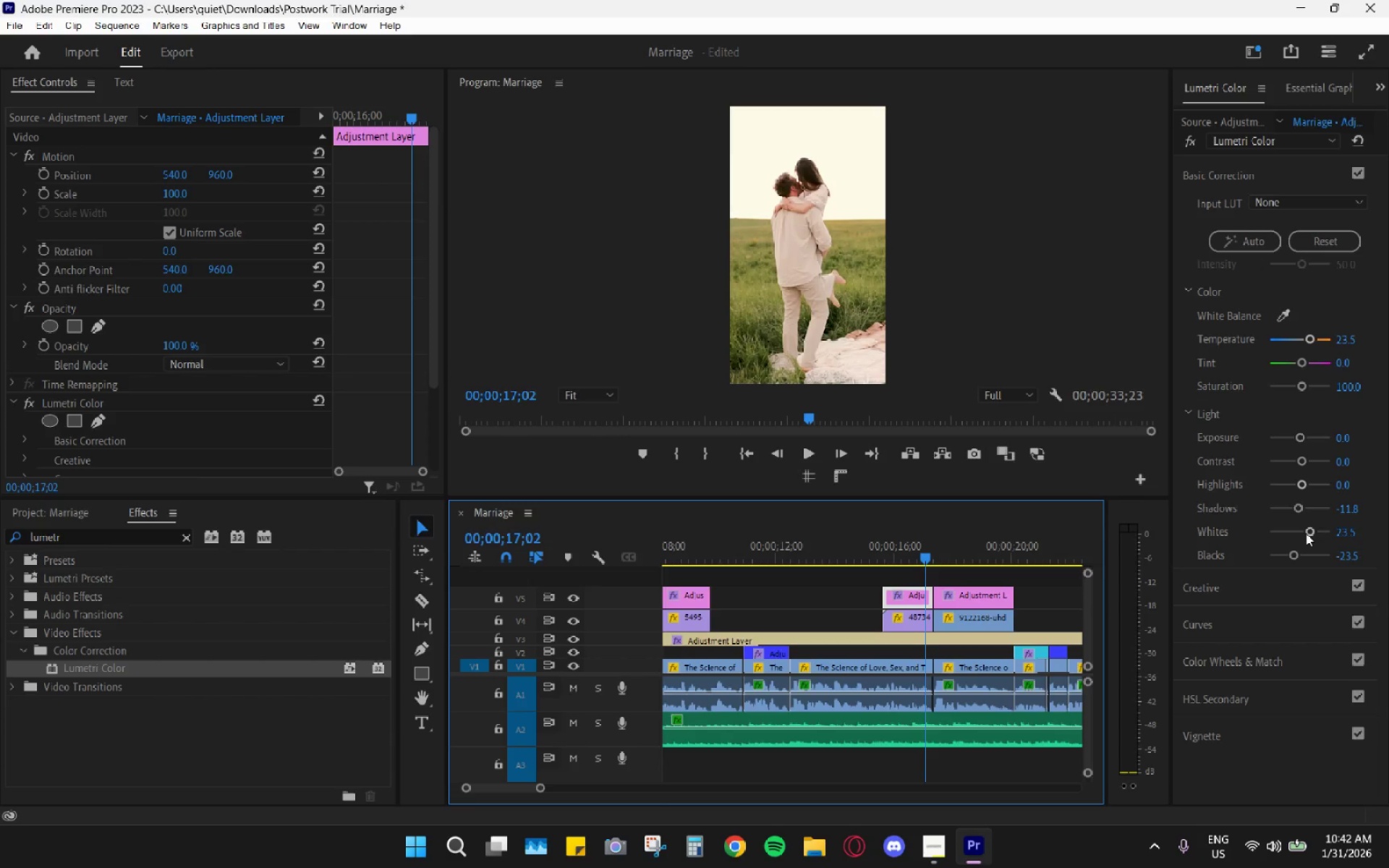 
left_click_drag(start_coordinate=[1309, 534], to_coordinate=[1304, 530])
 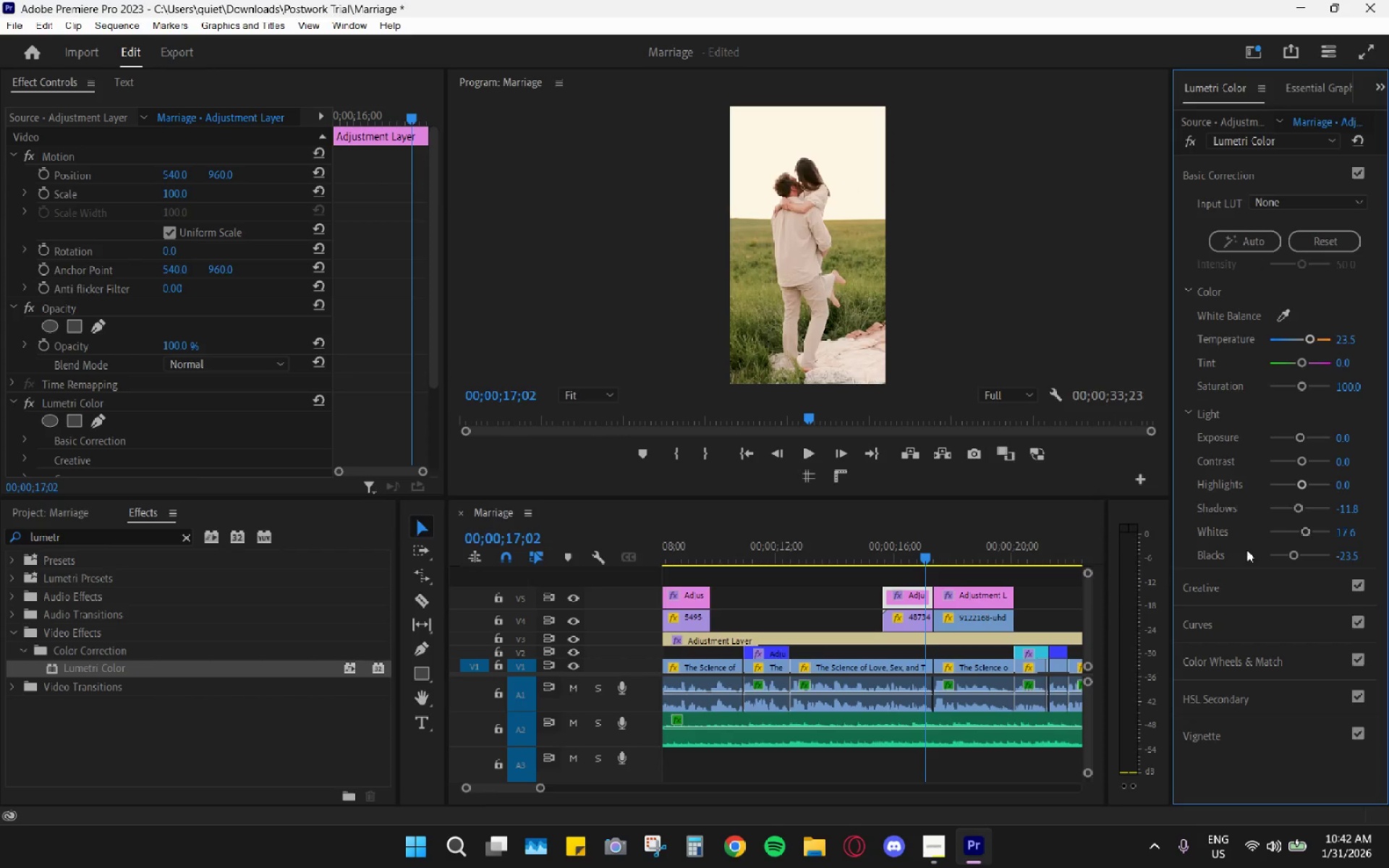 
key(Space)
 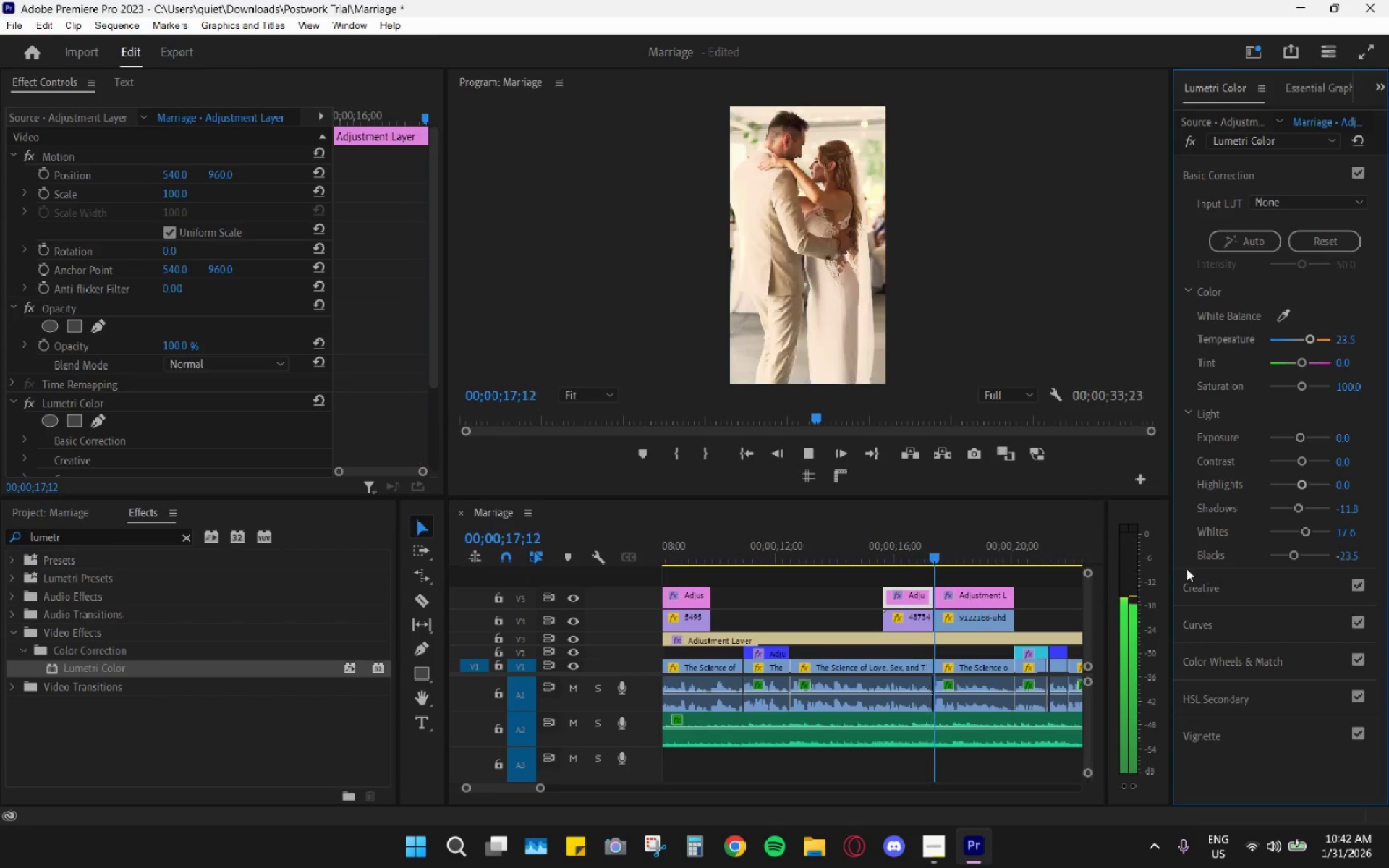 
key(Space)
 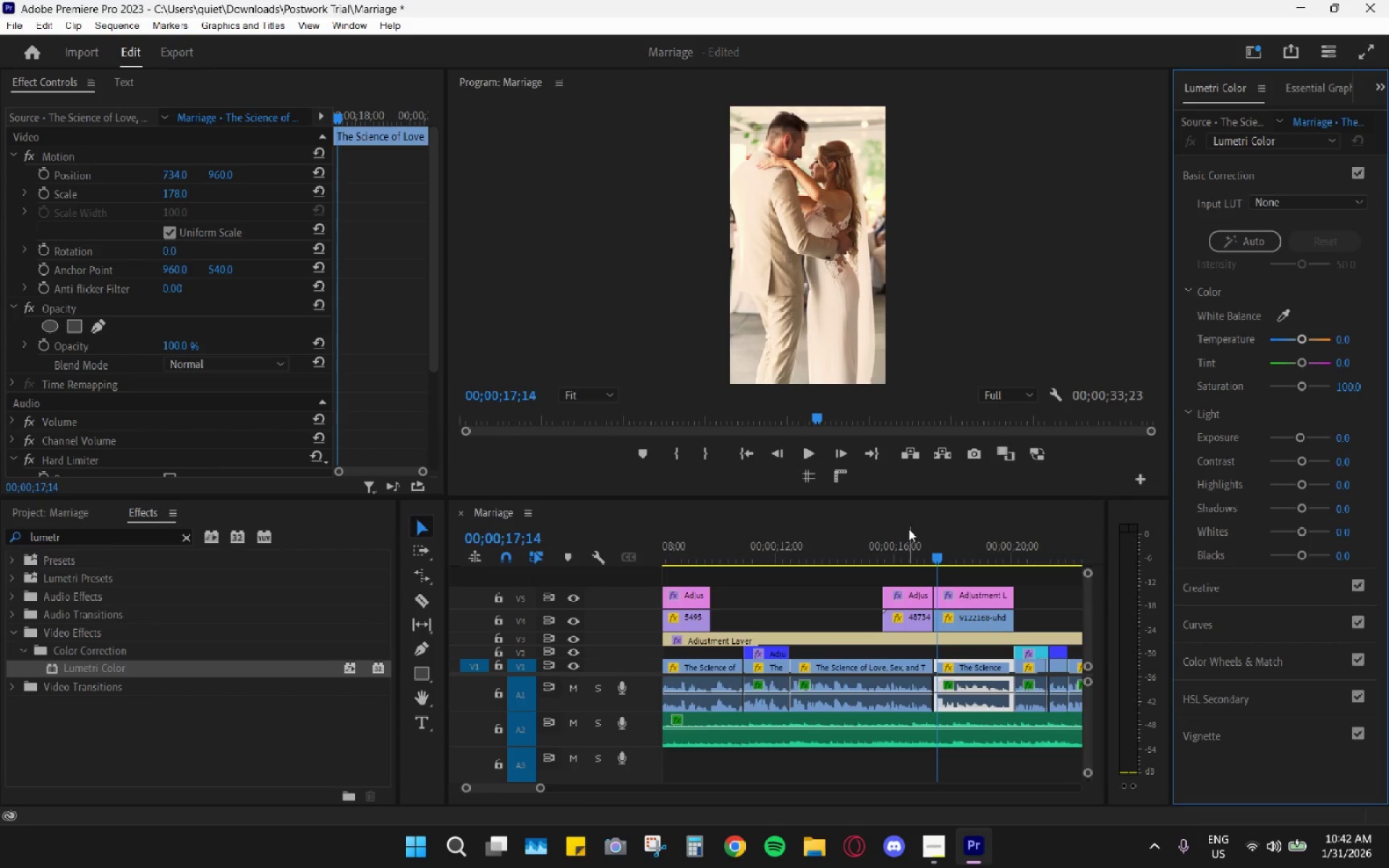 
key(Space)
 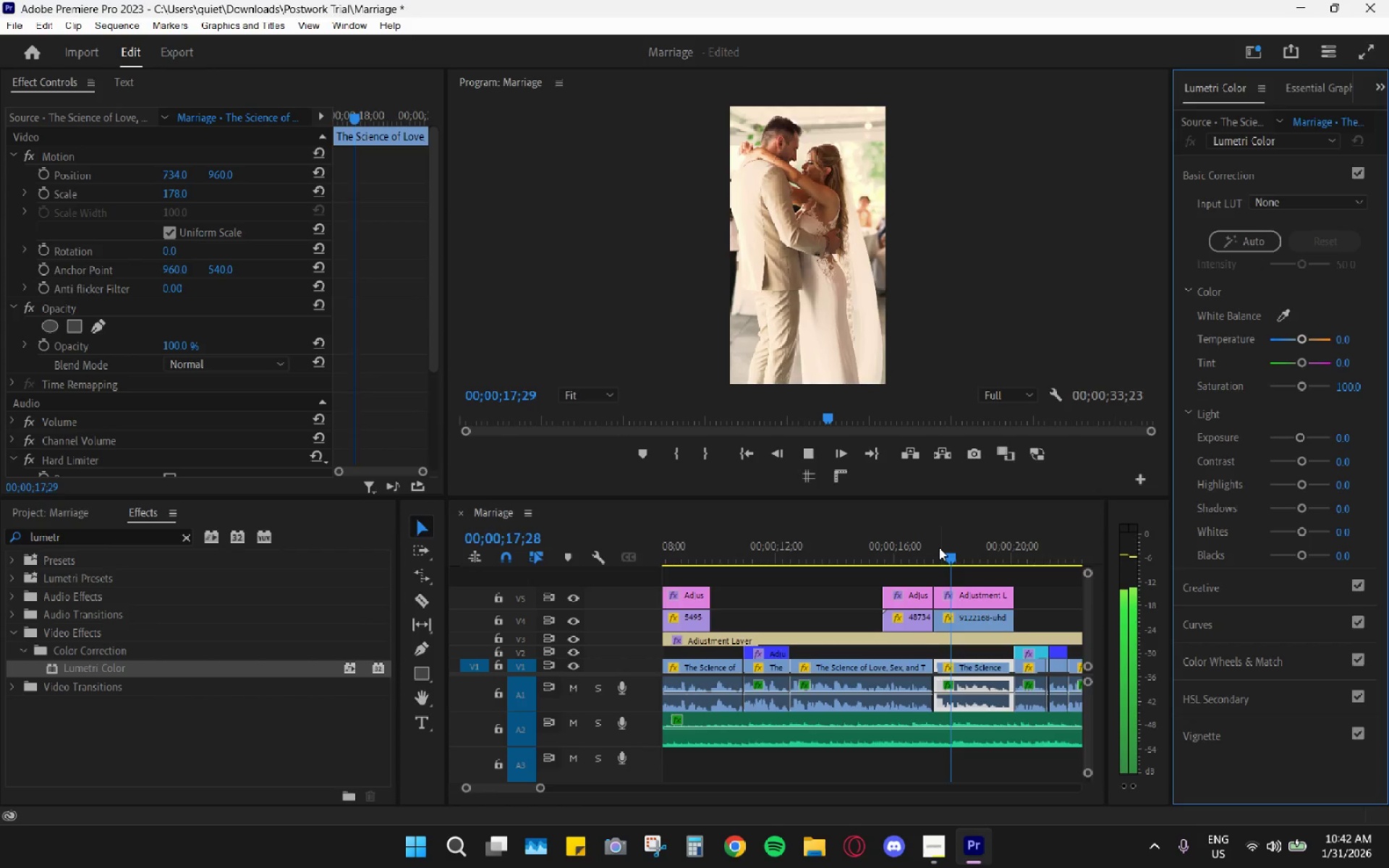 
key(Space)
 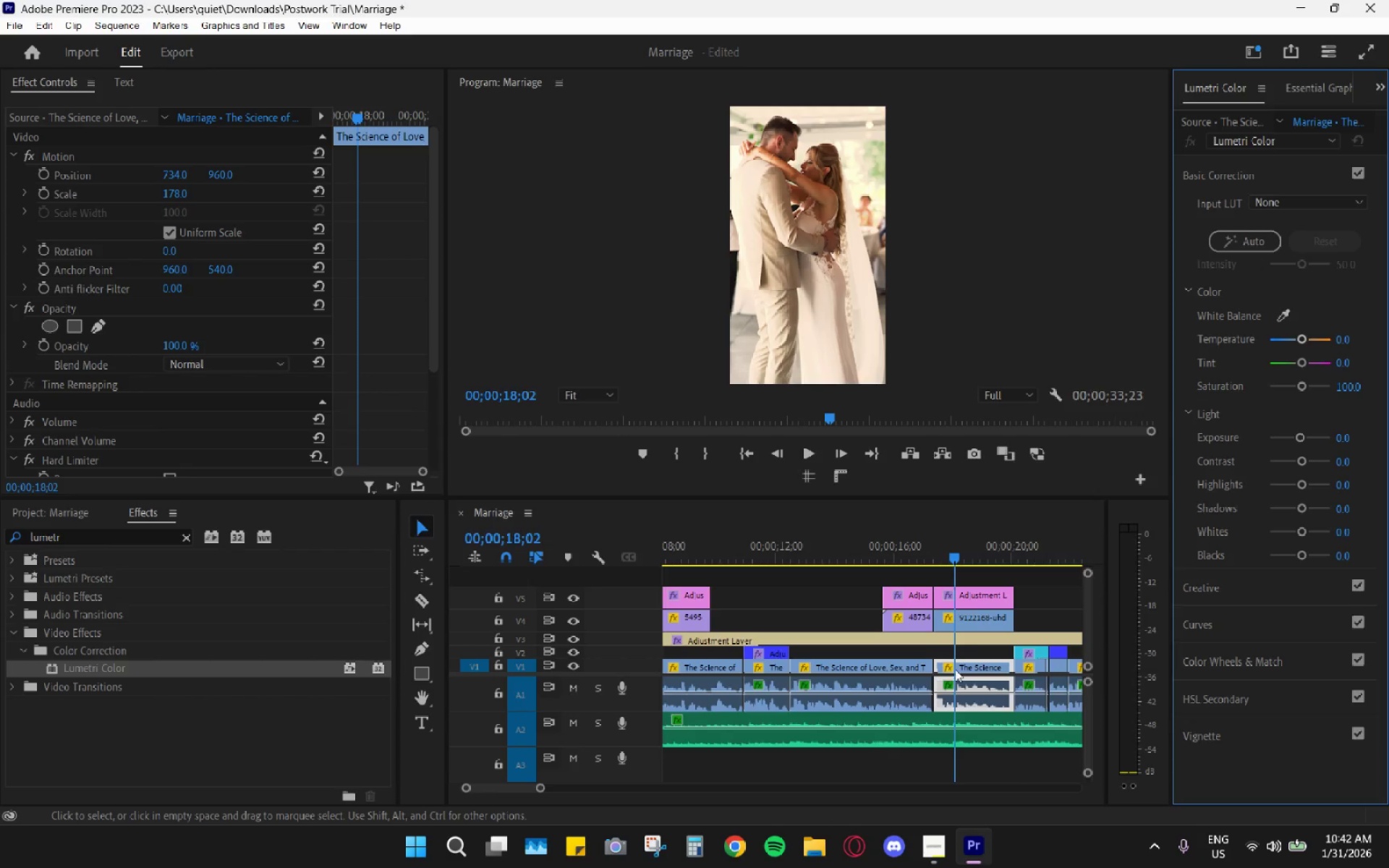 
left_click([970, 604])
 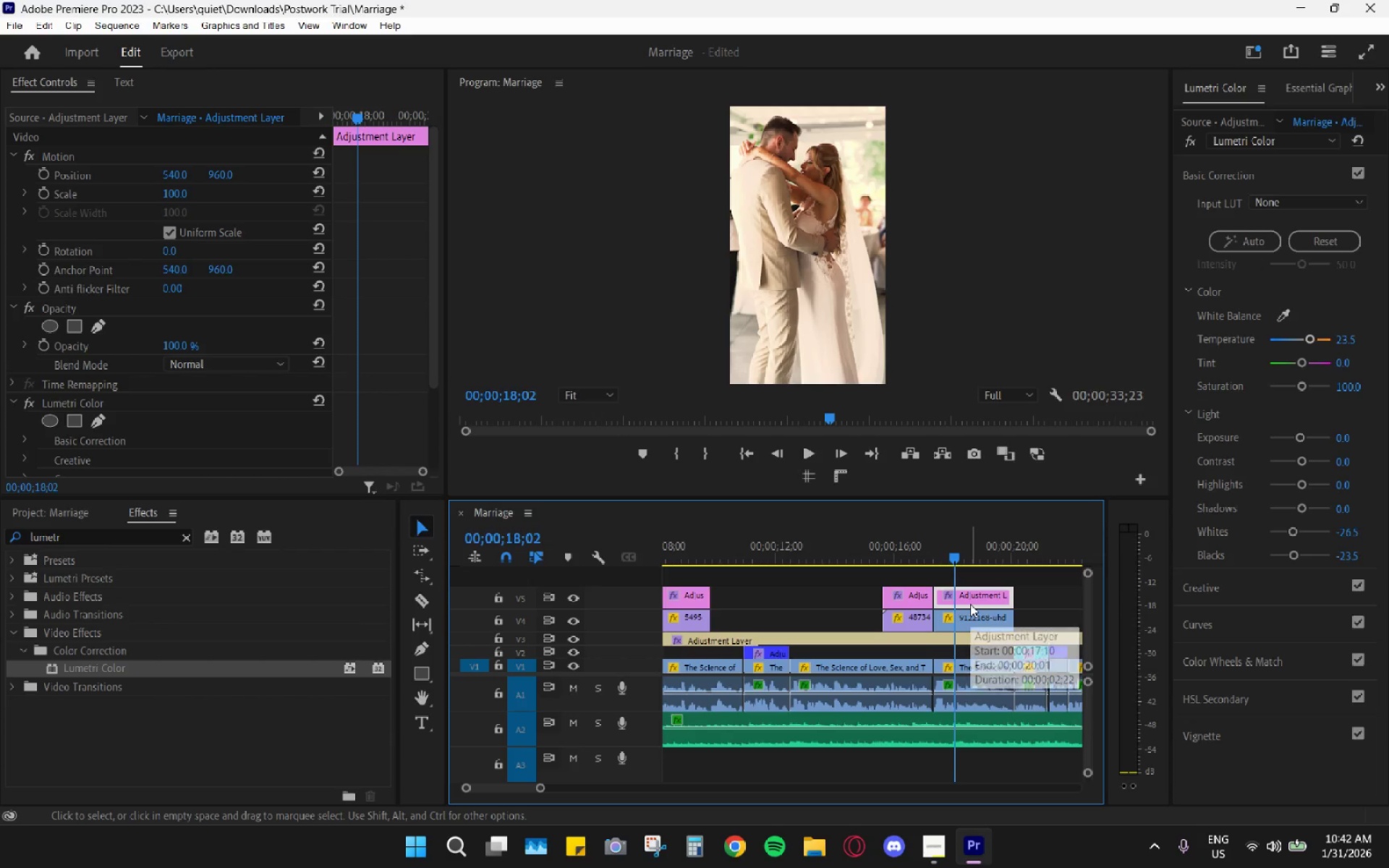 
key(Space)
 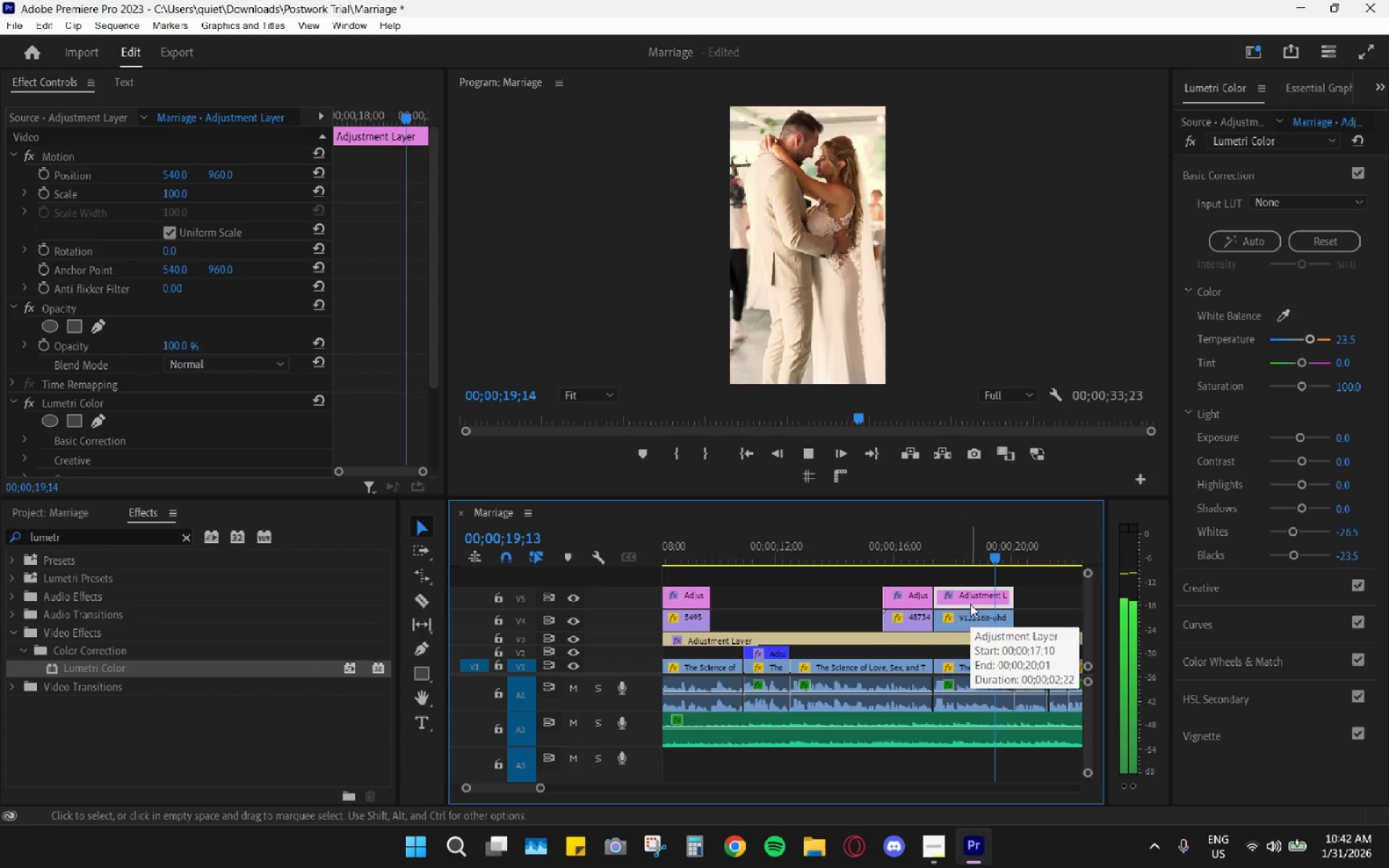 
key(Space)
 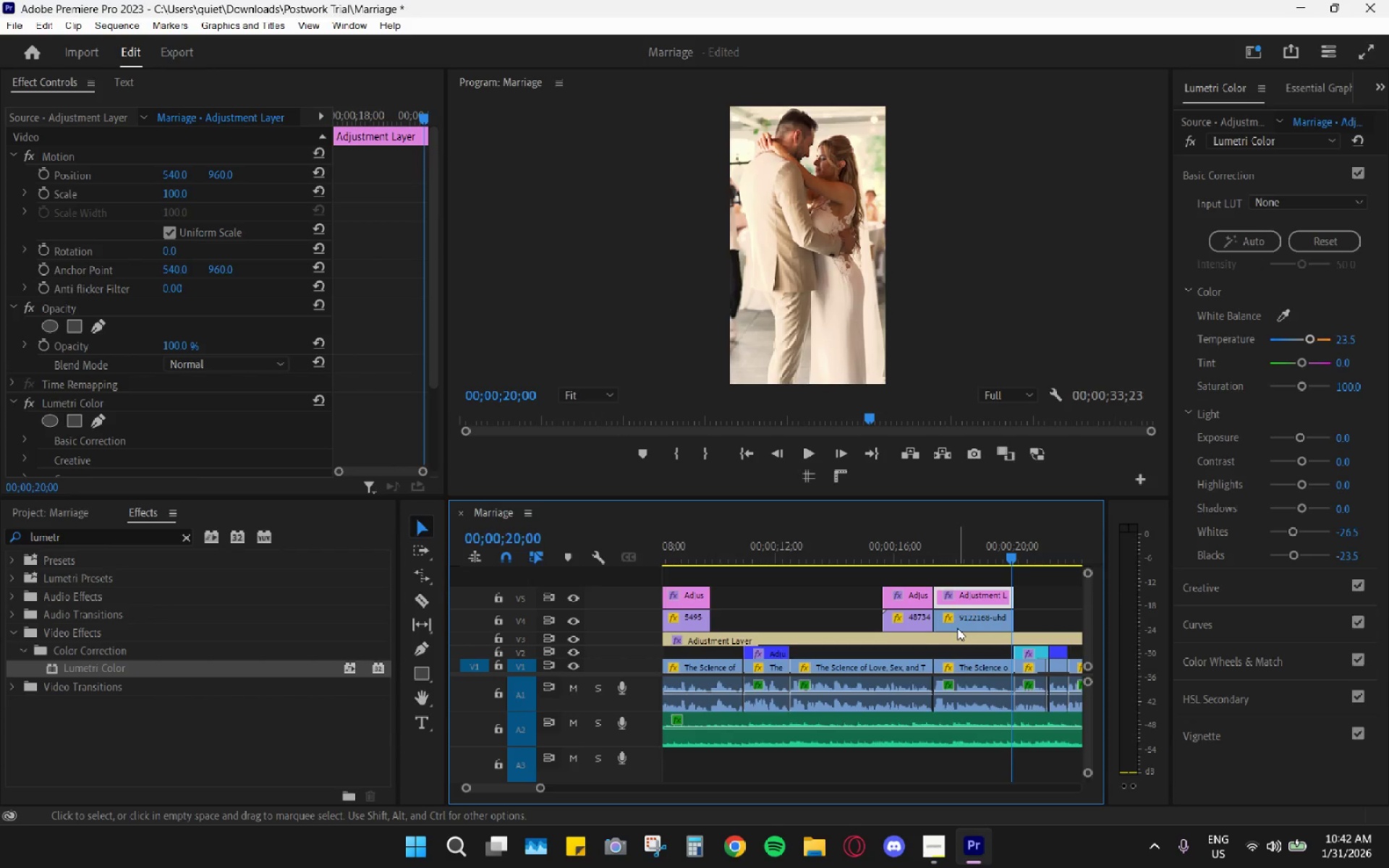 
key(Space)
 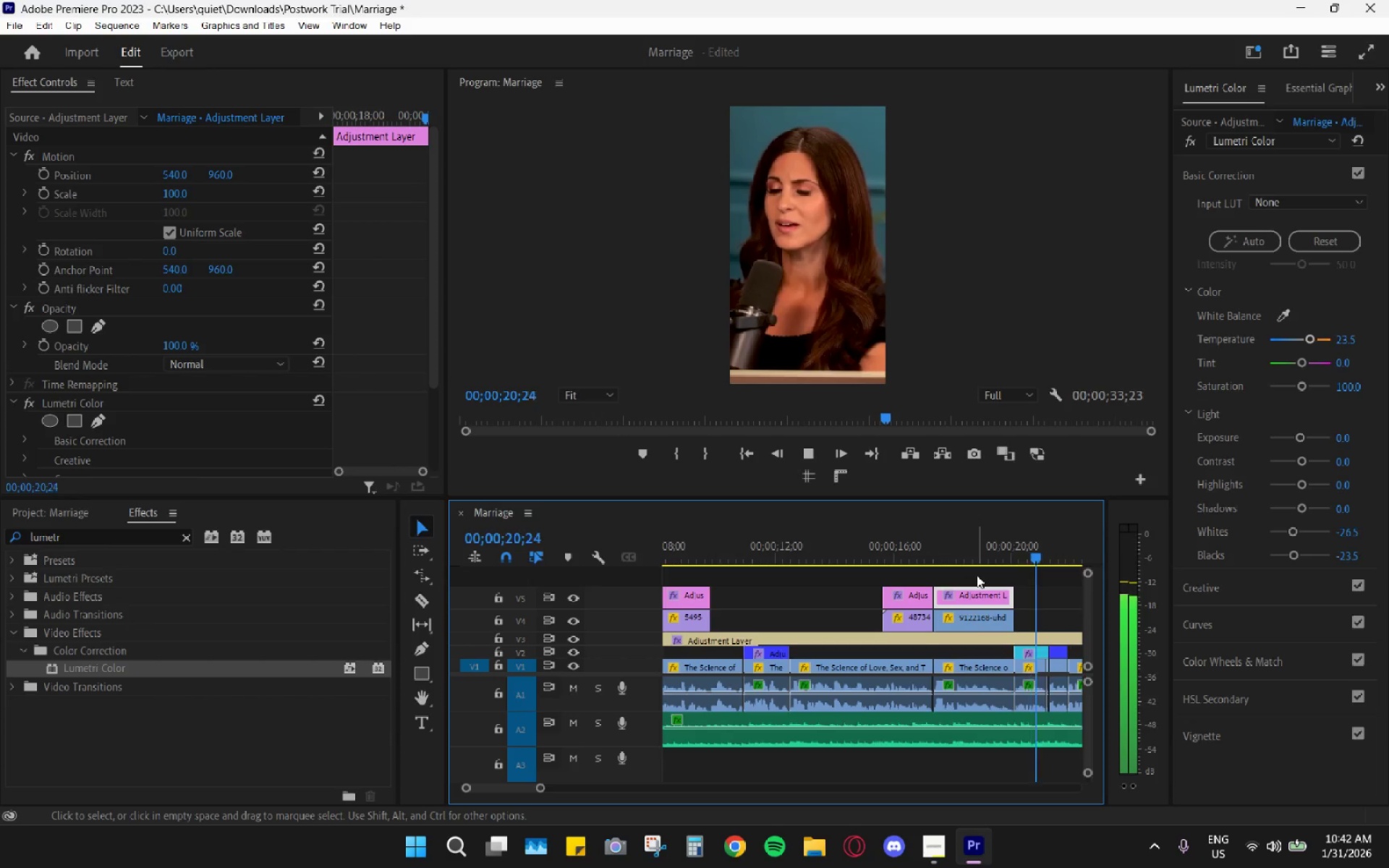 
key(Space)
 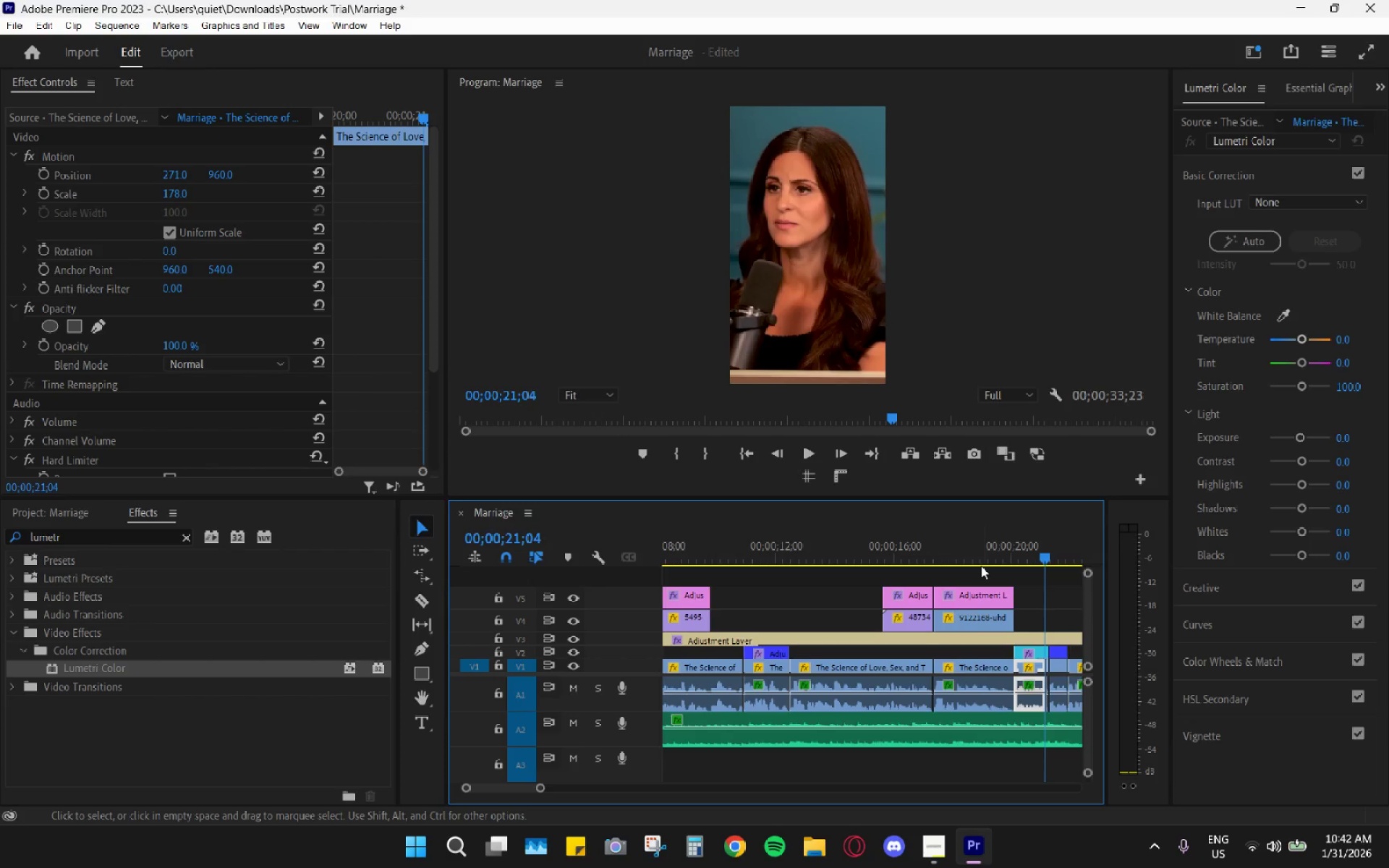 
key(Space)
 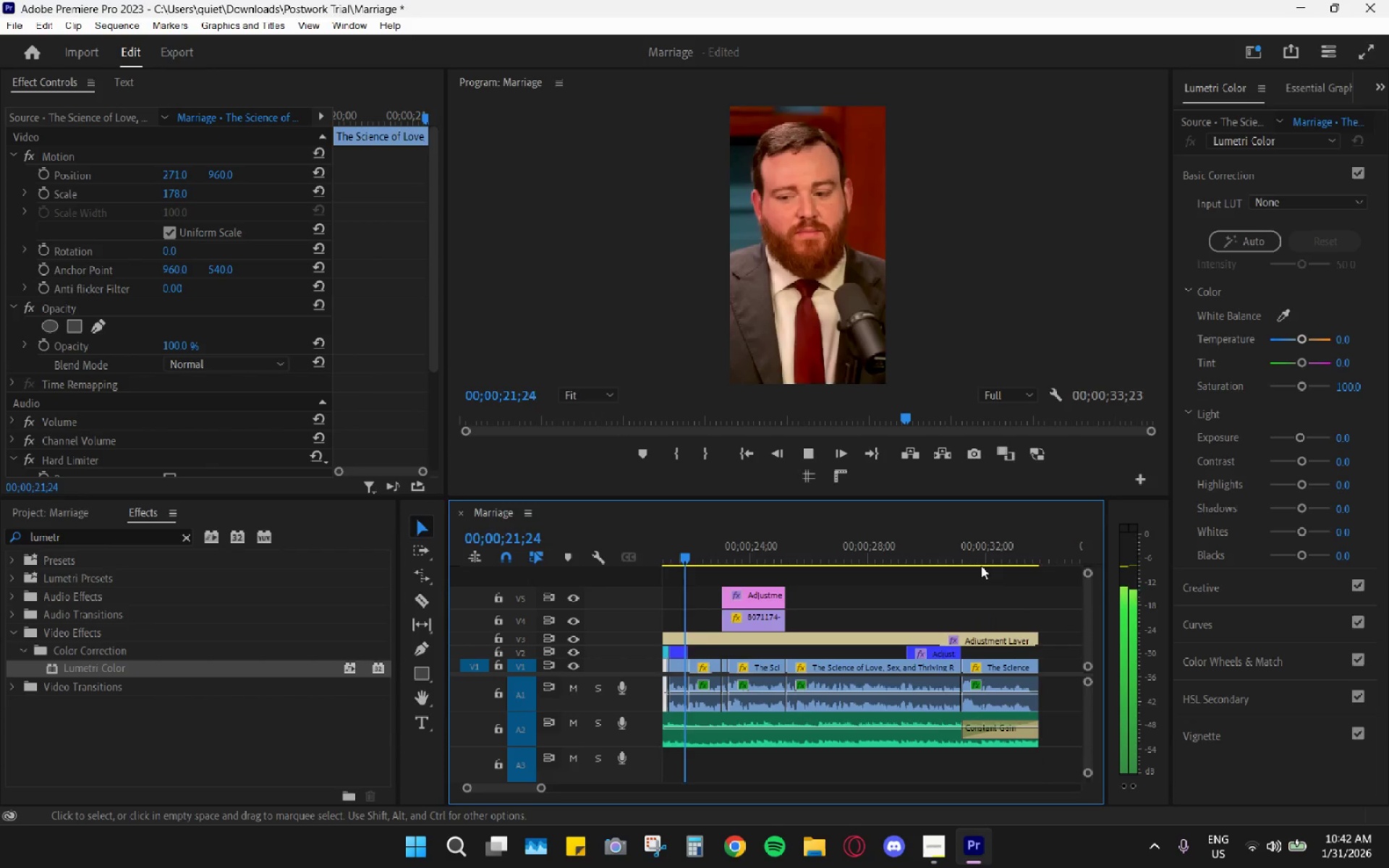 
key(Space)
 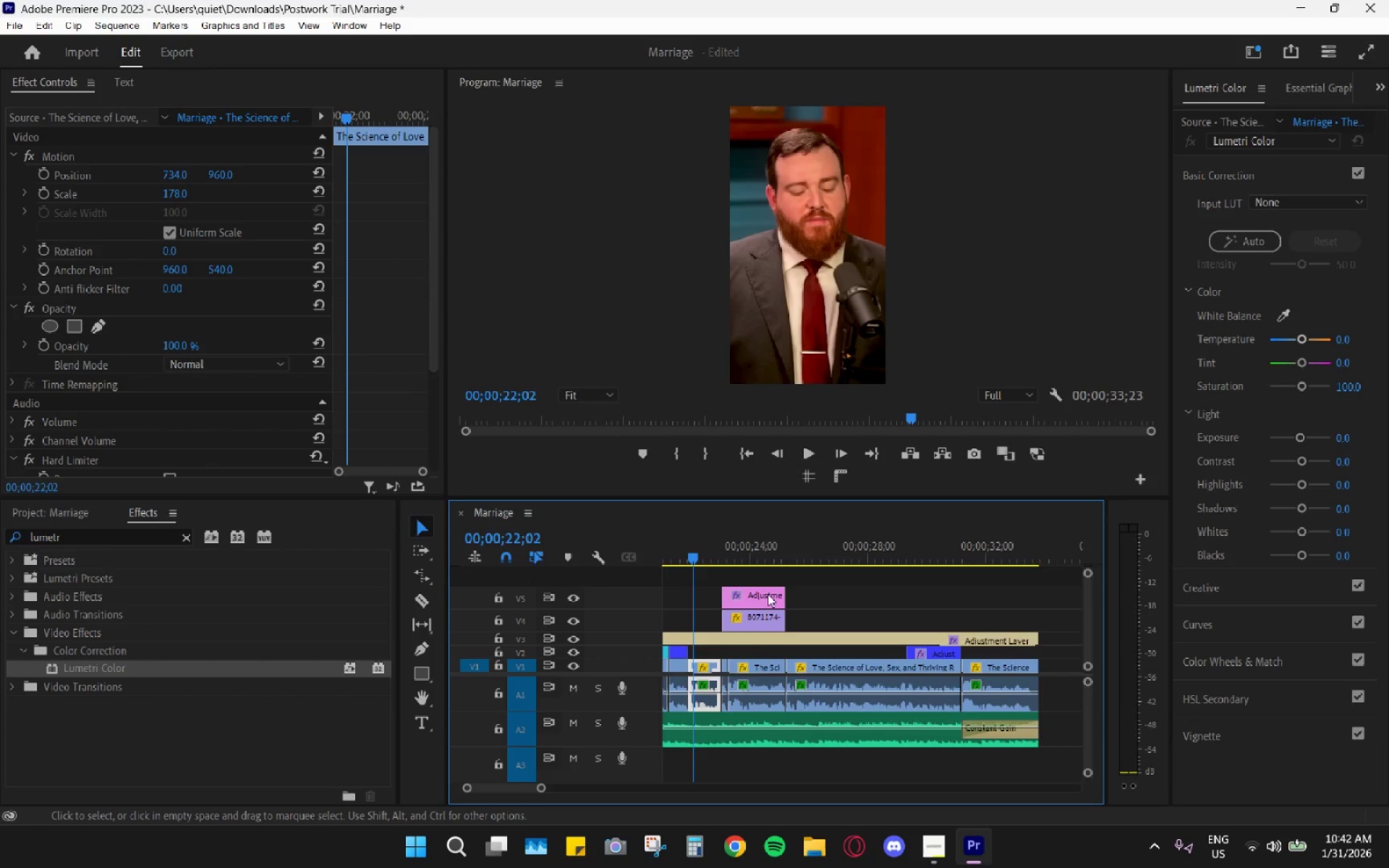 
scroll: coordinate [757, 644], scroll_direction: up, amount: 6.0
 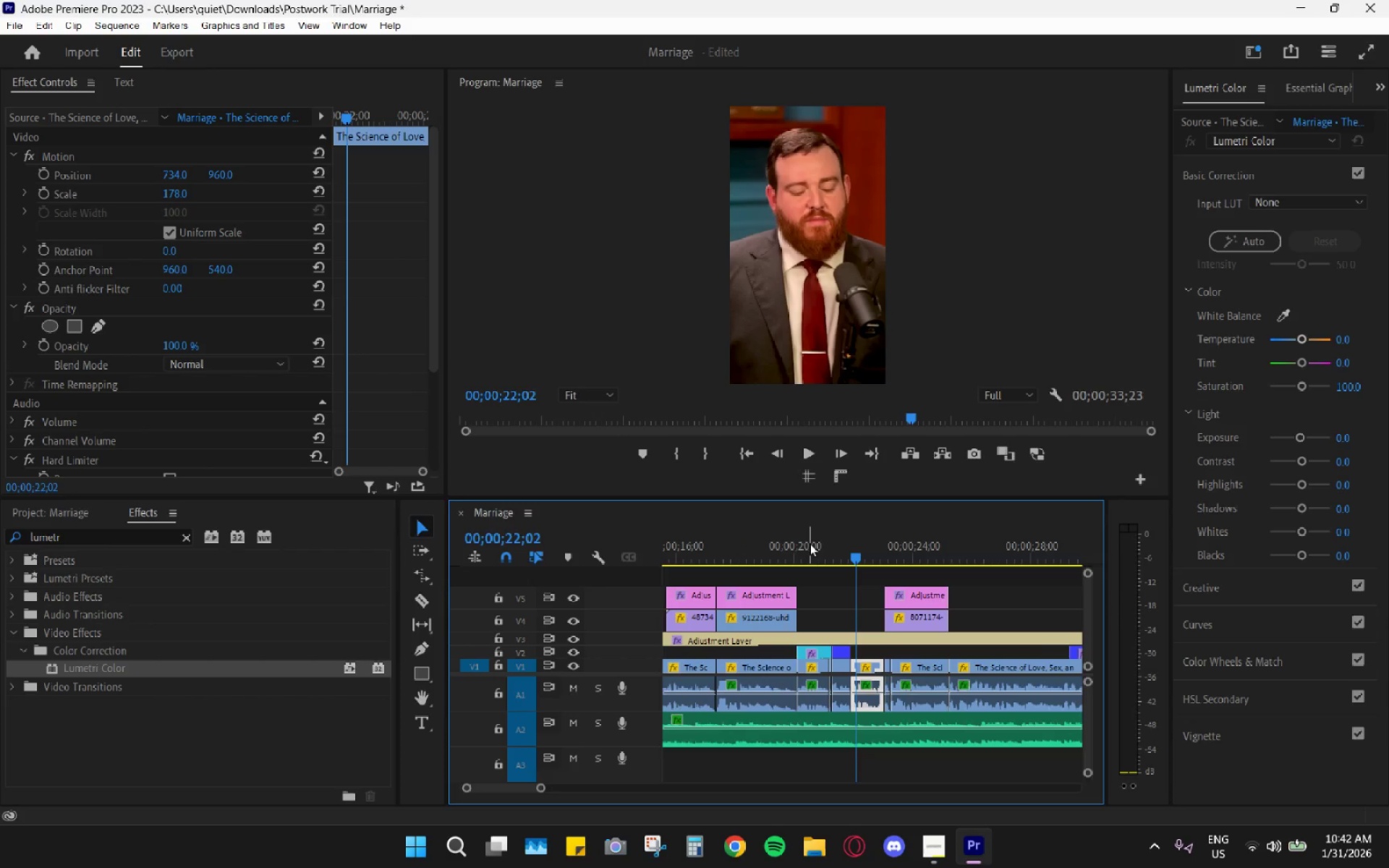 
left_click_drag(start_coordinate=[810, 543], to_coordinate=[789, 548])
 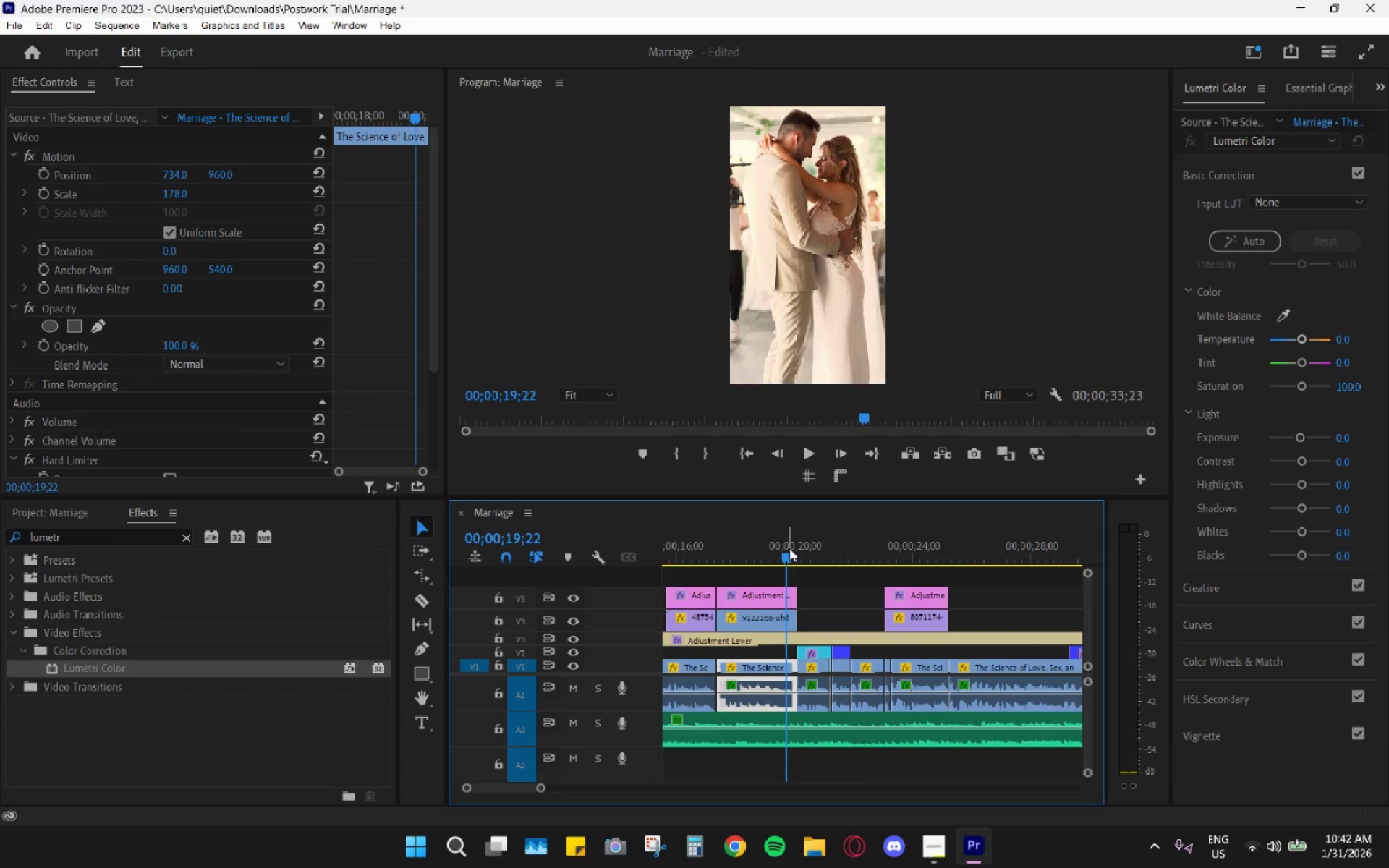 
key(Space)
 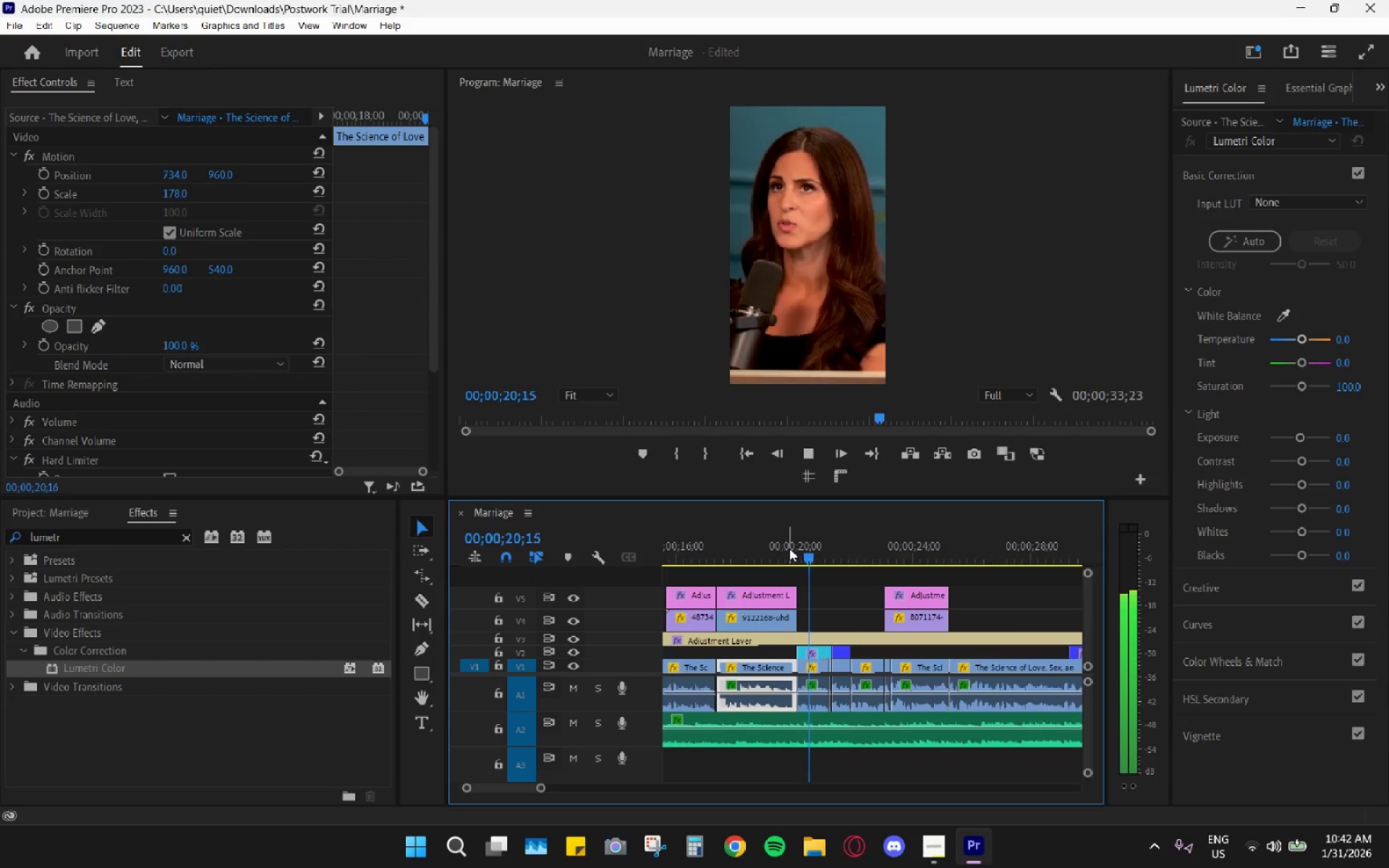 
key(Space)
 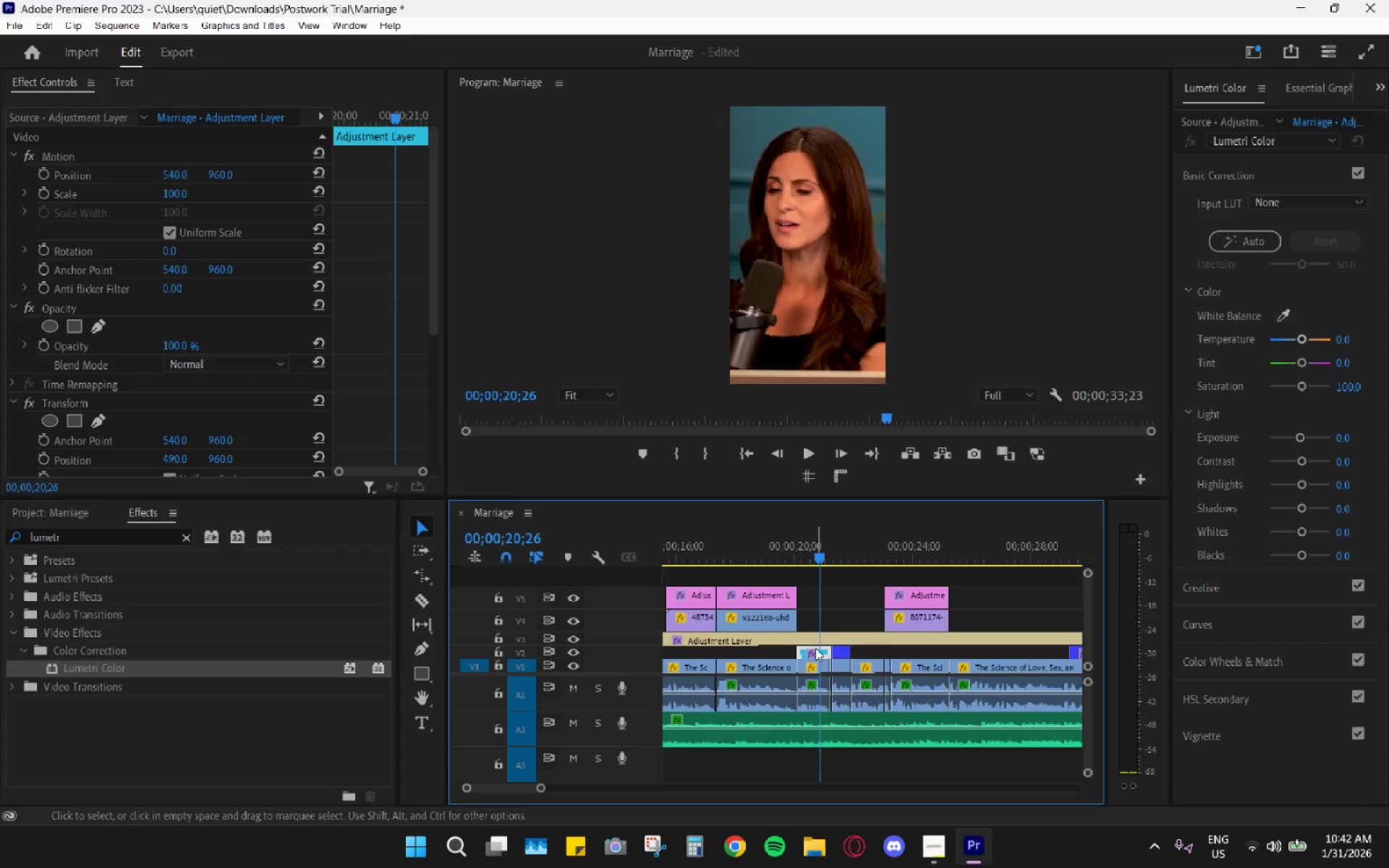 
key(Shift+E)
 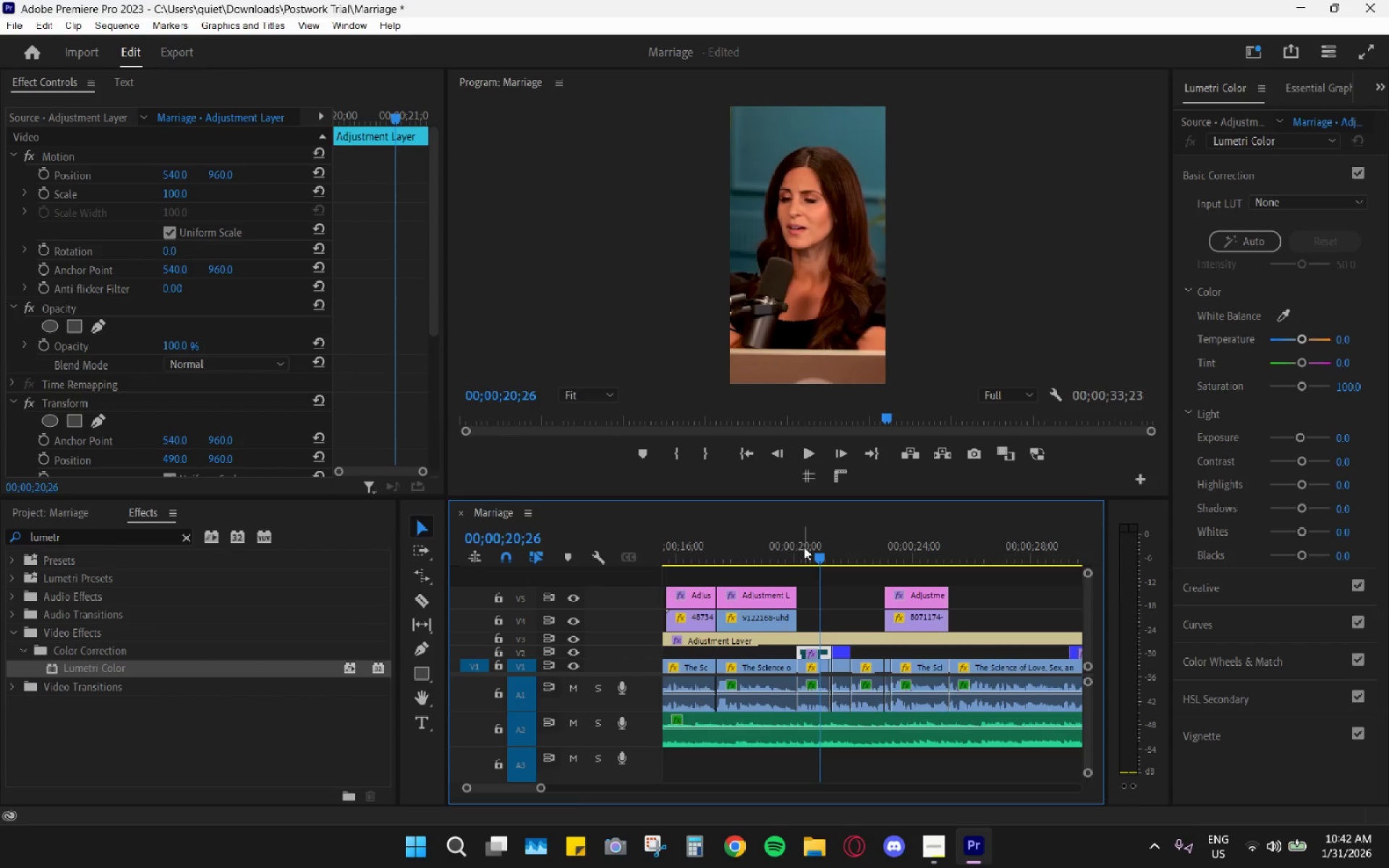 
left_click_drag(start_coordinate=[804, 547], to_coordinate=[792, 547])
 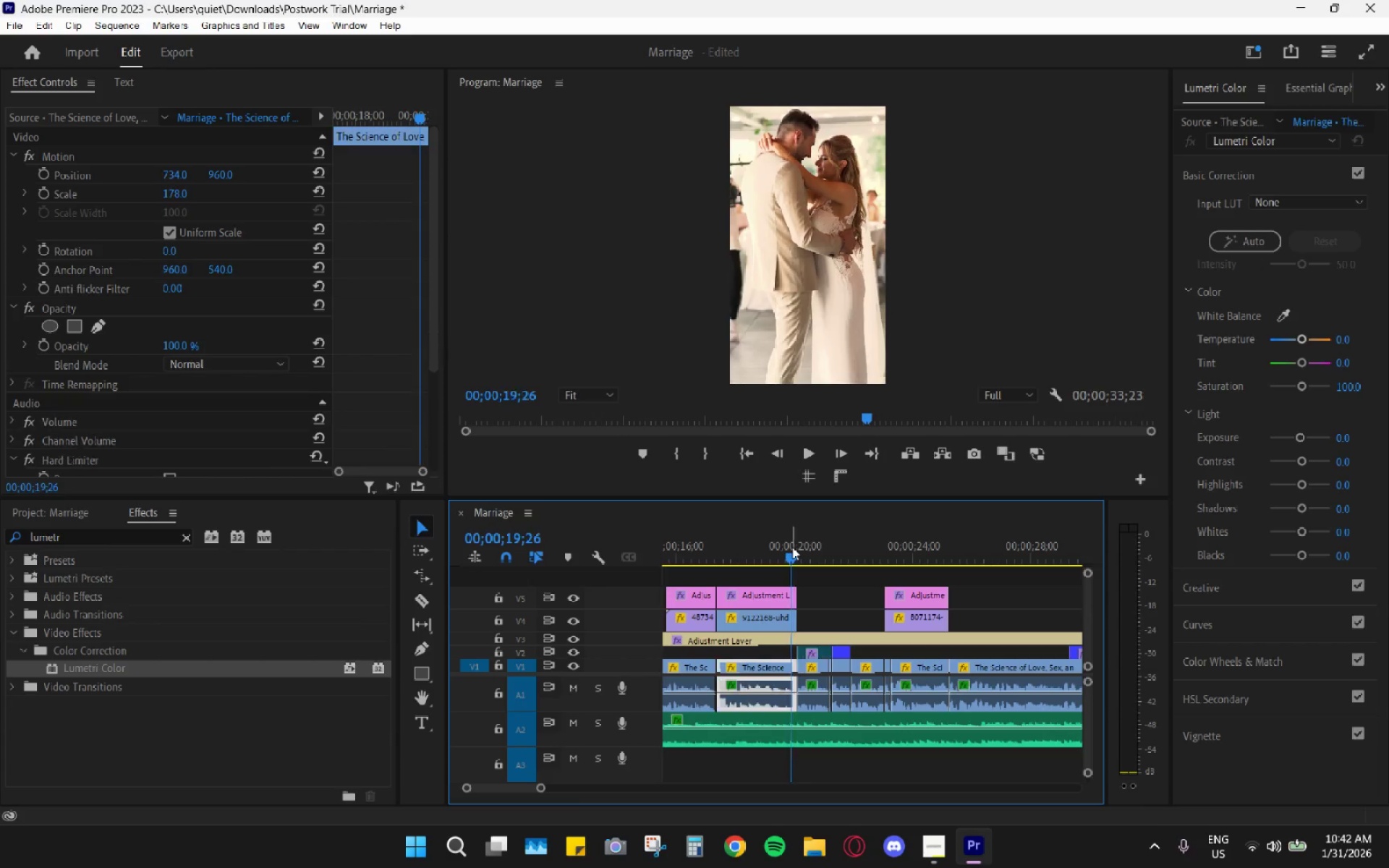 
key(Space)
 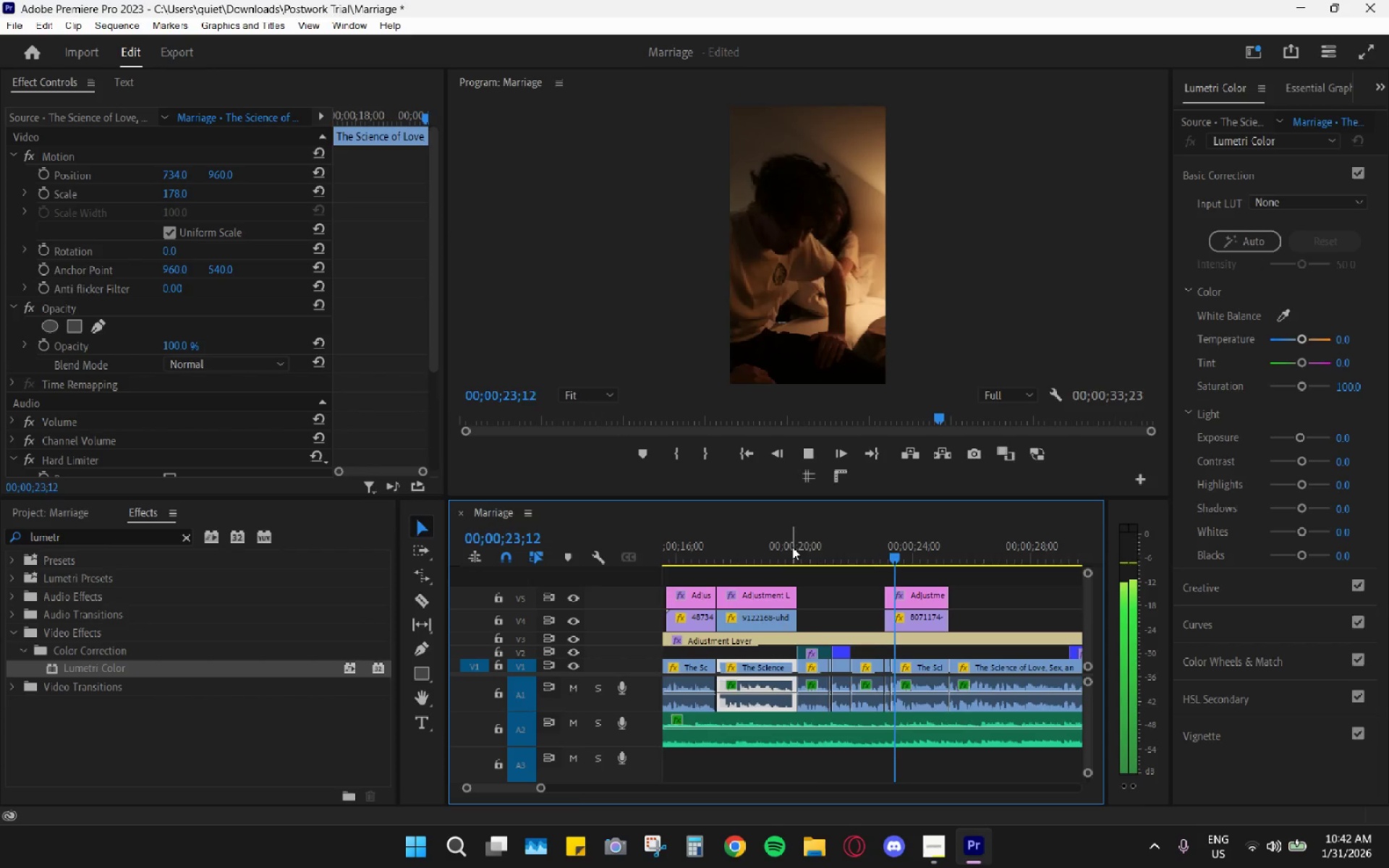 
key(Space)
 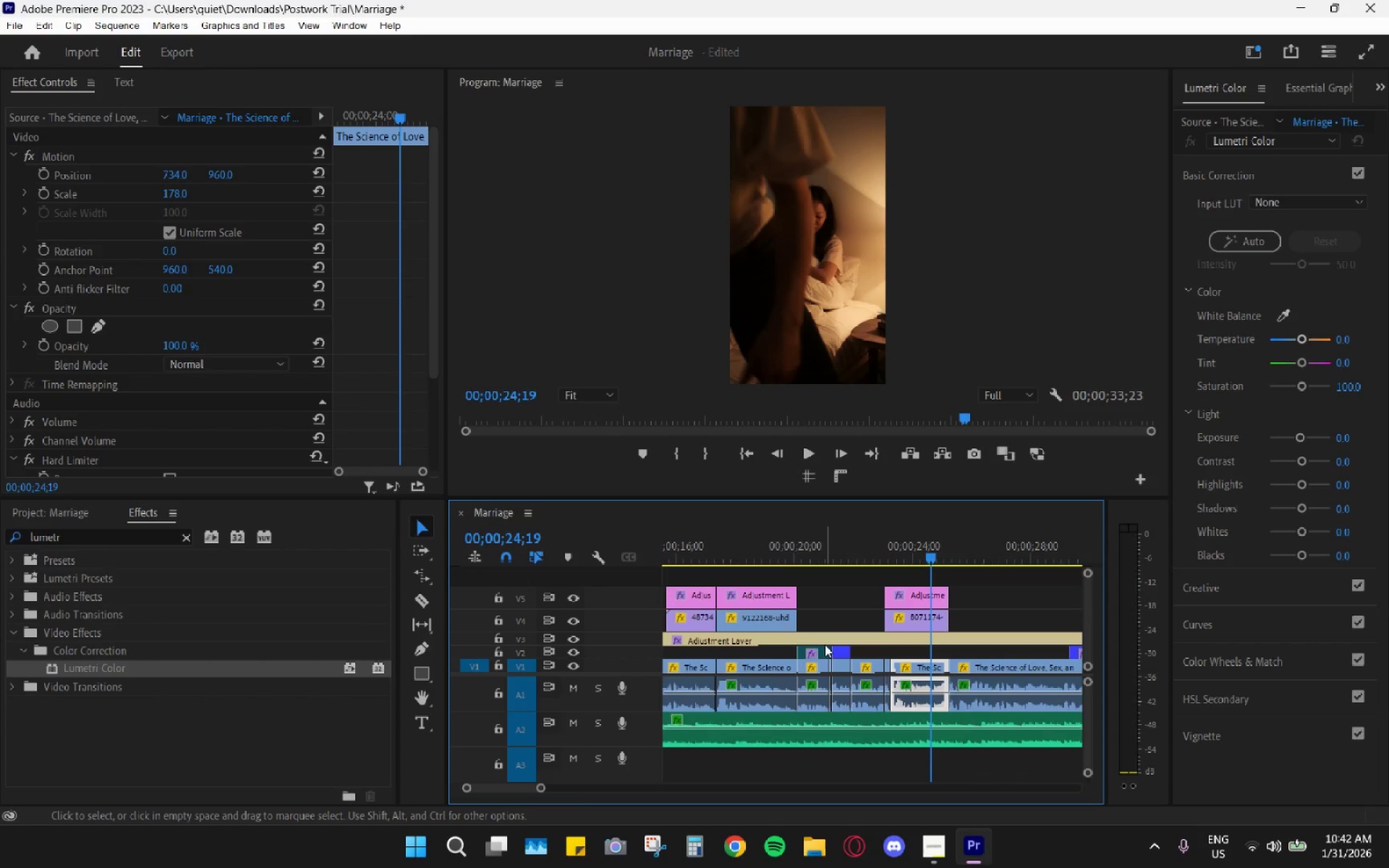 
left_click([818, 651])
 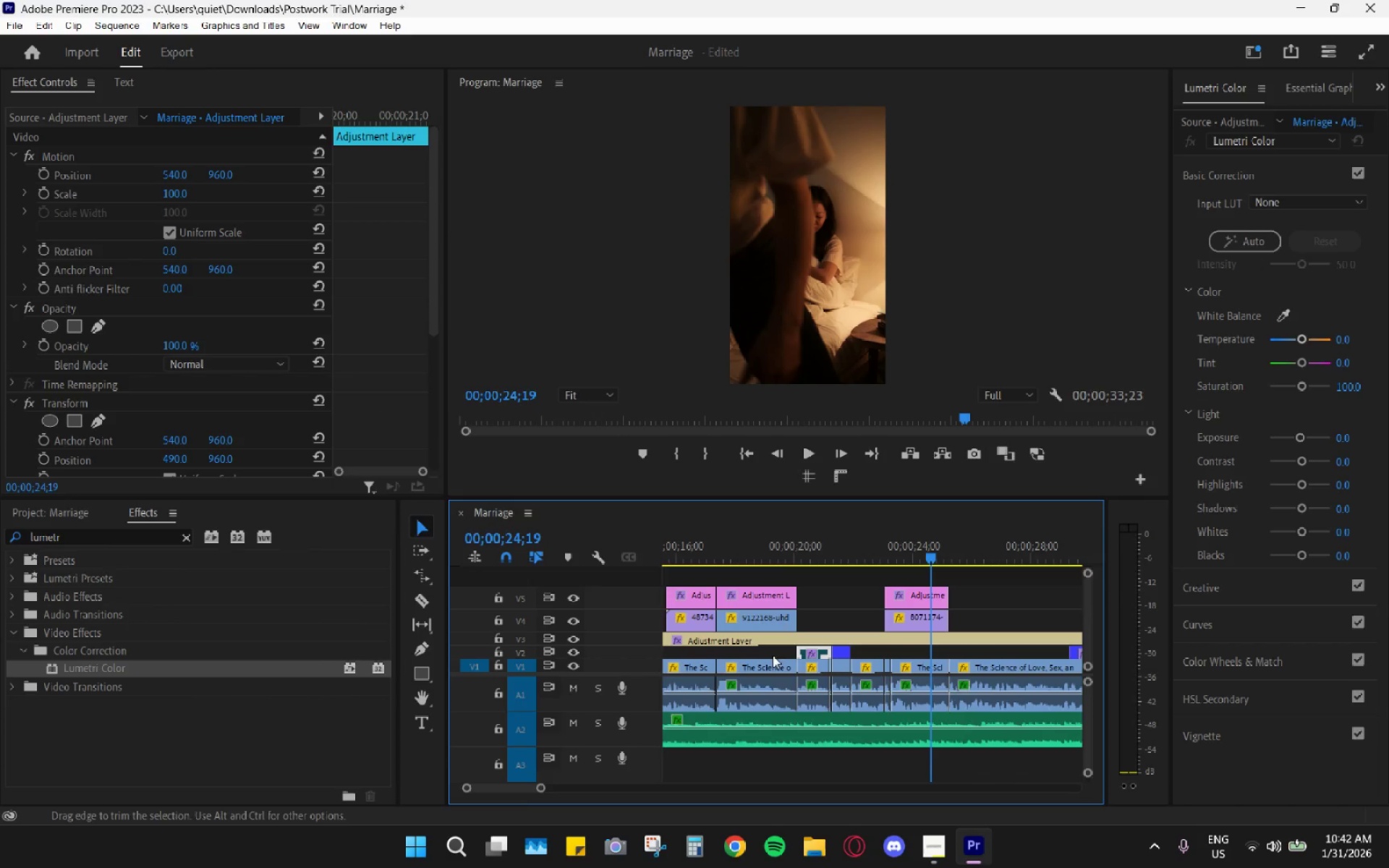 
key(H)
 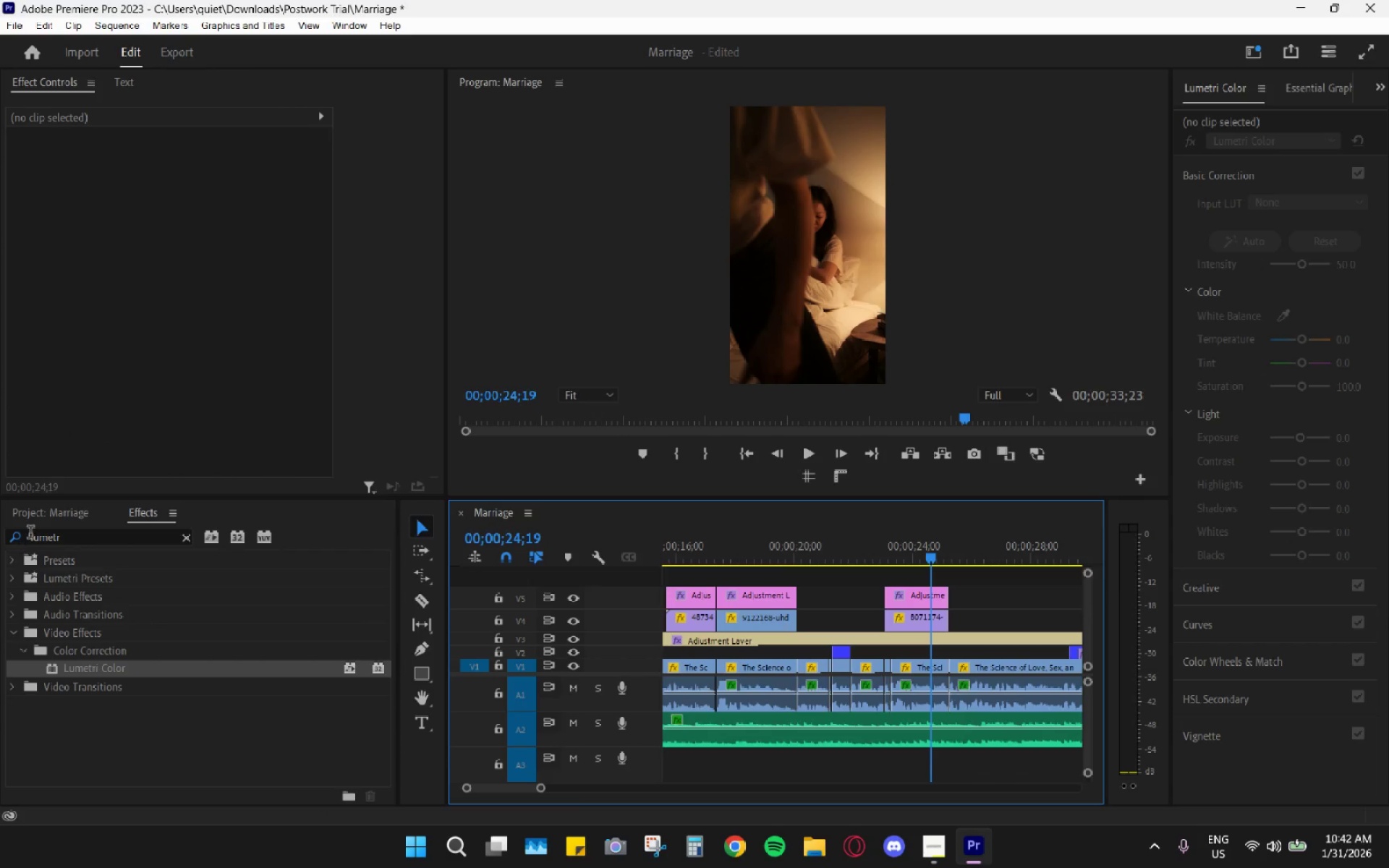 
left_click([48, 514])
 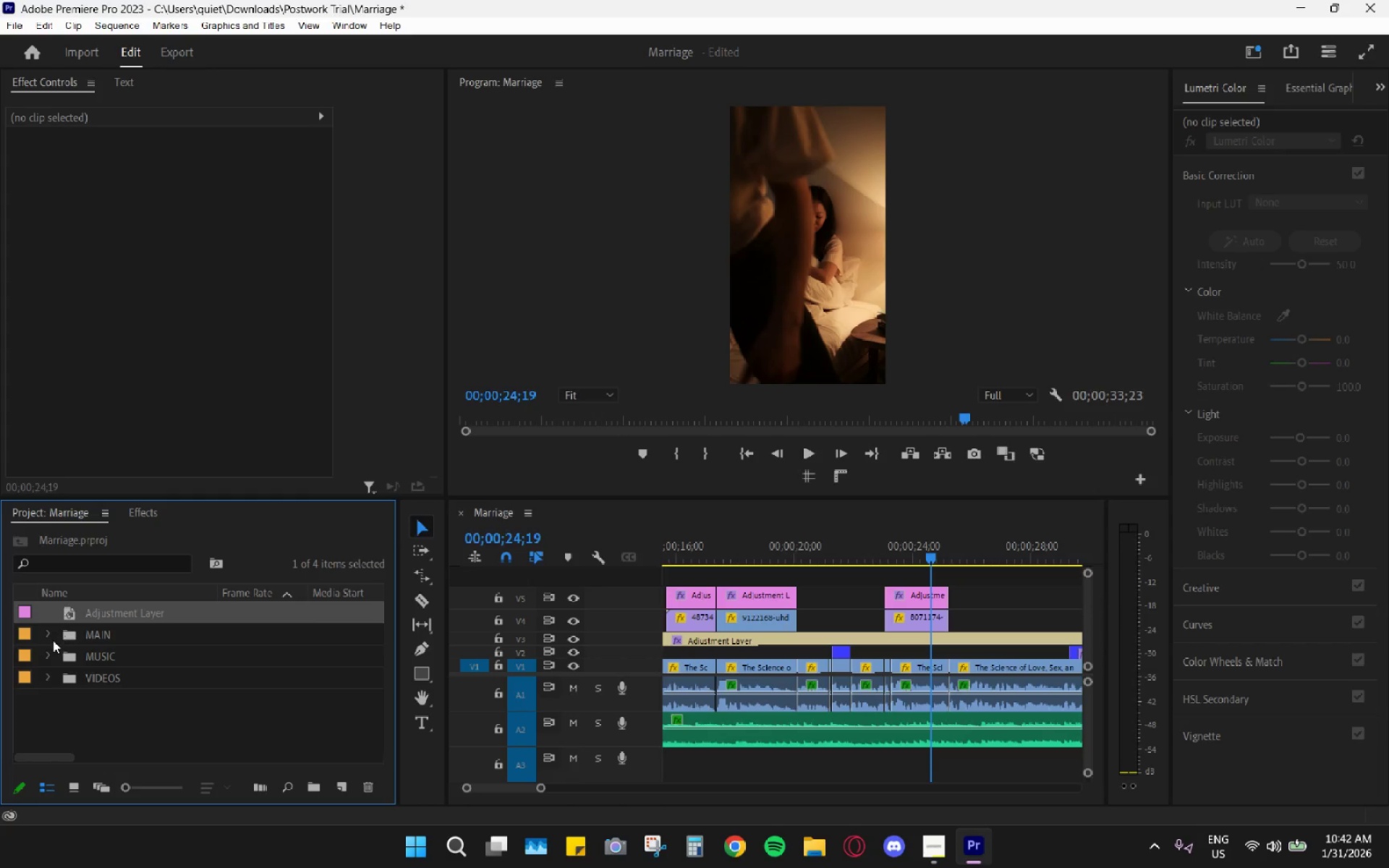 
left_click([42, 638])
 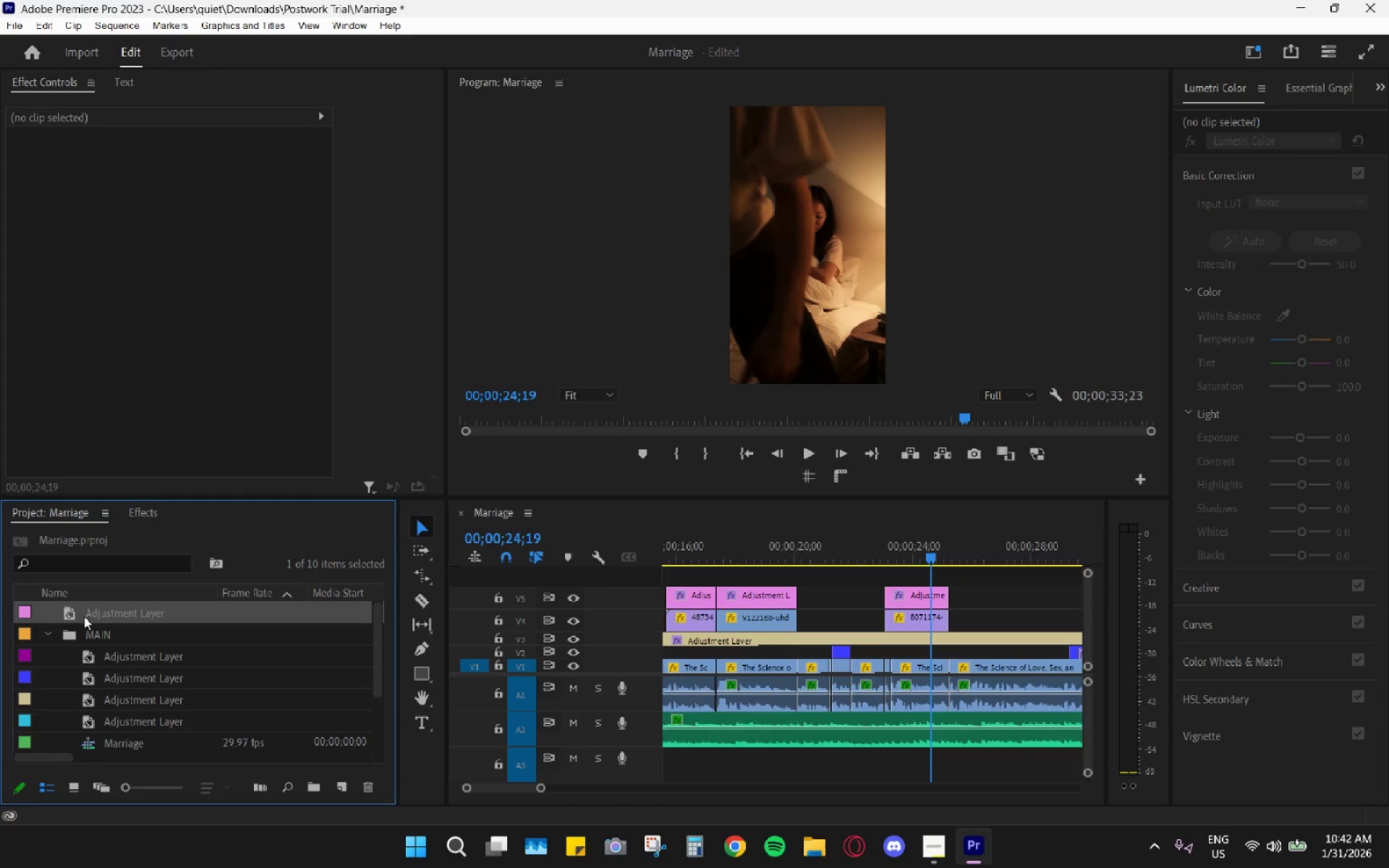 
left_click_drag(start_coordinate=[91, 613], to_coordinate=[98, 695])
 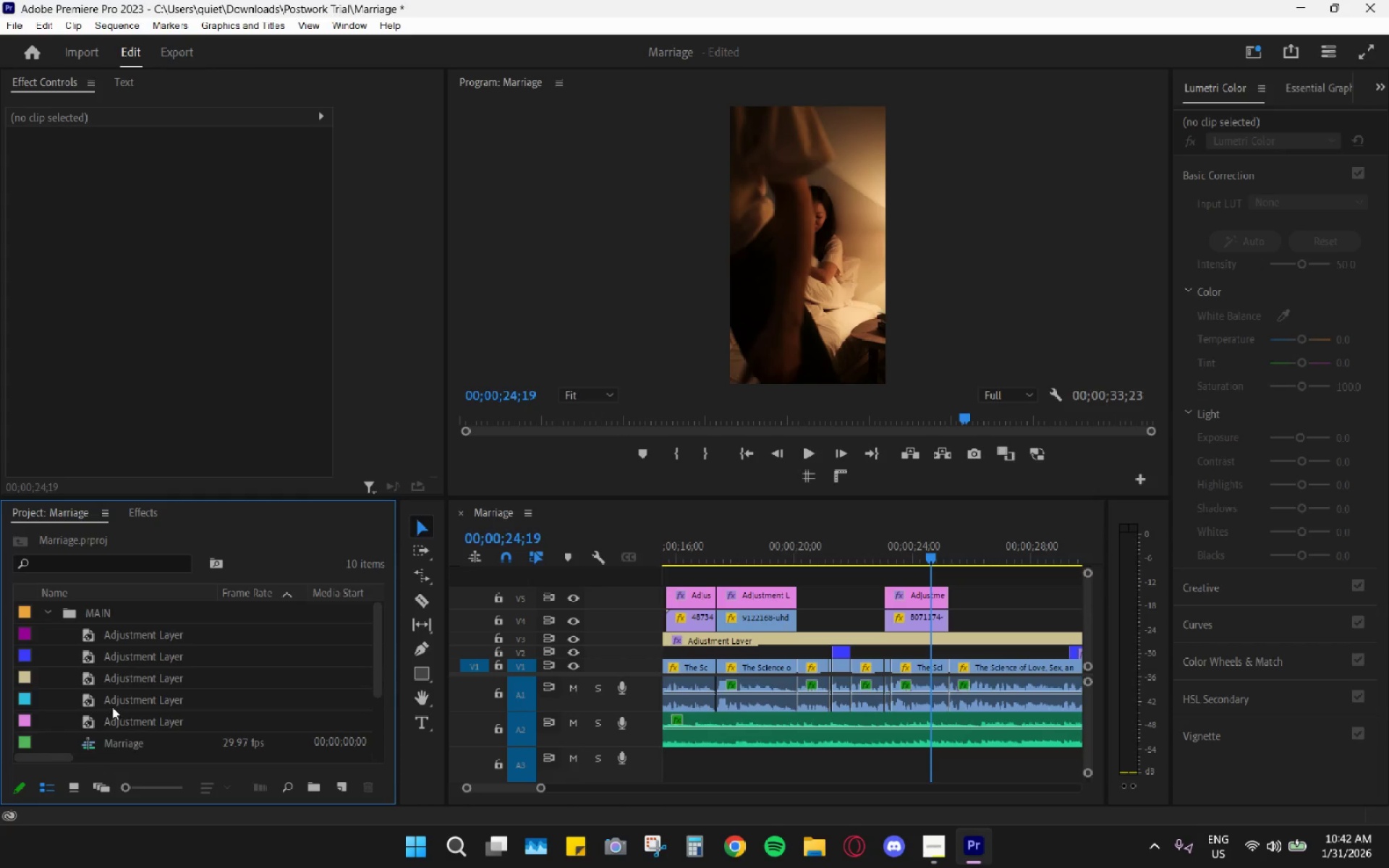 
left_click([115, 705])
 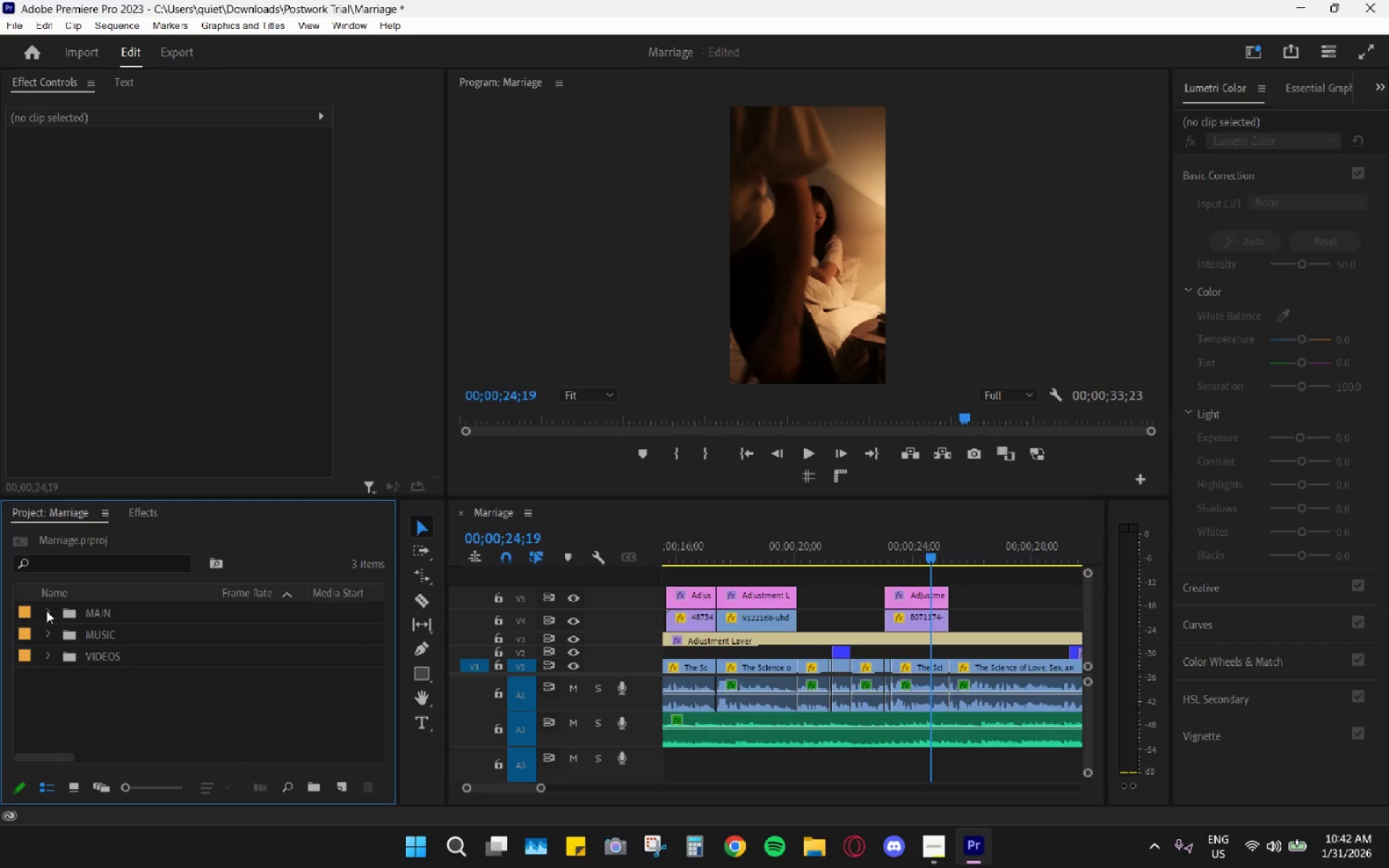 
left_click([872, 535])
 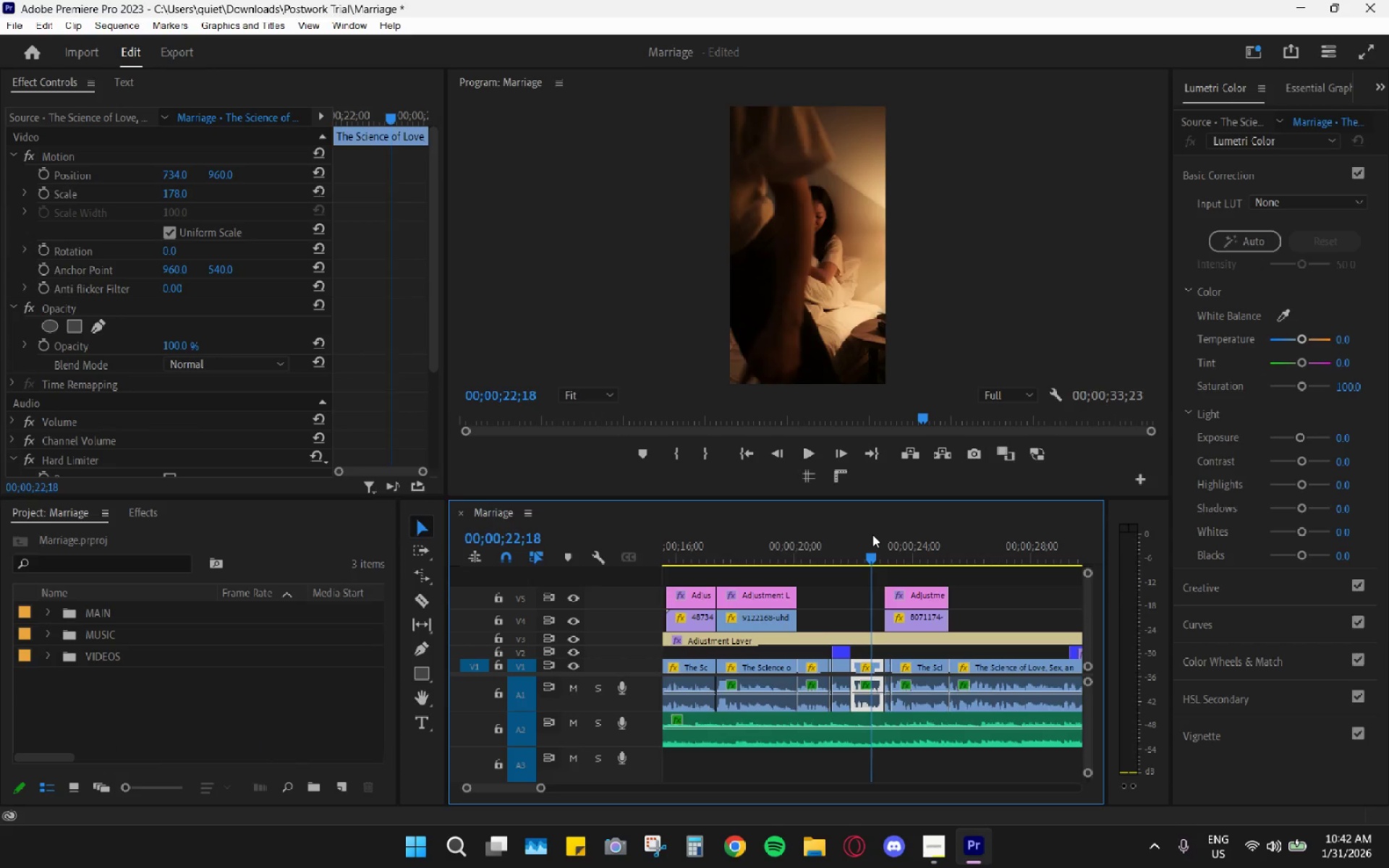 
key(Space)
 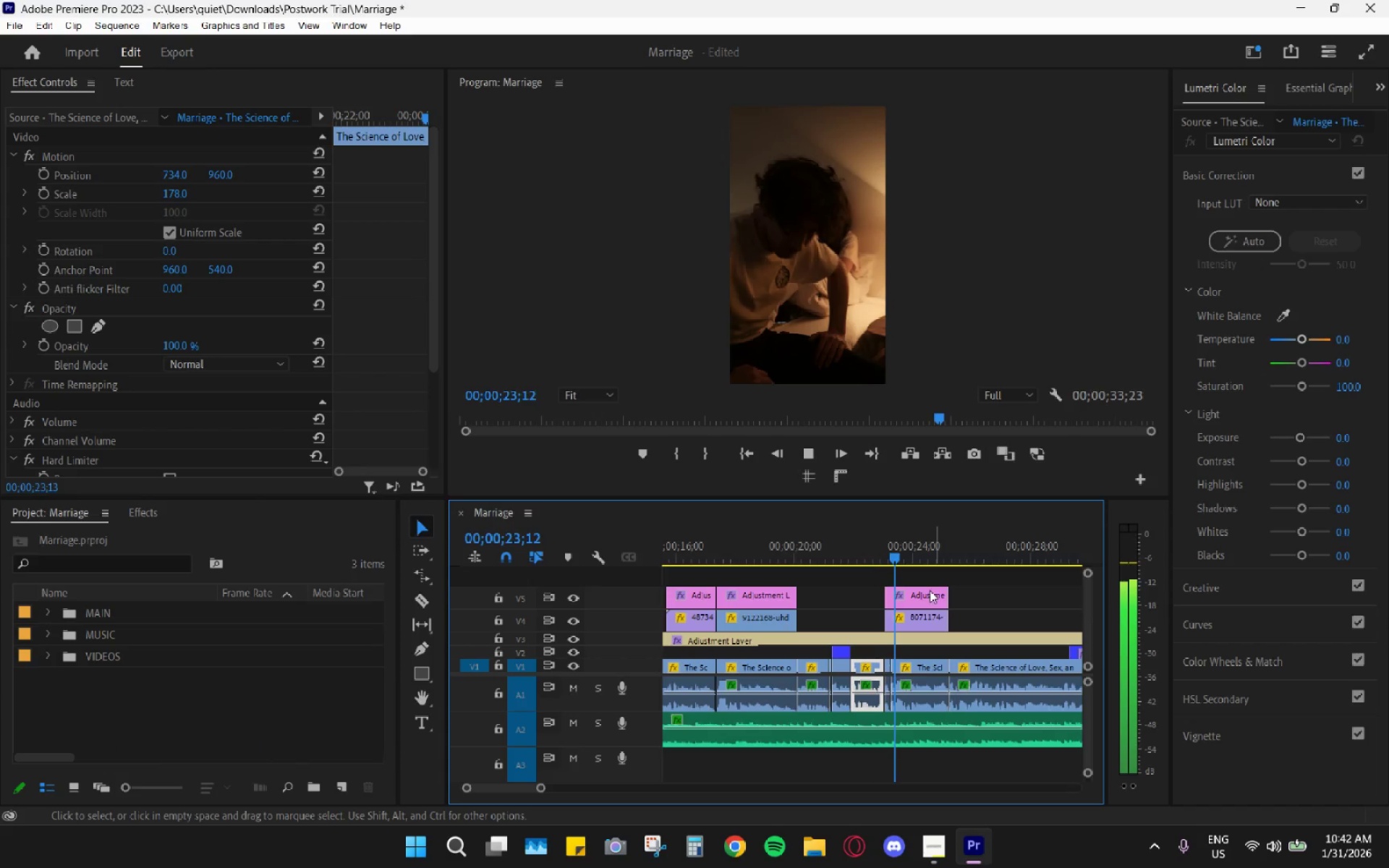 
key(Space)
 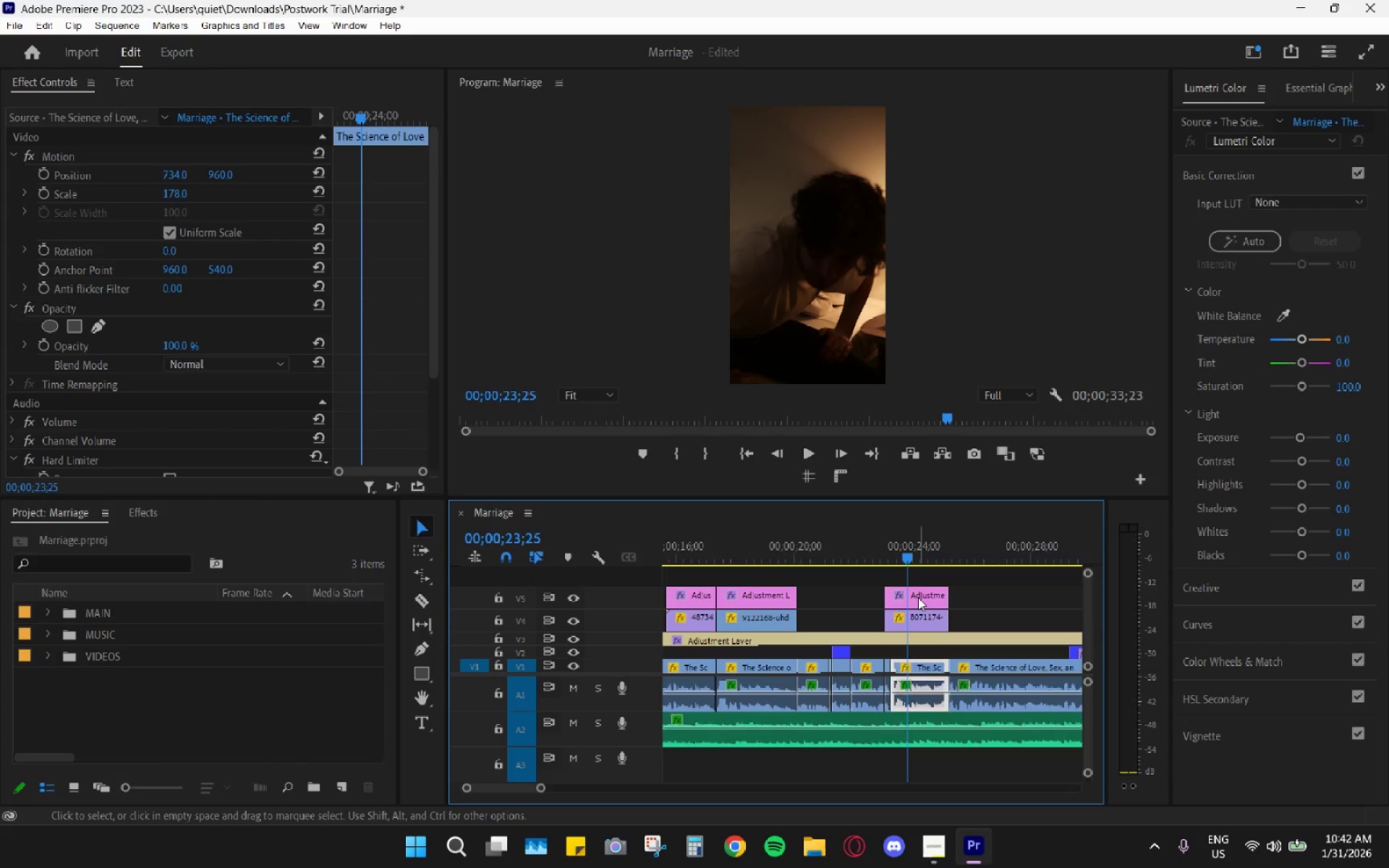 
left_click([918, 597])
 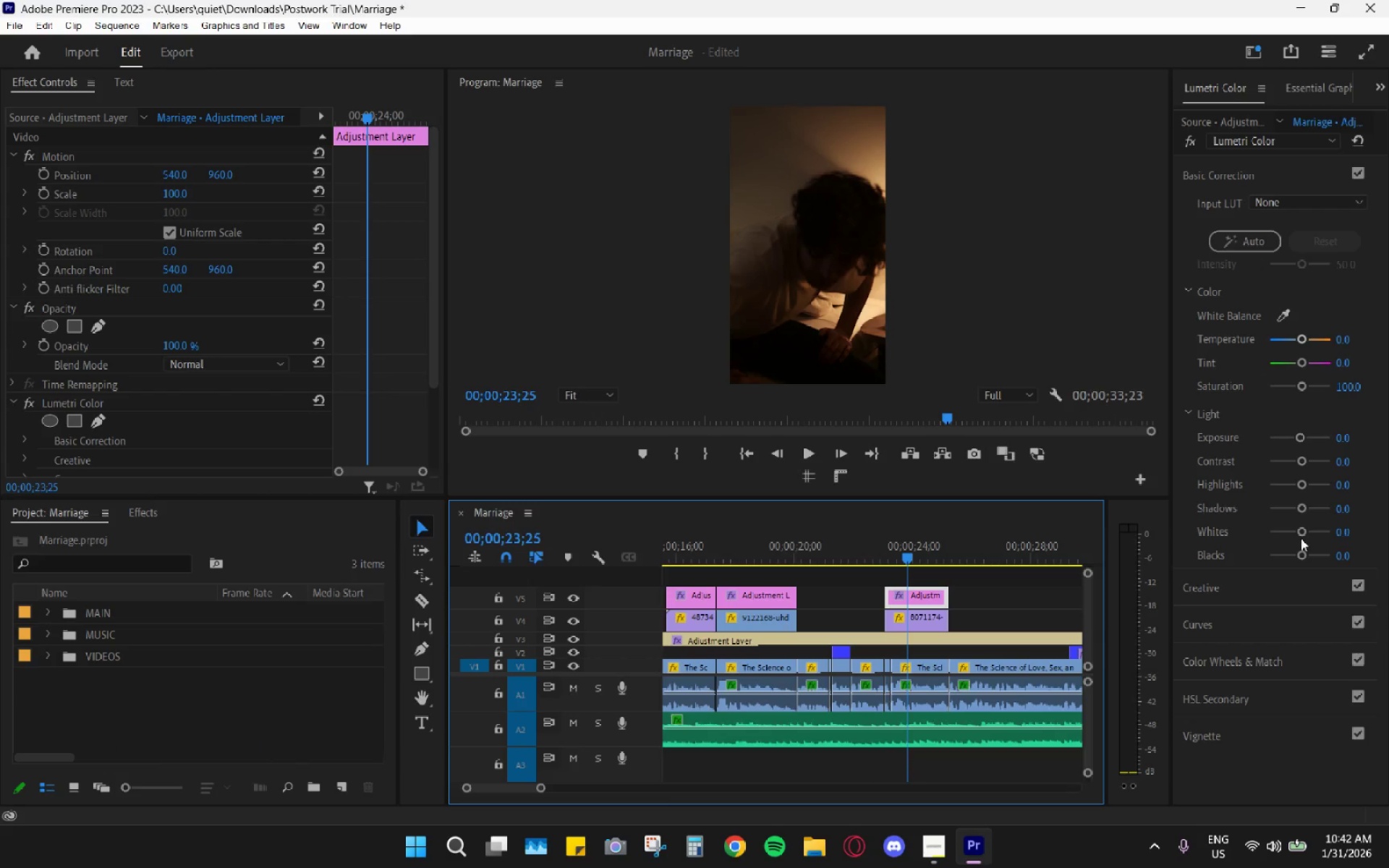 
left_click_drag(start_coordinate=[1304, 536], to_coordinate=[1313, 537])
 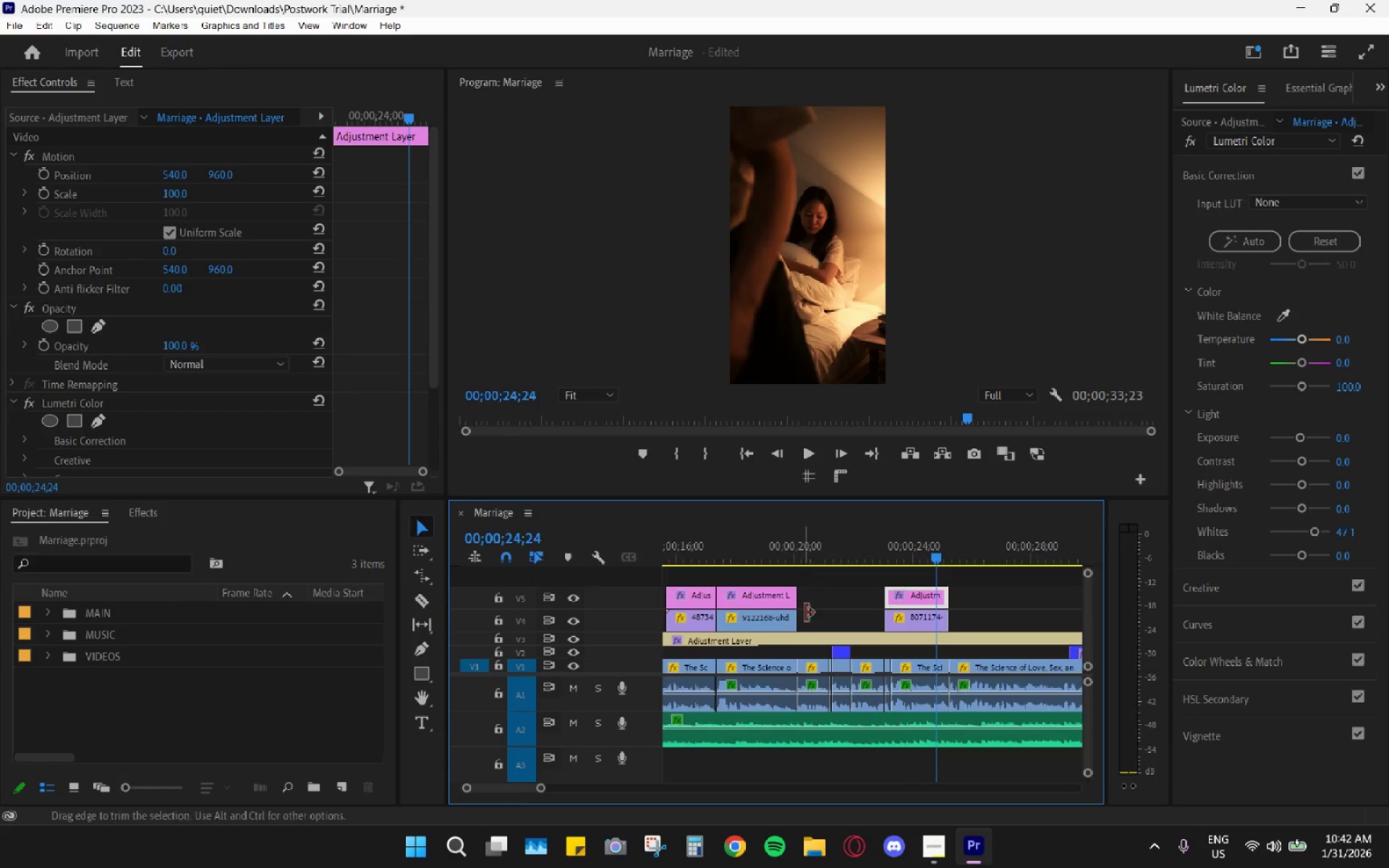 
wait(7.44)
 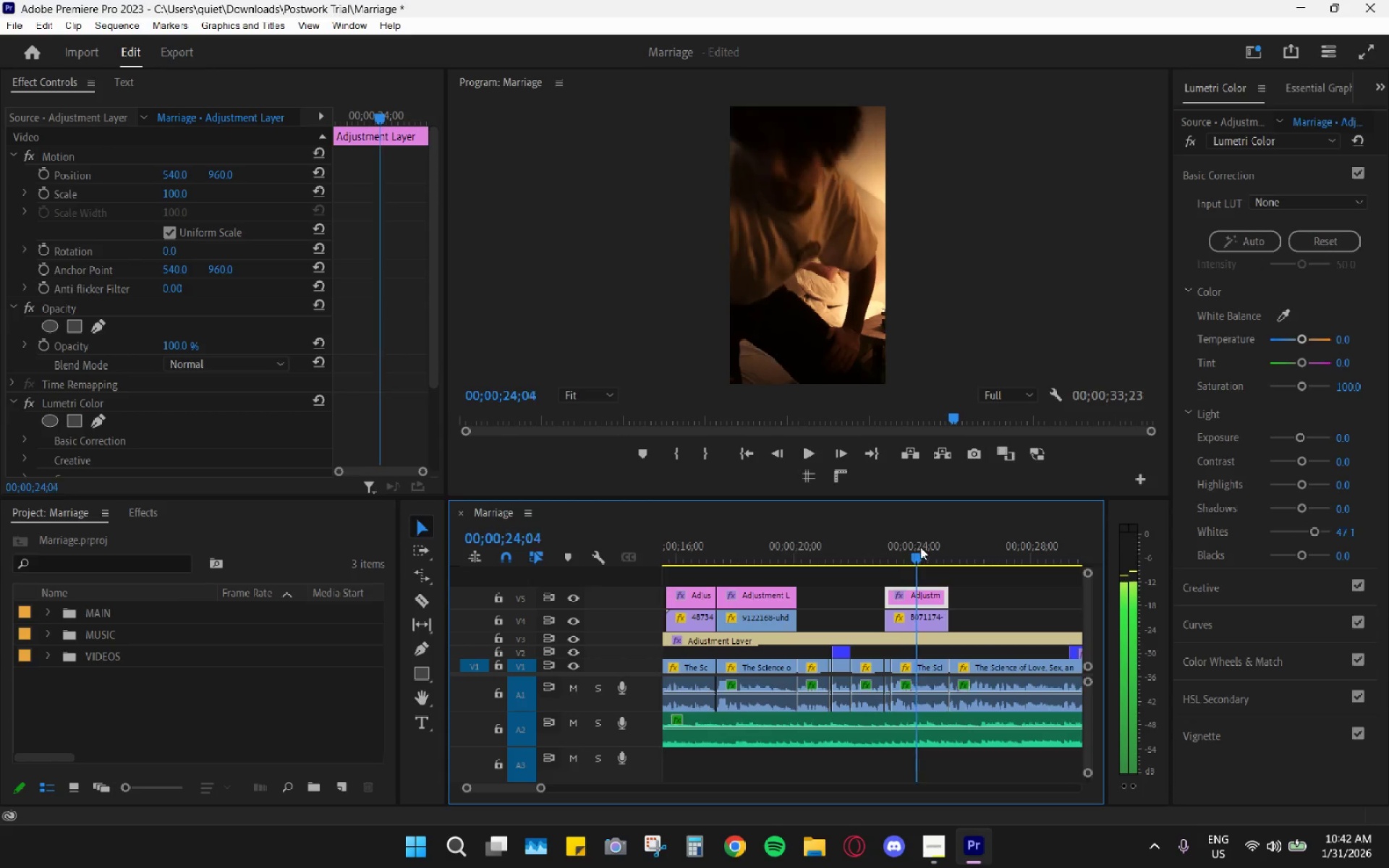 
left_click_drag(start_coordinate=[1300, 339], to_coordinate=[1288, 339])
 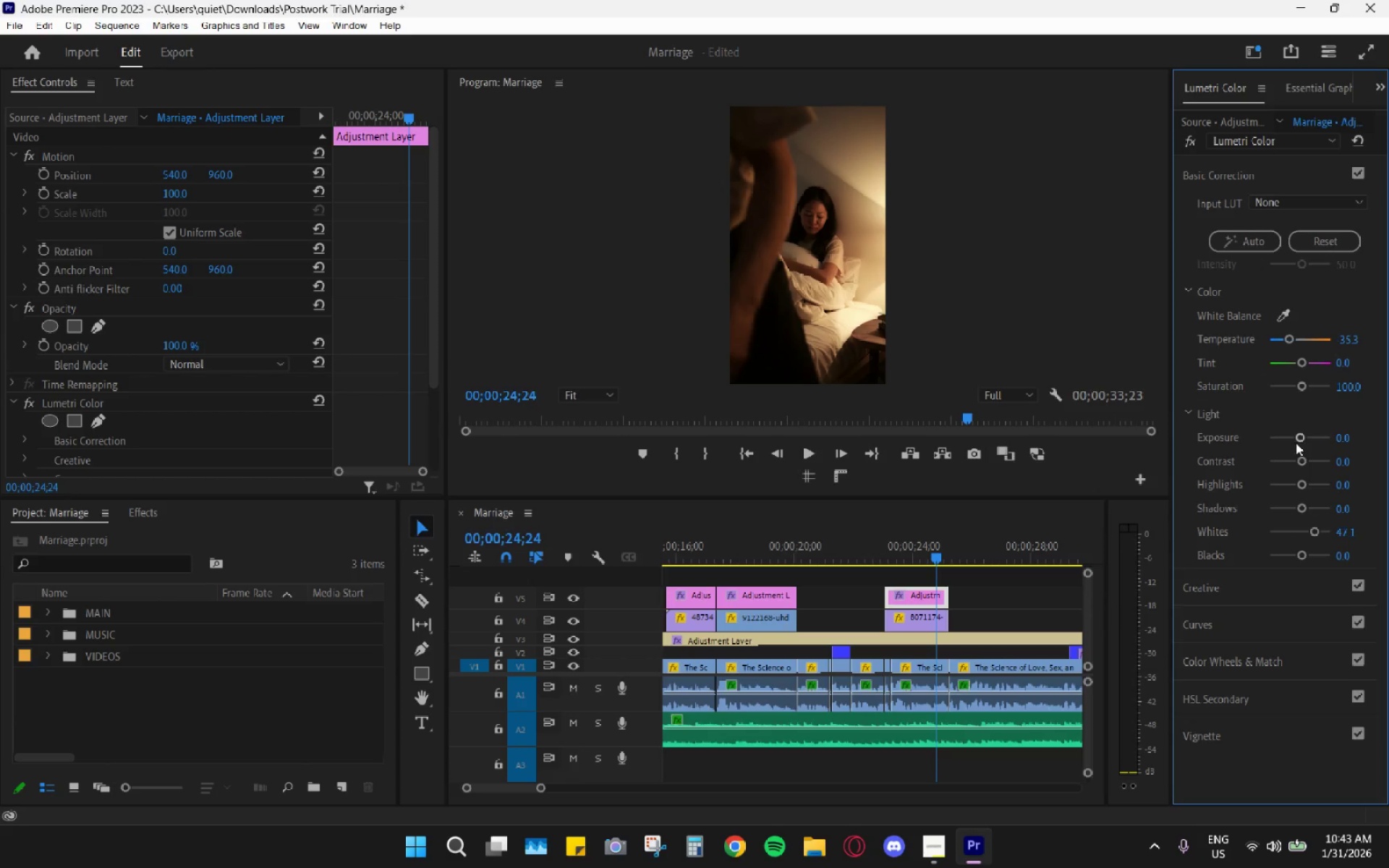 
left_click_drag(start_coordinate=[1305, 436], to_coordinate=[1301, 434])
 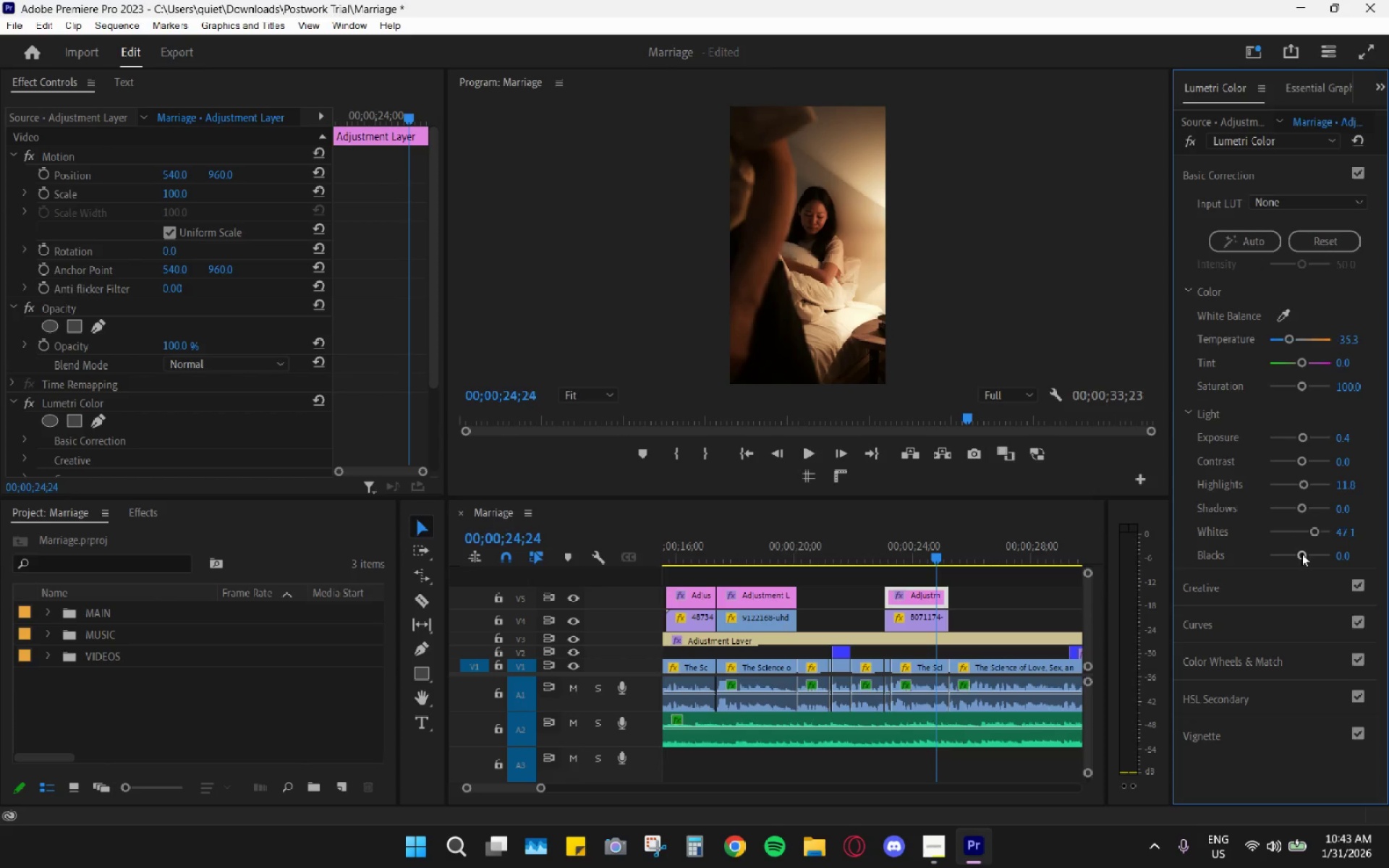 
wait(7.41)
 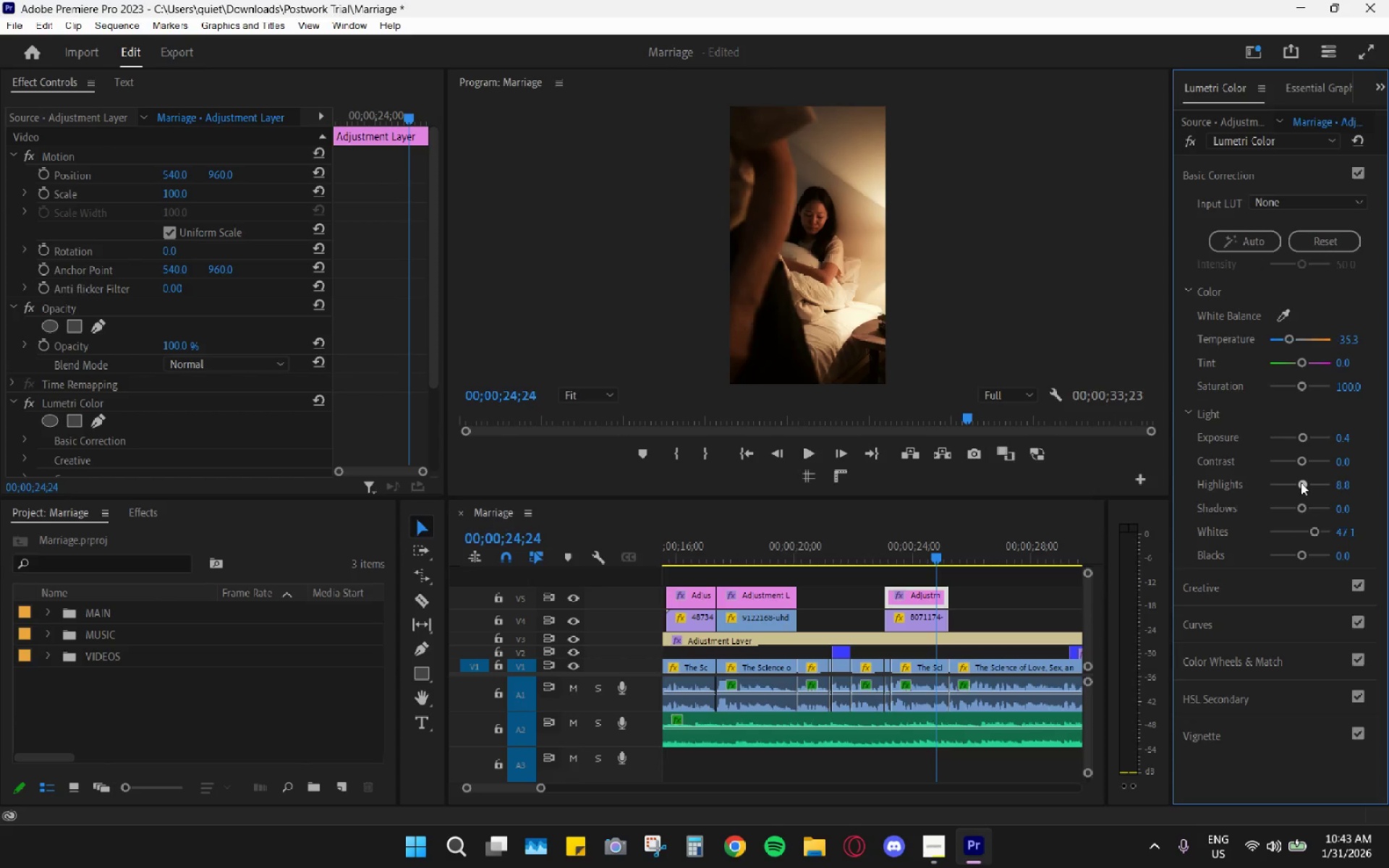 
left_click_drag(start_coordinate=[1300, 555], to_coordinate=[1294, 552])
 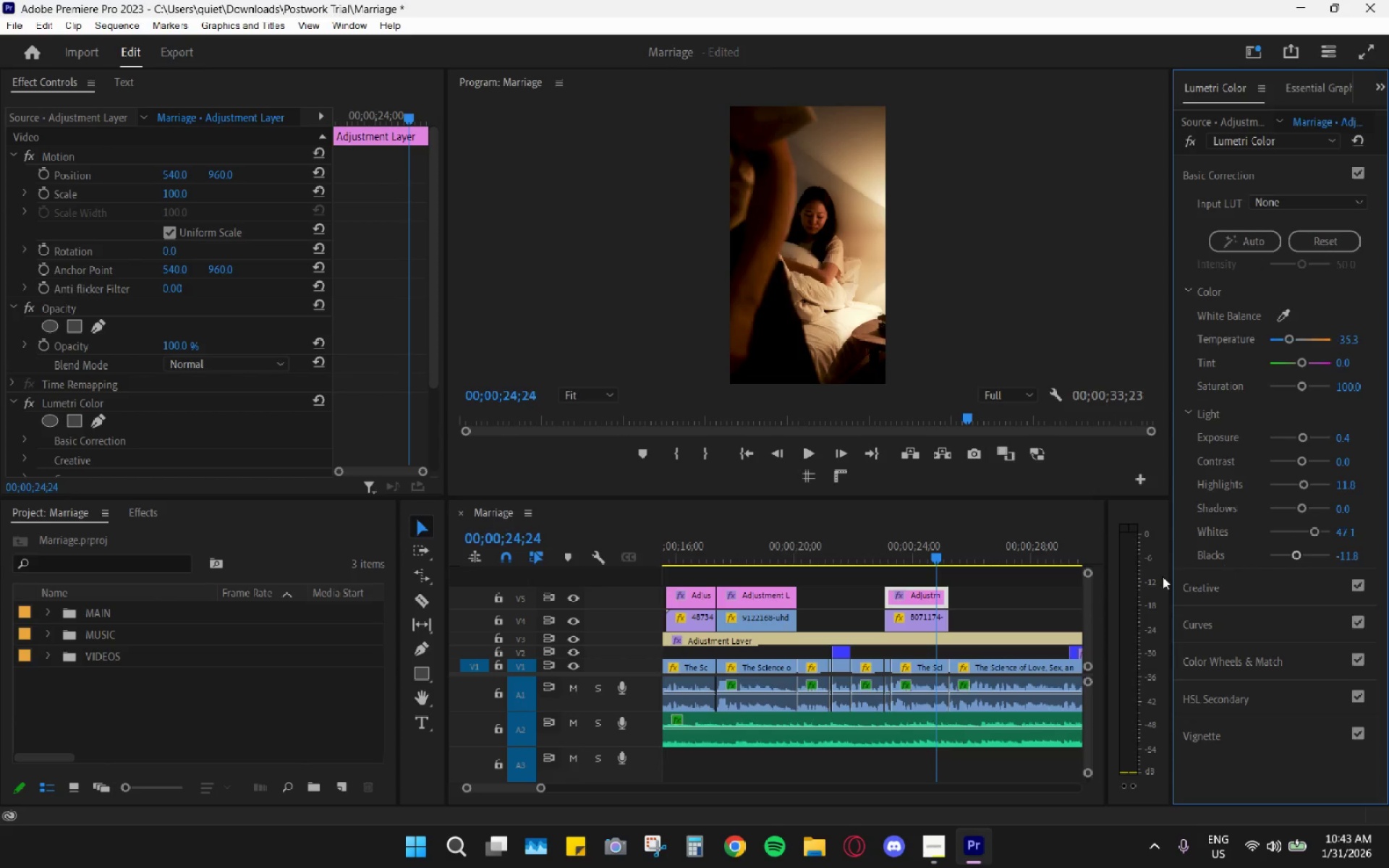 
key(Space)
 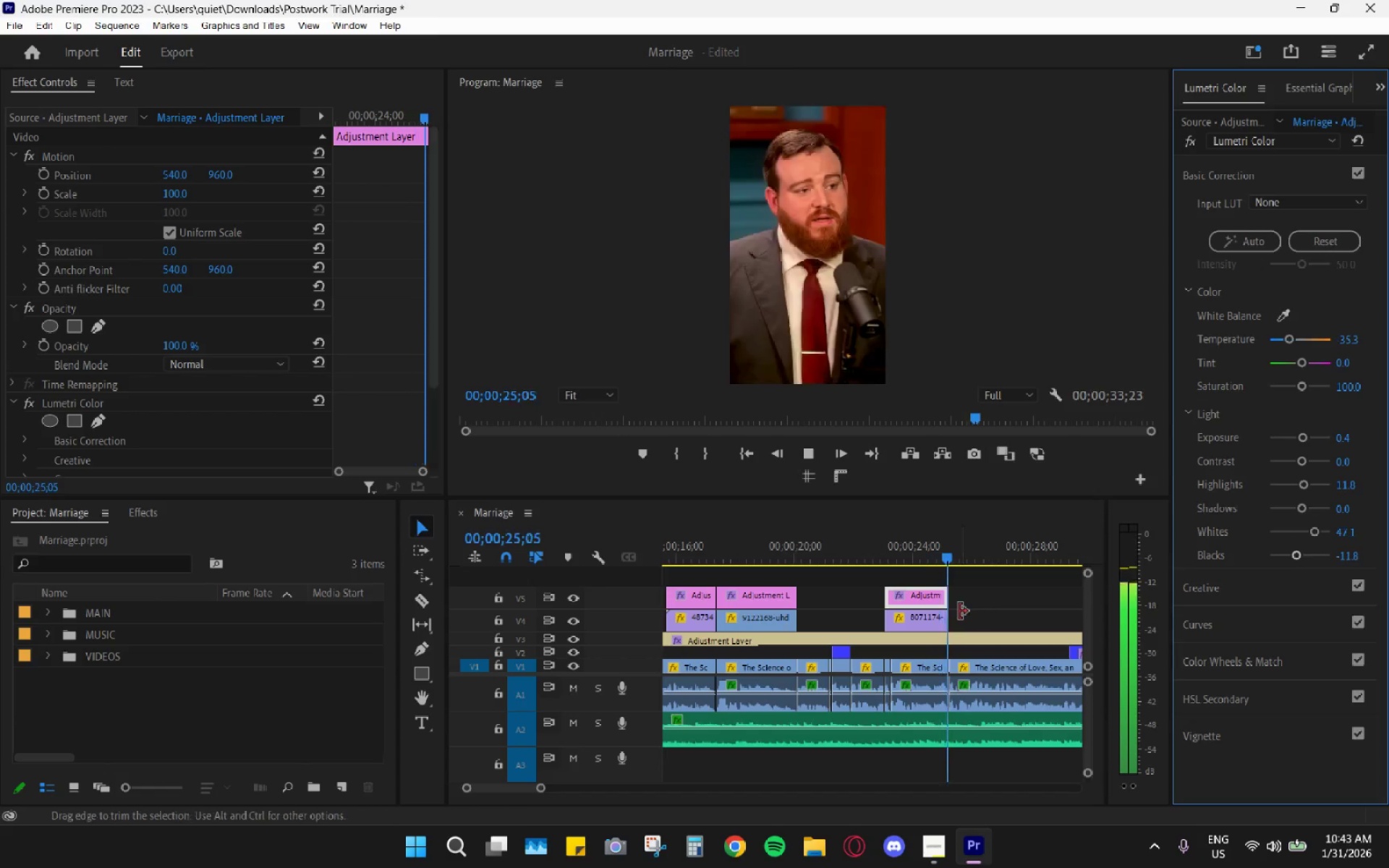 
key(Space)
 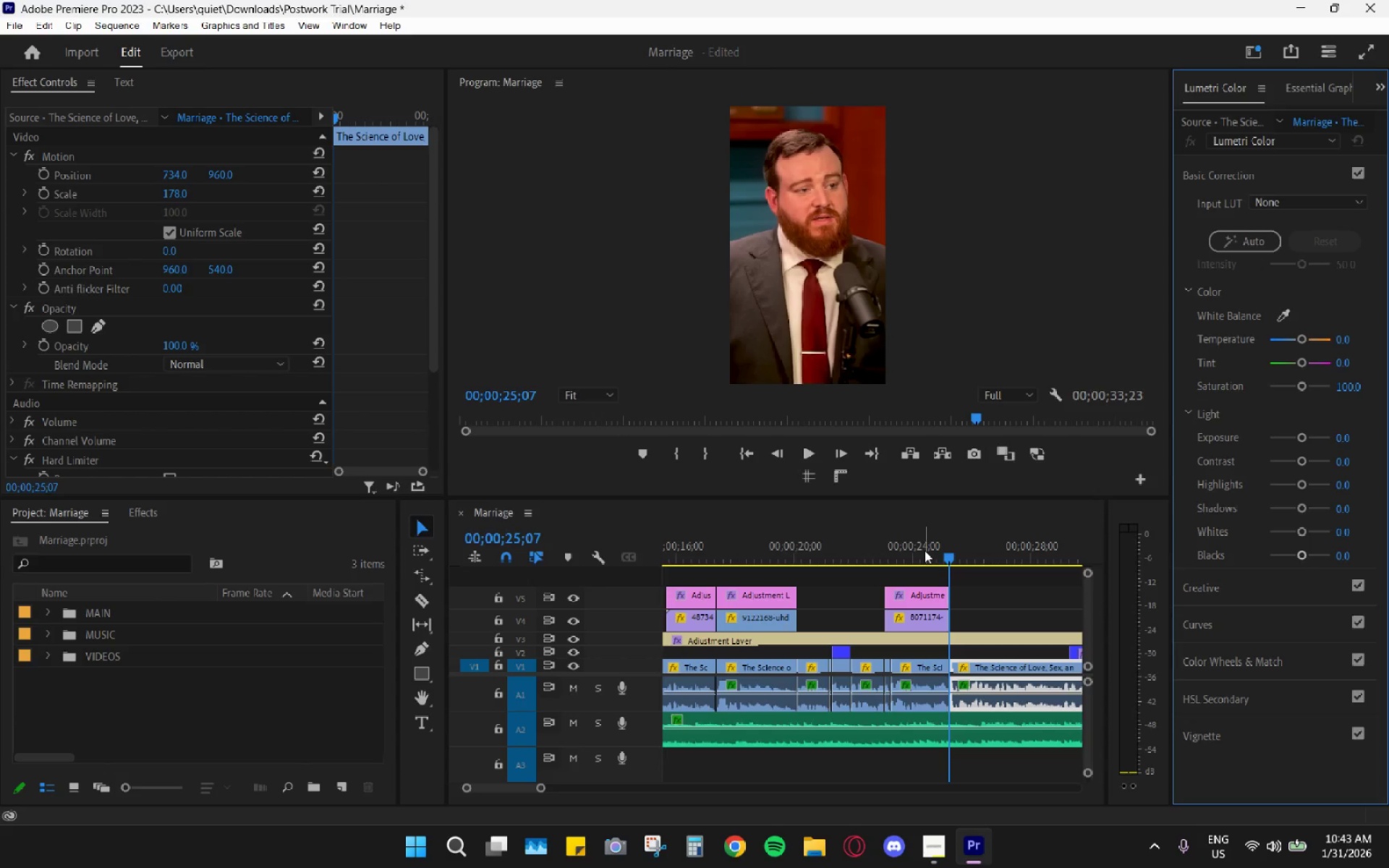 
left_click_drag(start_coordinate=[924, 549], to_coordinate=[876, 534])
 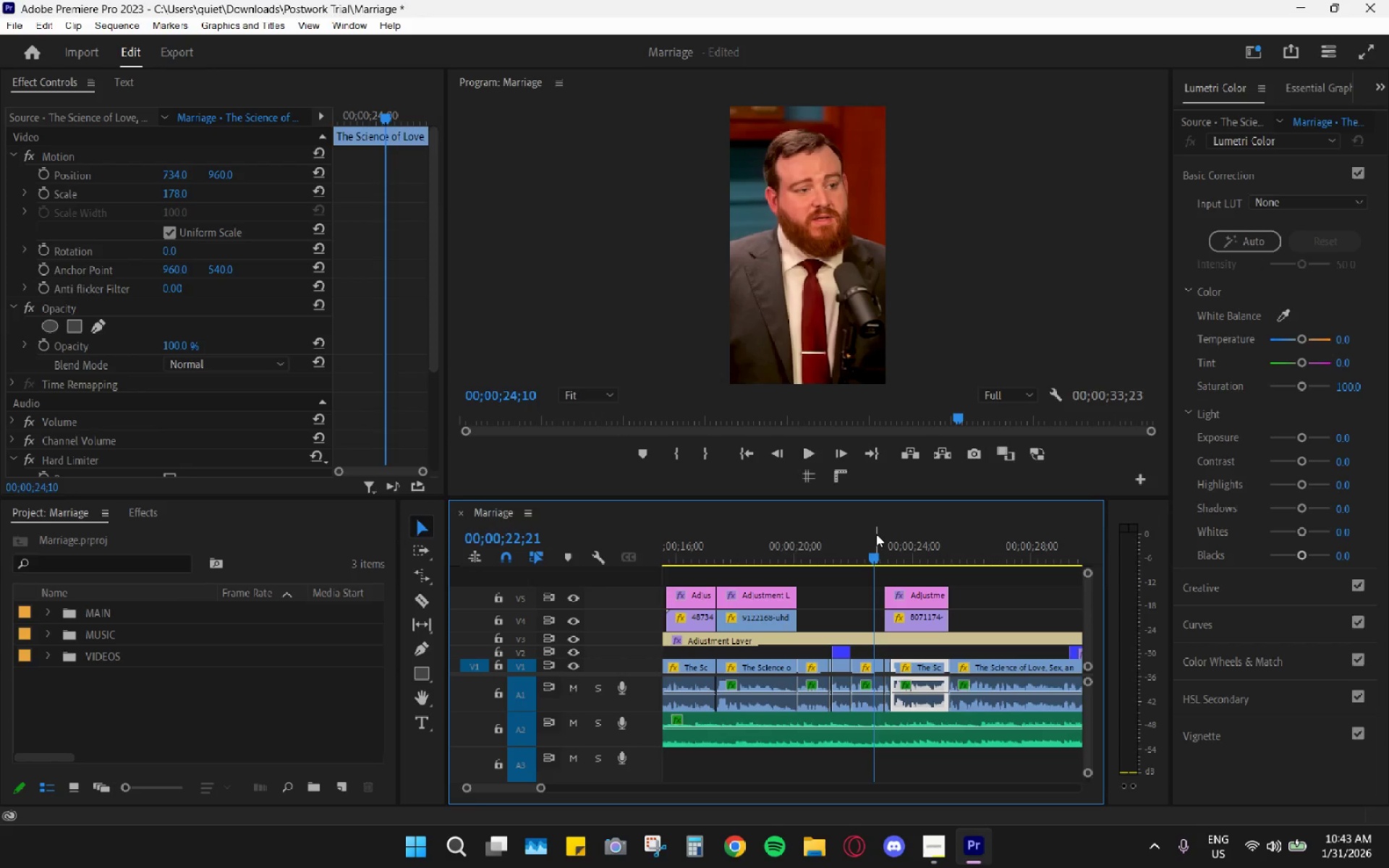 
key(Space)
 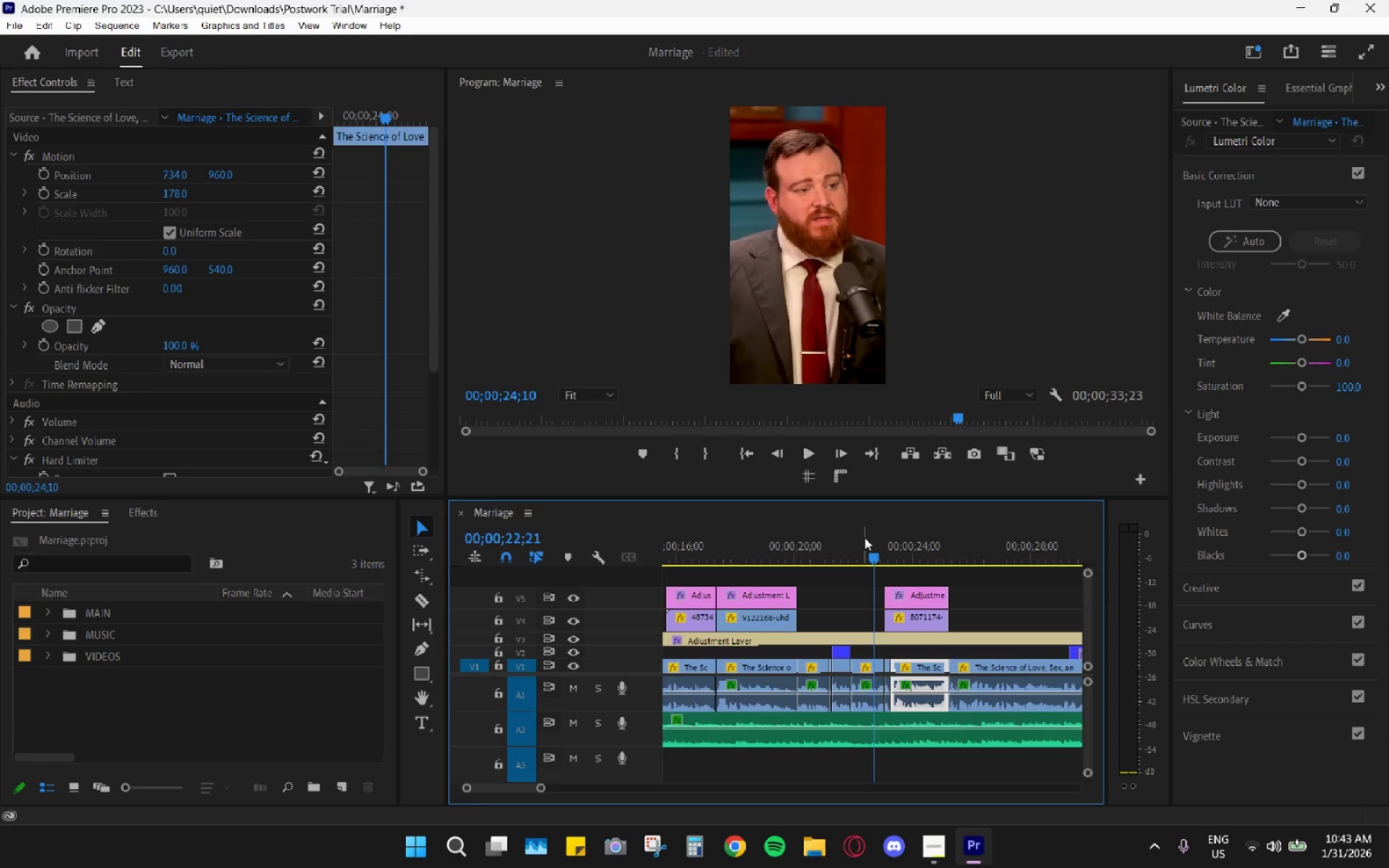 
key(Space)
 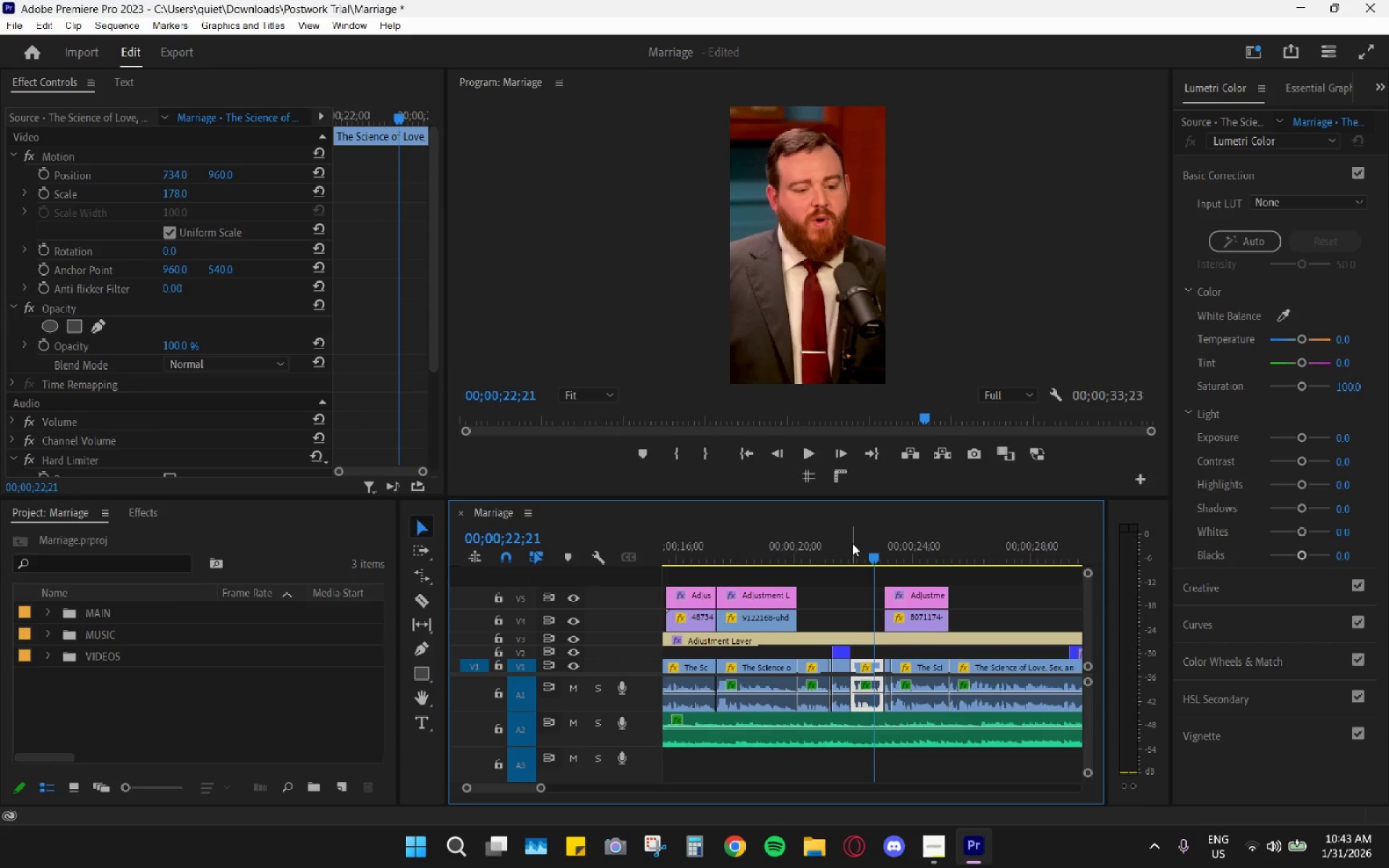 
key(Space)
 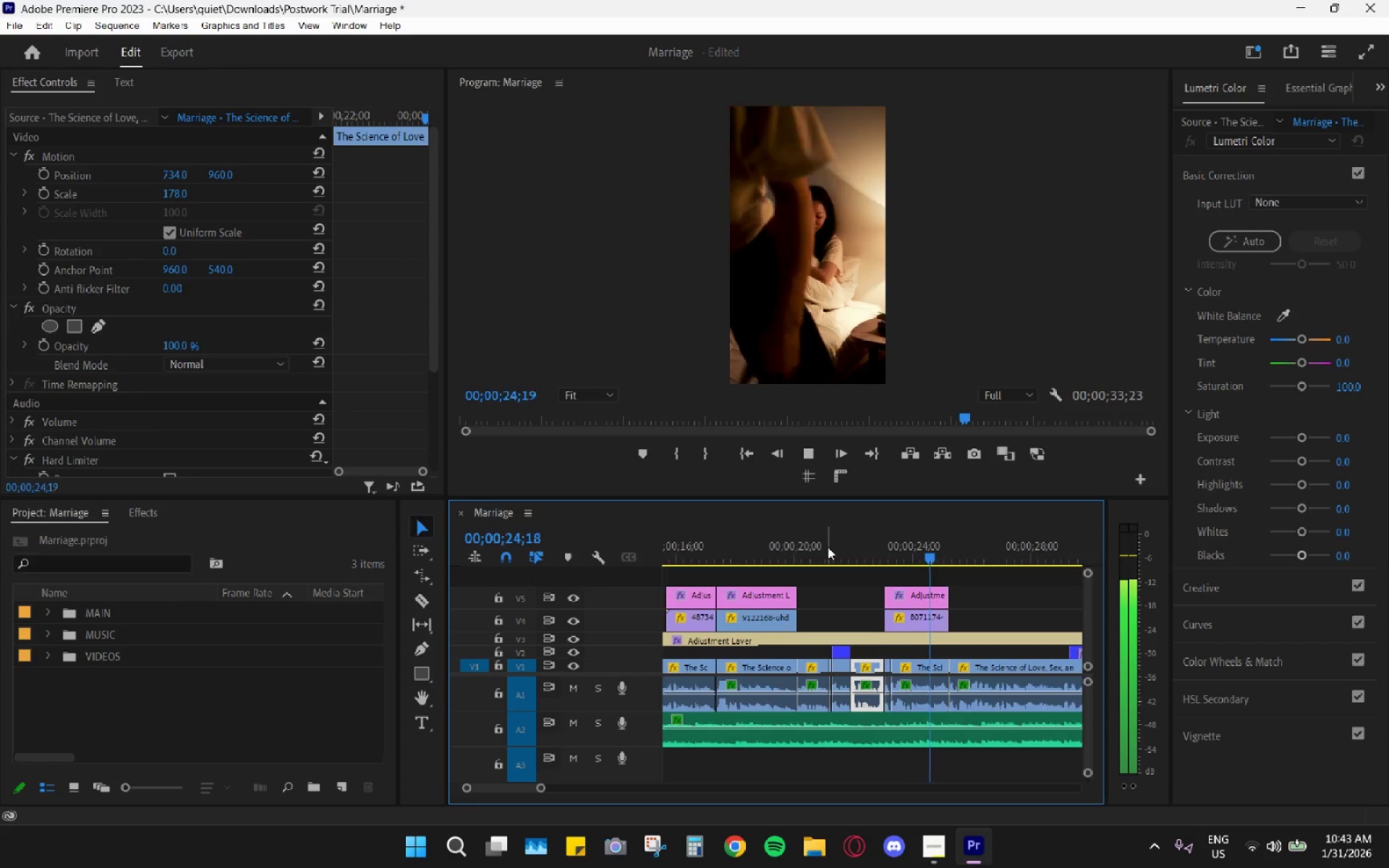 
key(Space)
 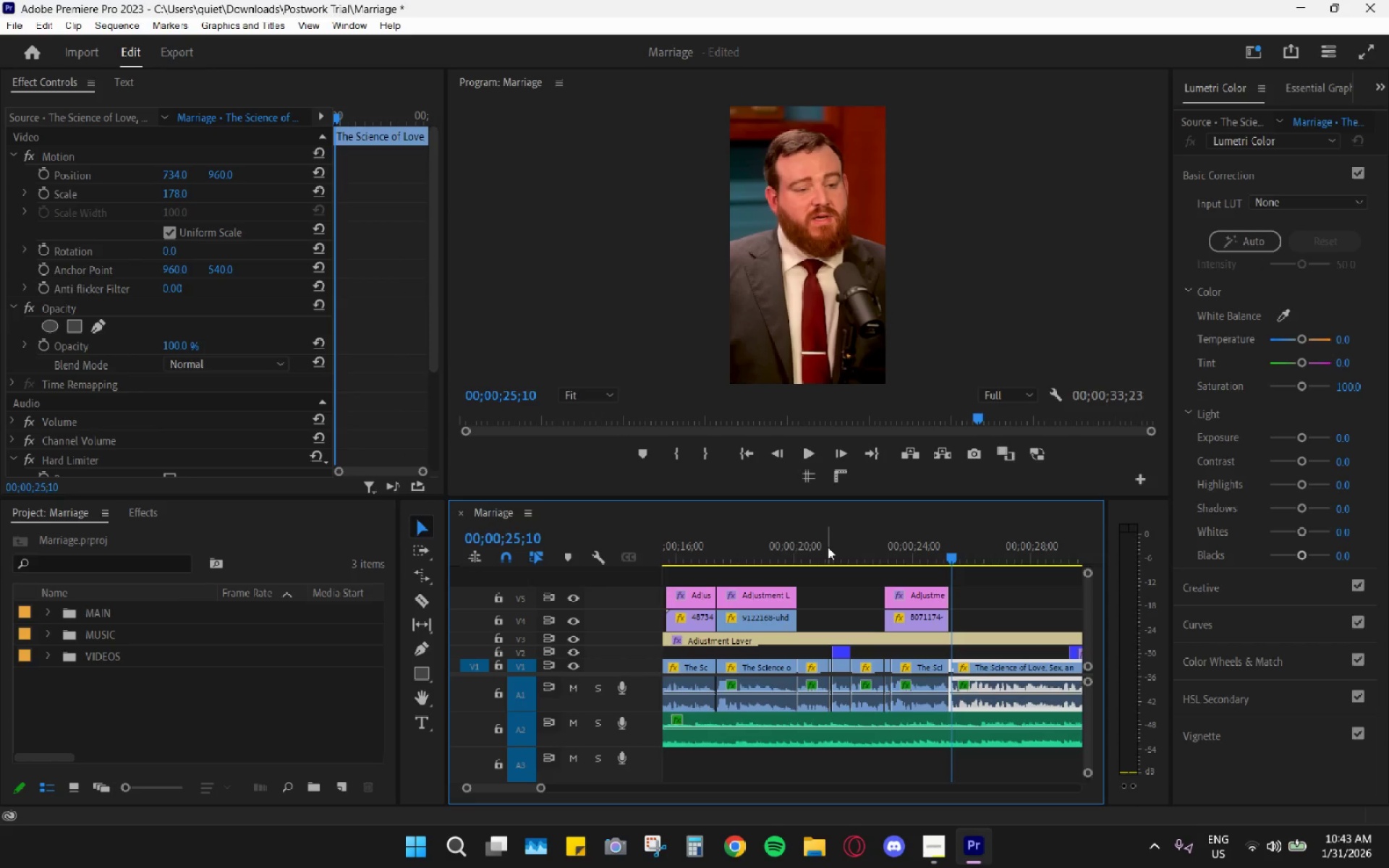 
left_click([898, 536])
 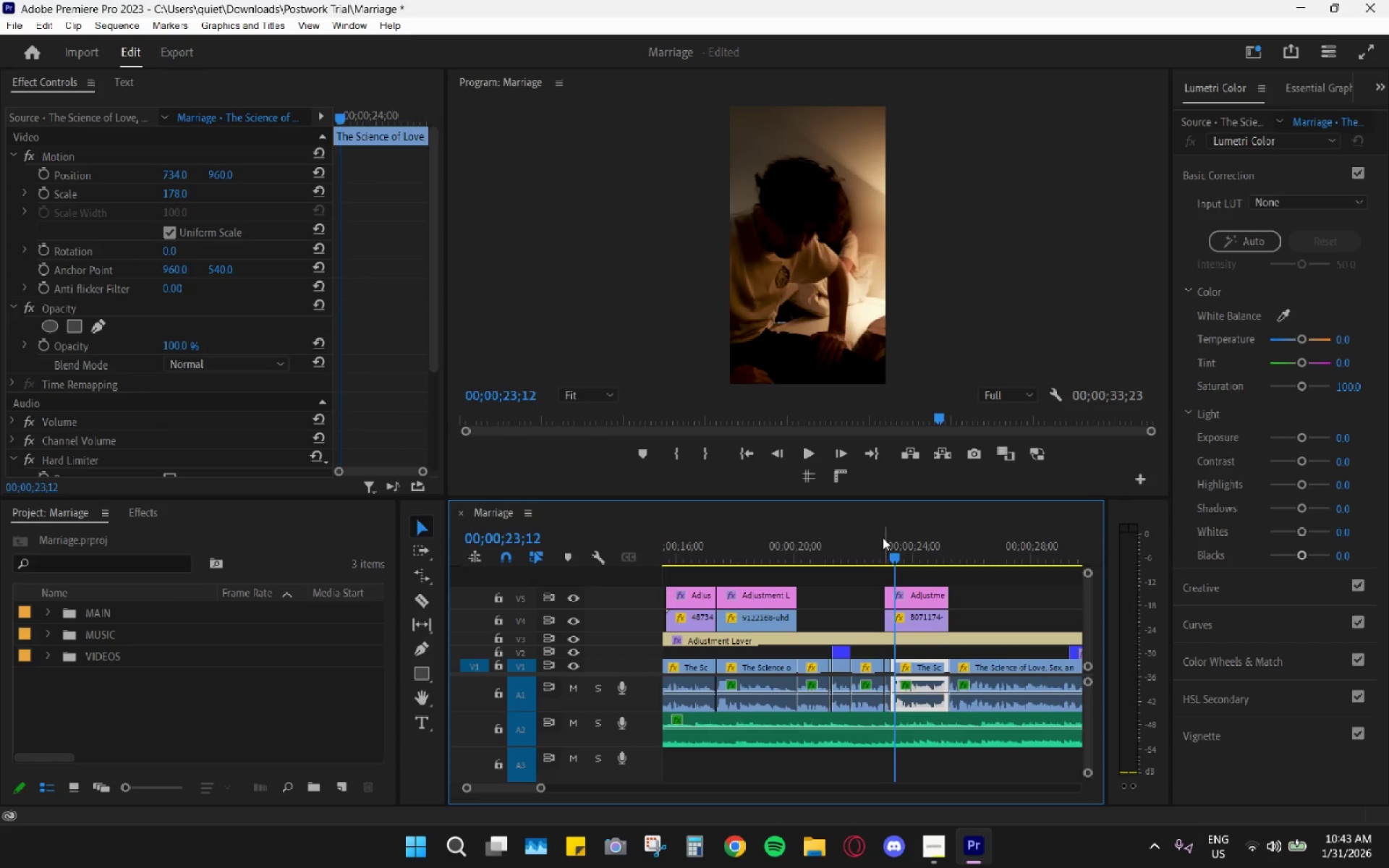 
left_click_drag(start_coordinate=[875, 536], to_coordinate=[872, 536])
 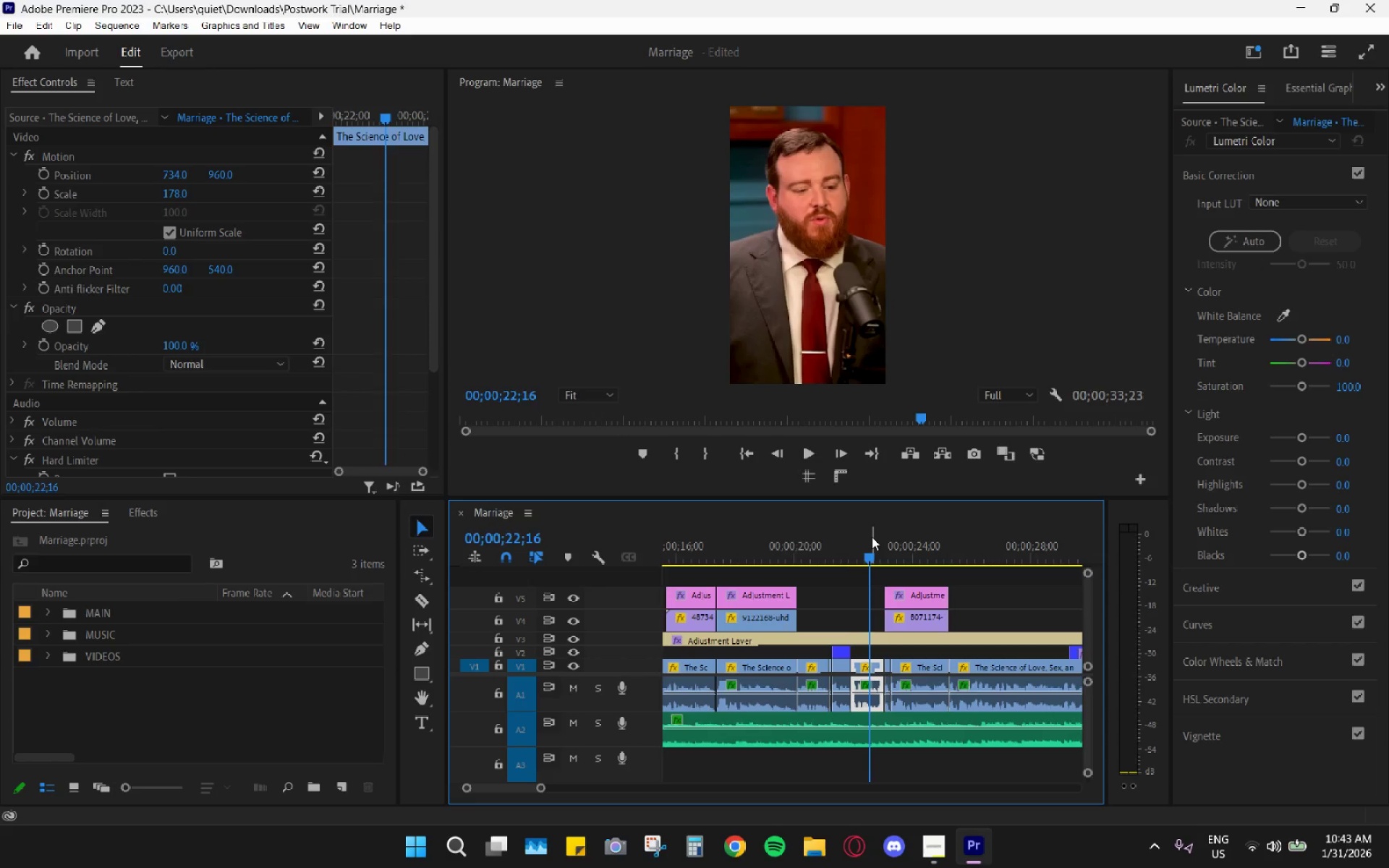 
key(Space)
 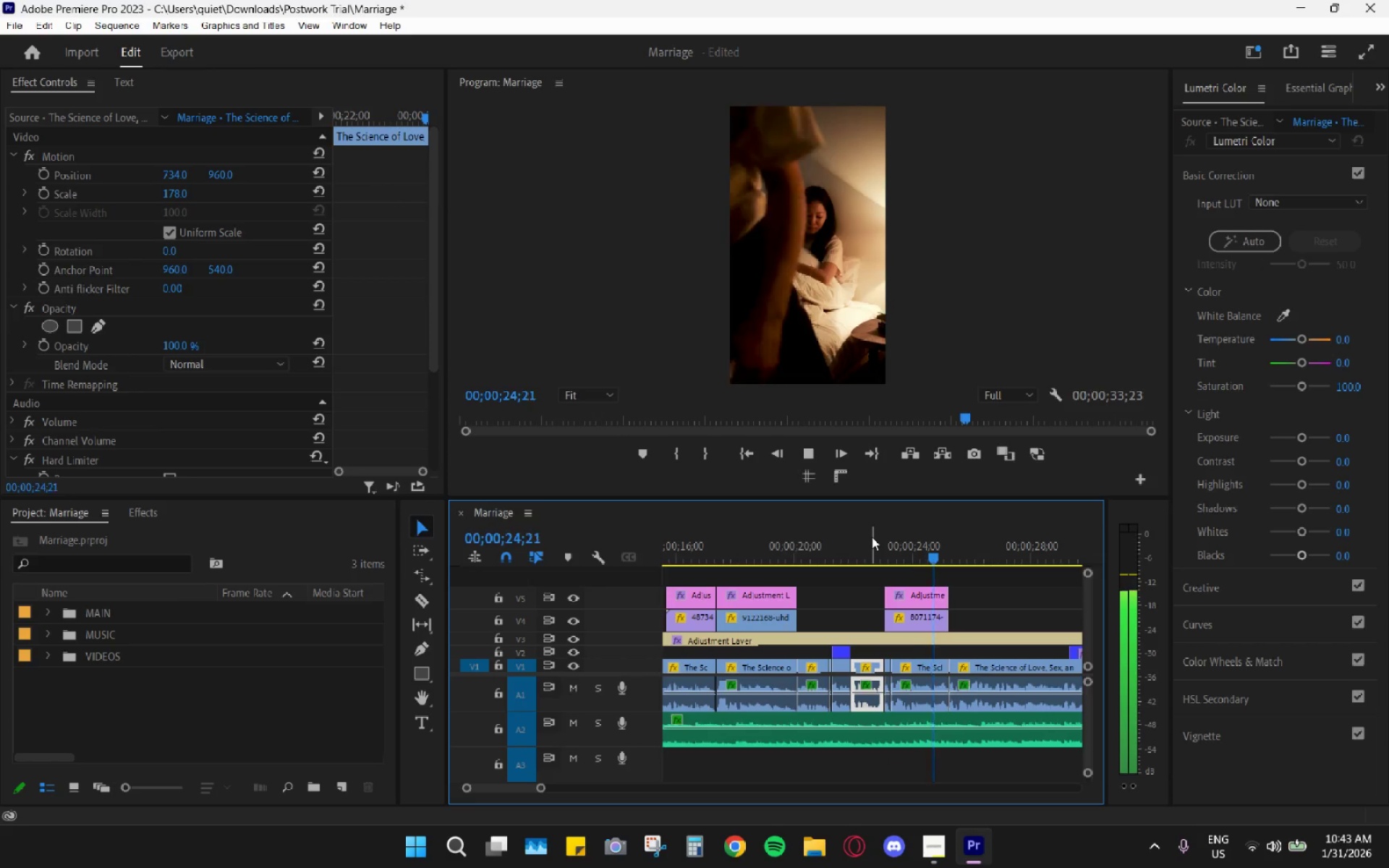 
key(Space)
 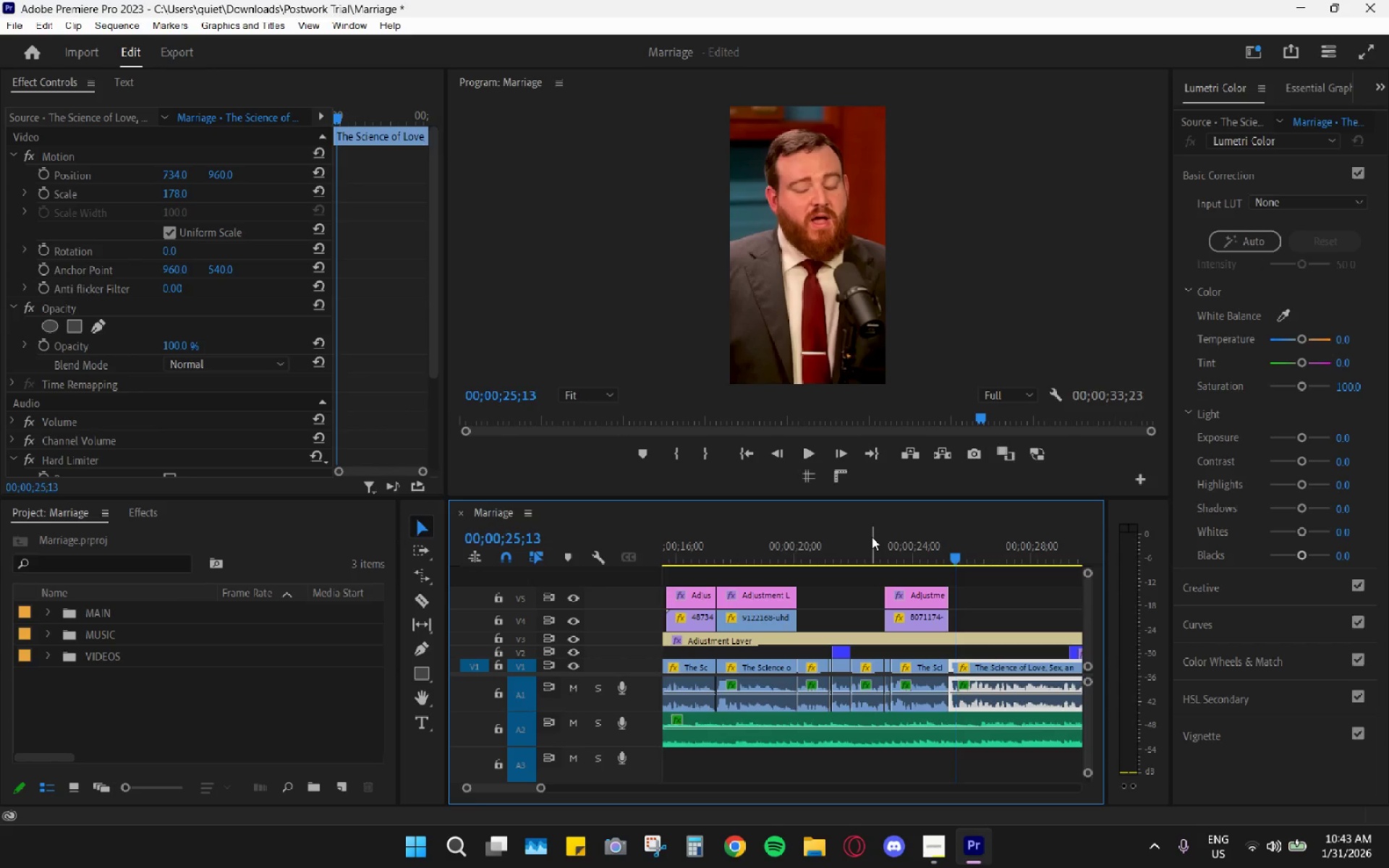 
key(Space)
 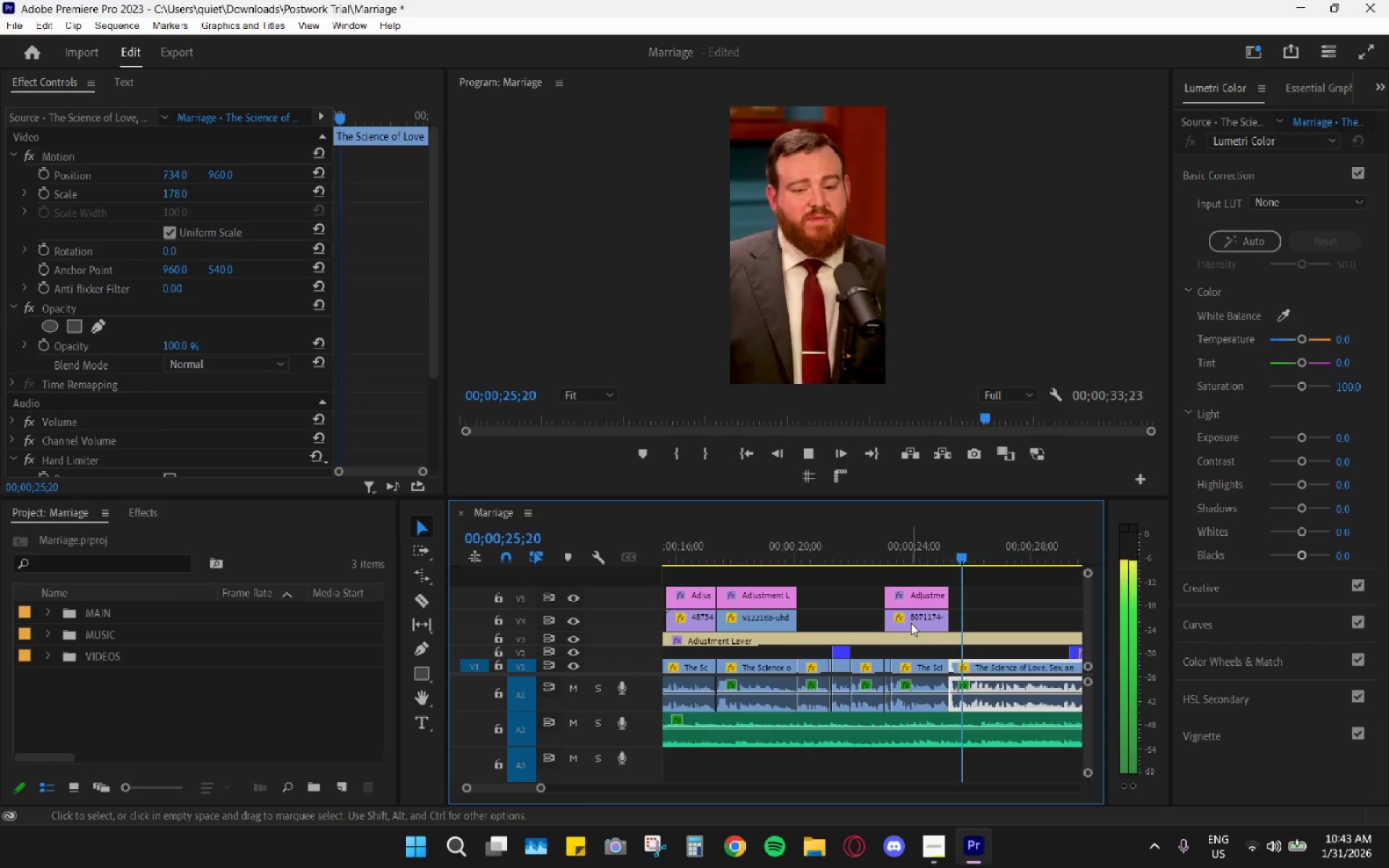 
hold_key(key=AltLeft, duration=0.53)
scroll: coordinate [931, 610], scroll_direction: down, amount: 8.0
 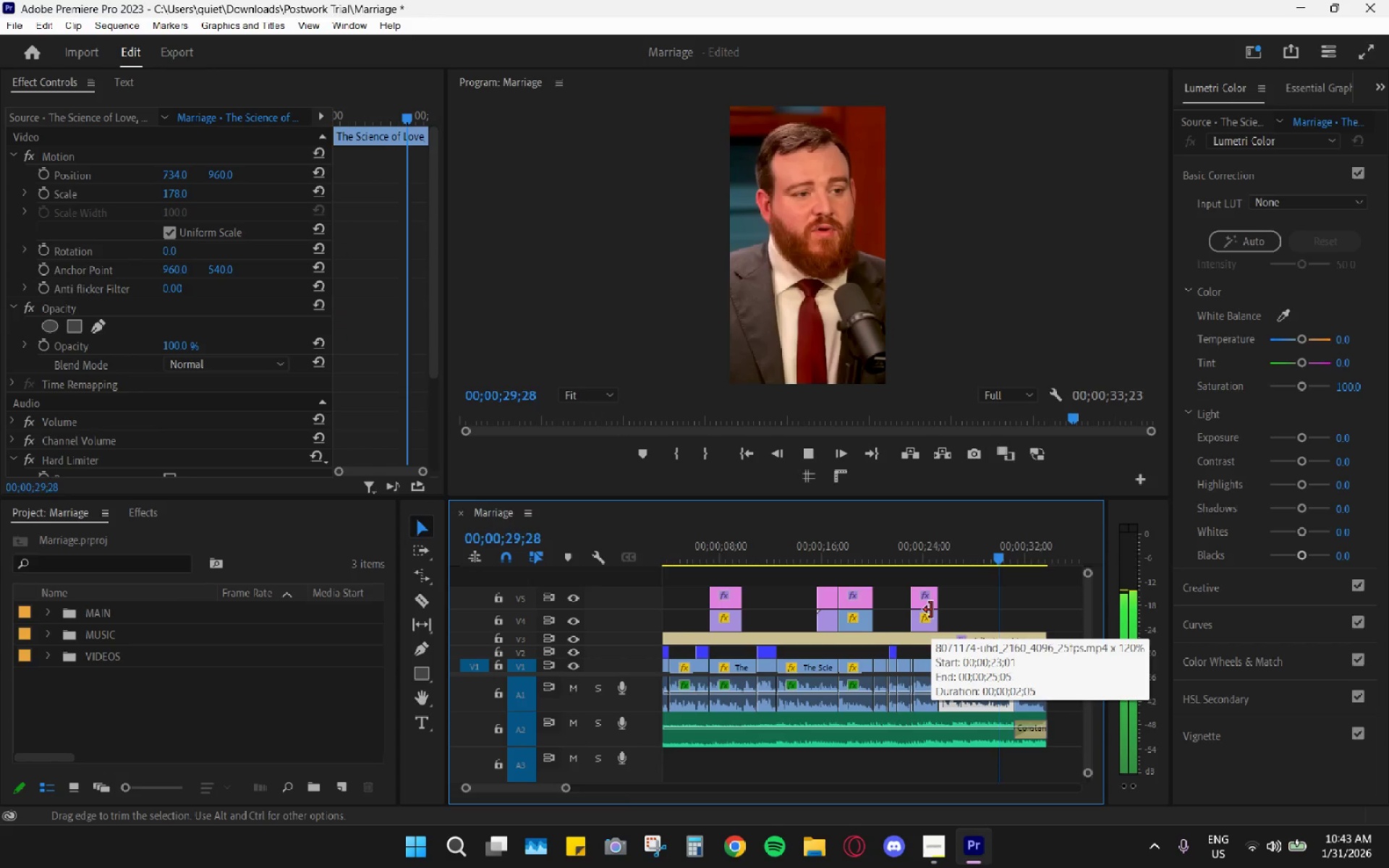 
key(Space)
 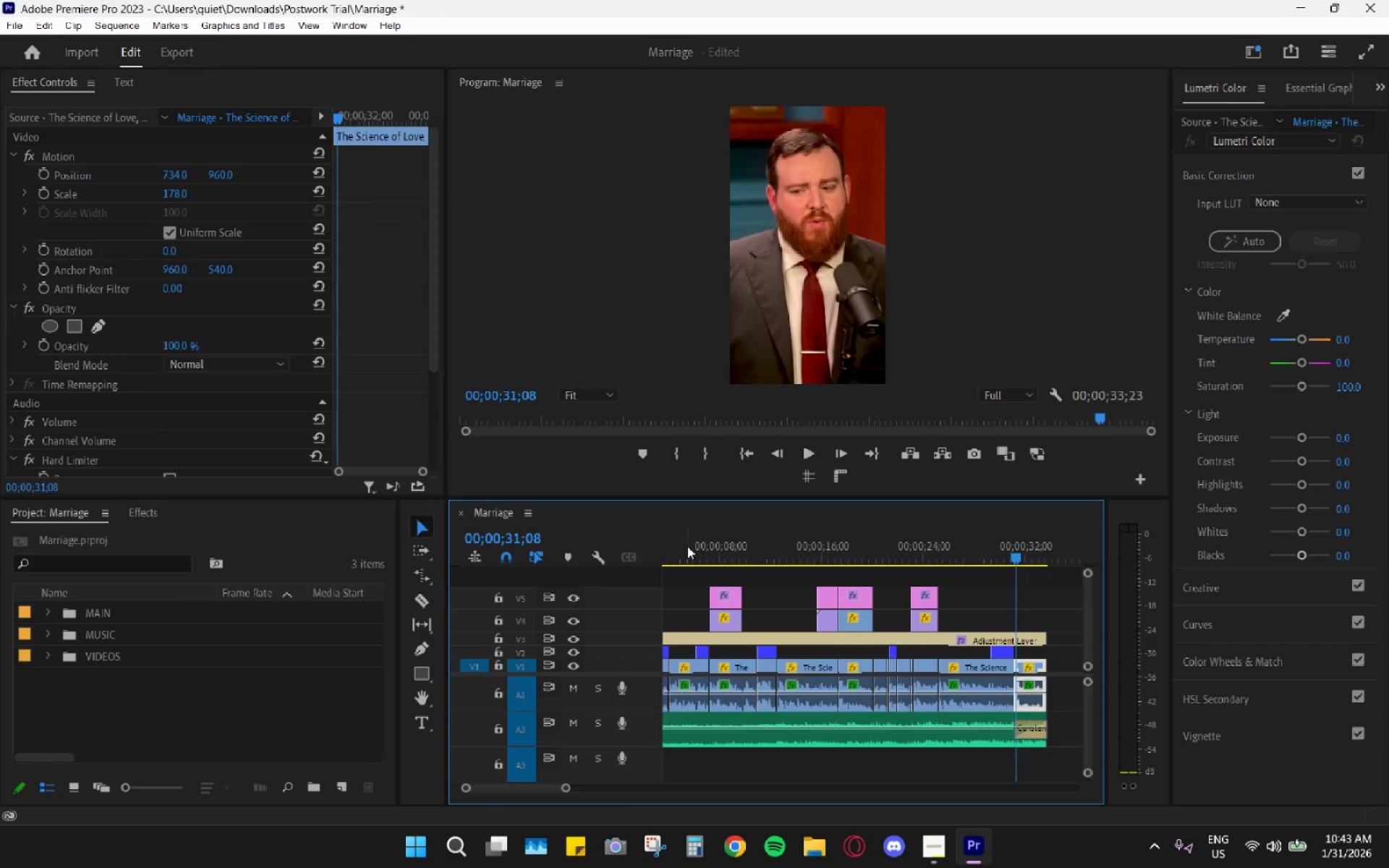 
left_click_drag(start_coordinate=[687, 546], to_coordinate=[544, 564])
 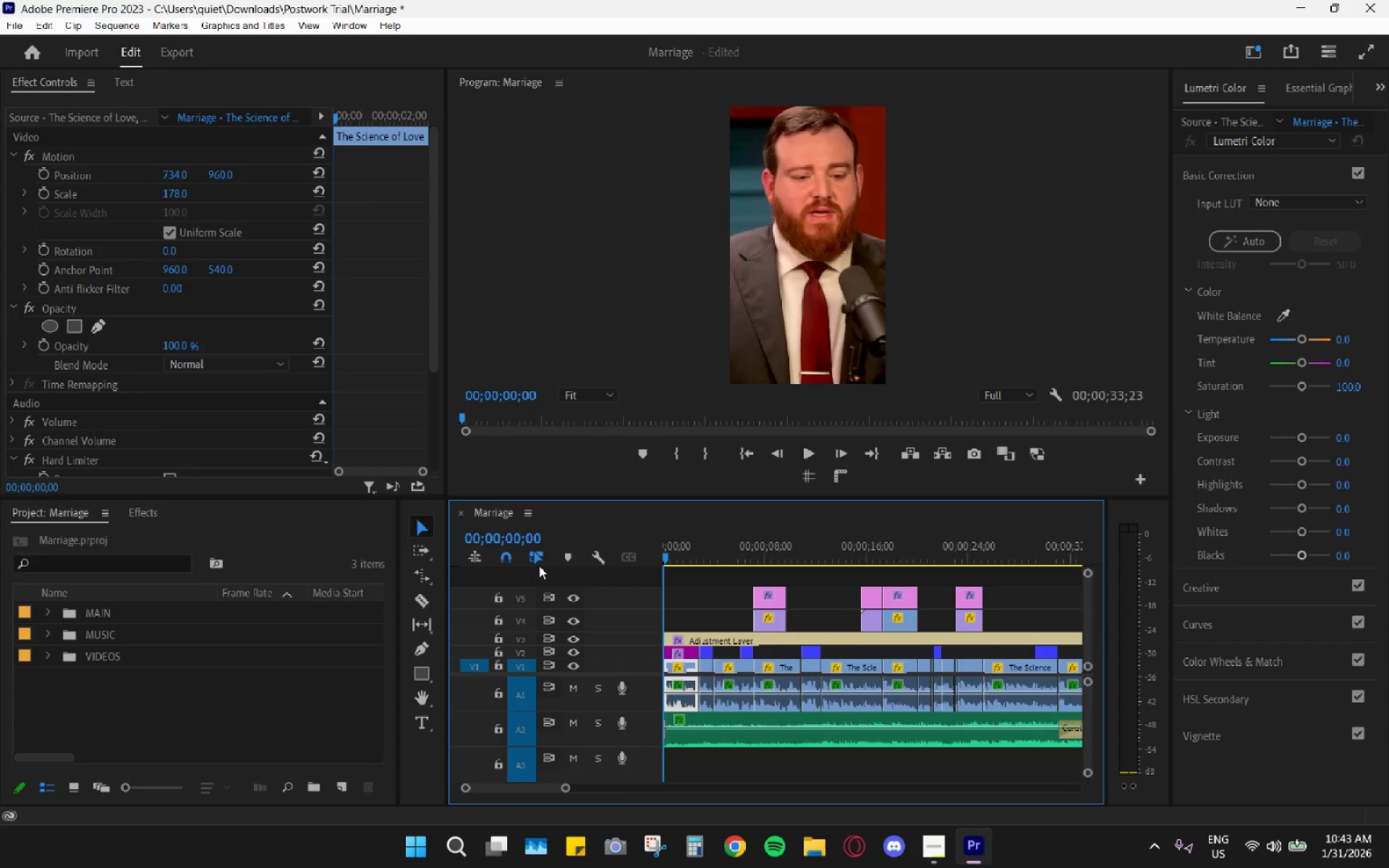 
key(Space)
 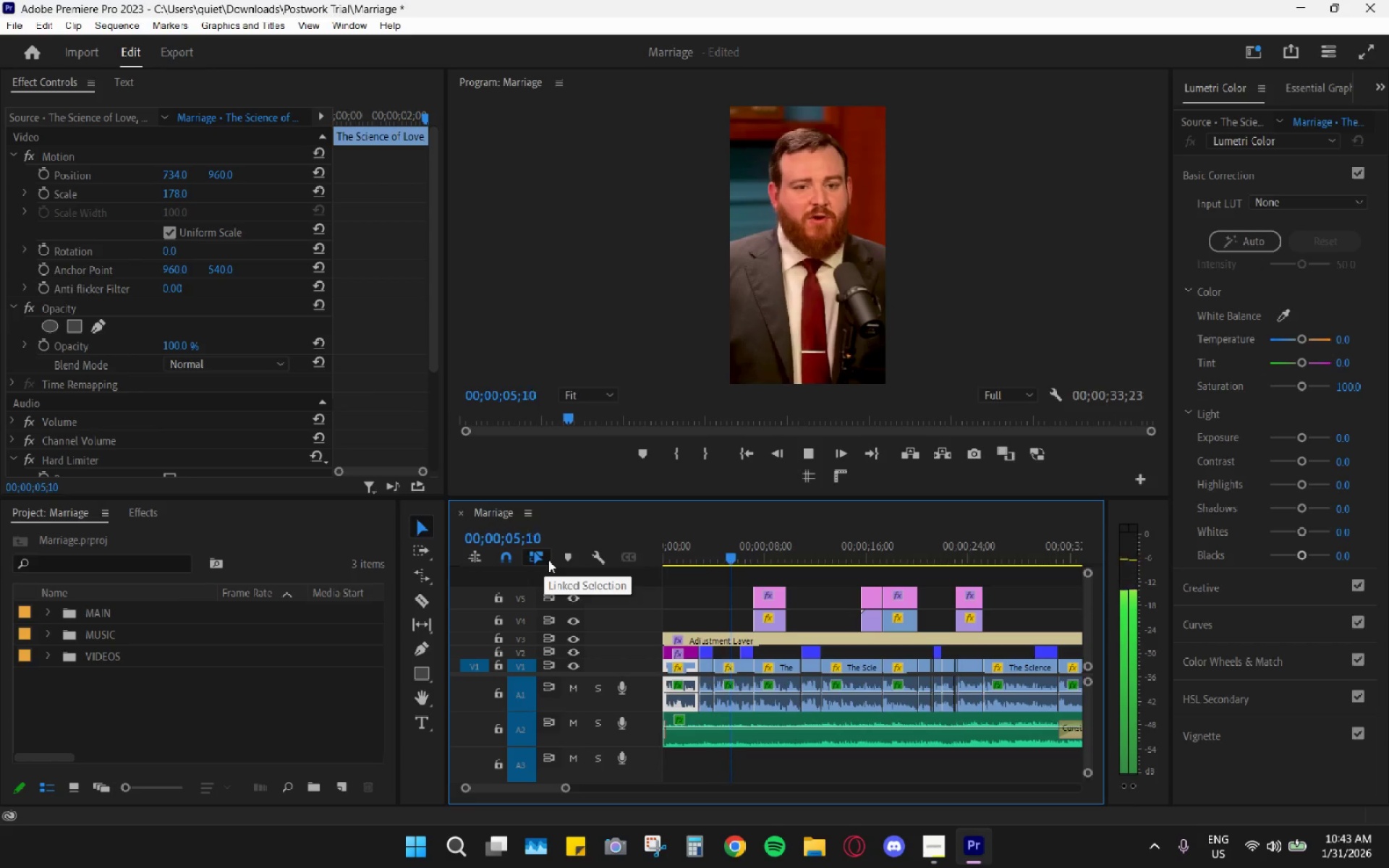 
wait(7.23)
 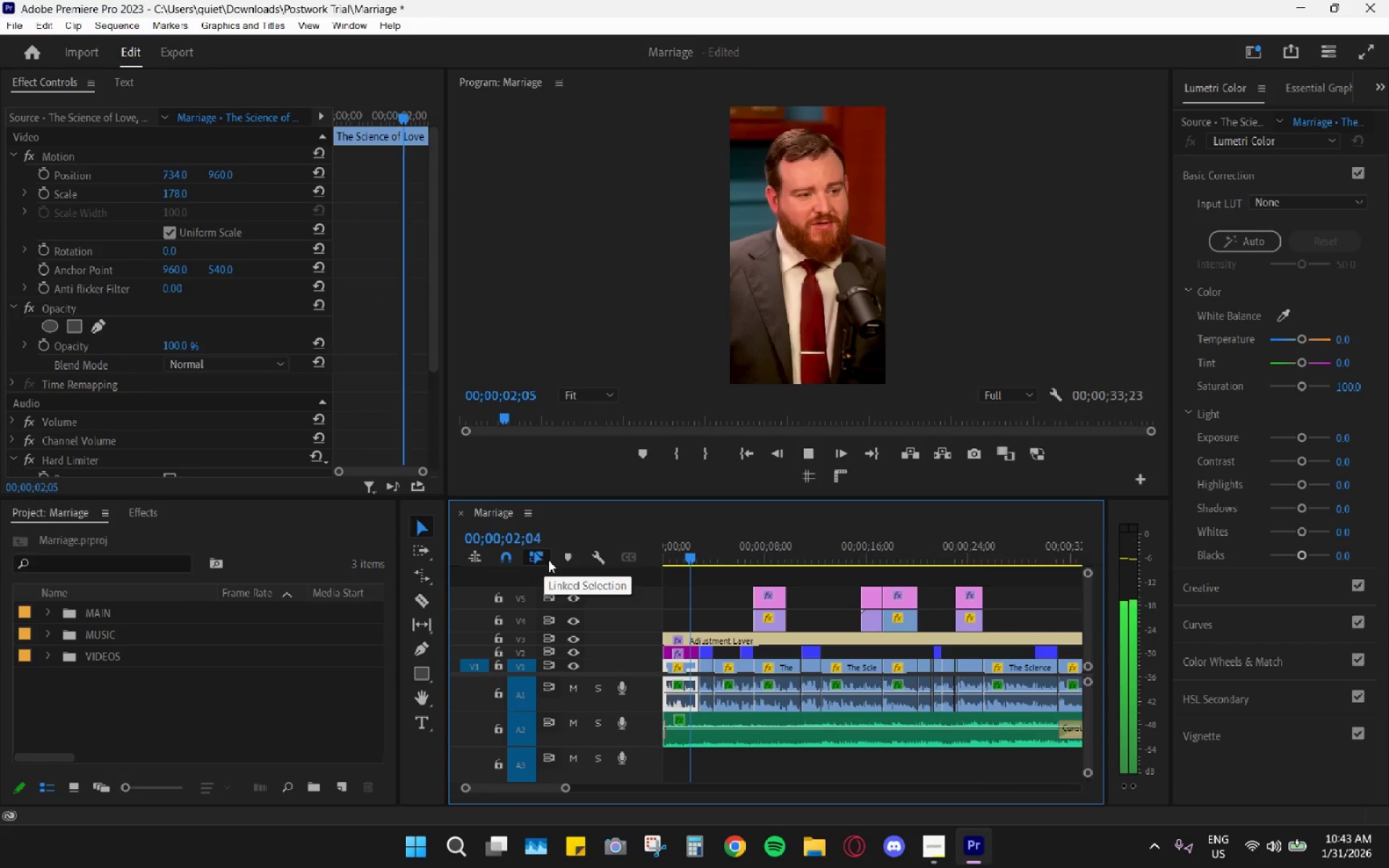 
key(Space)
 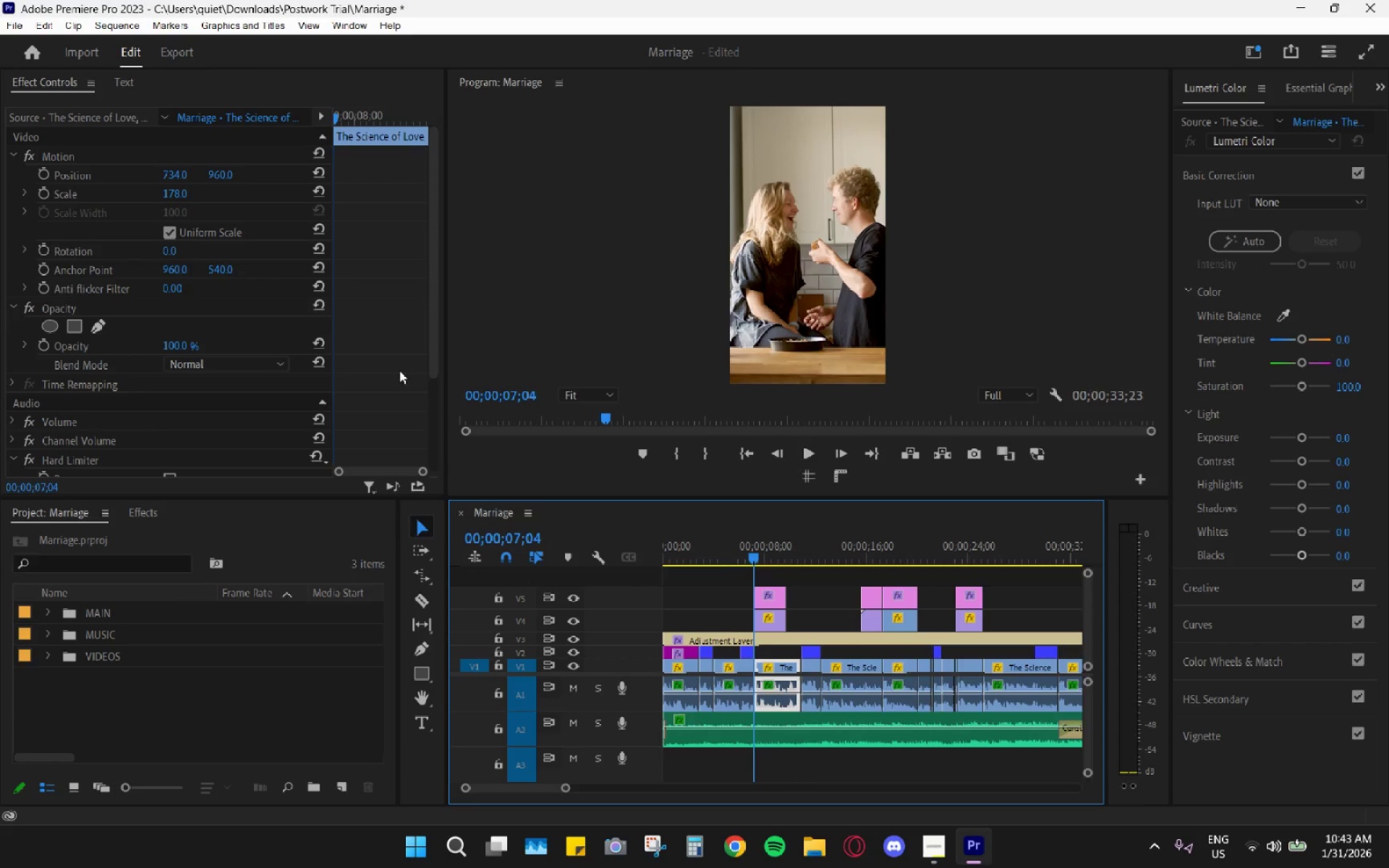 
wait(9.25)
 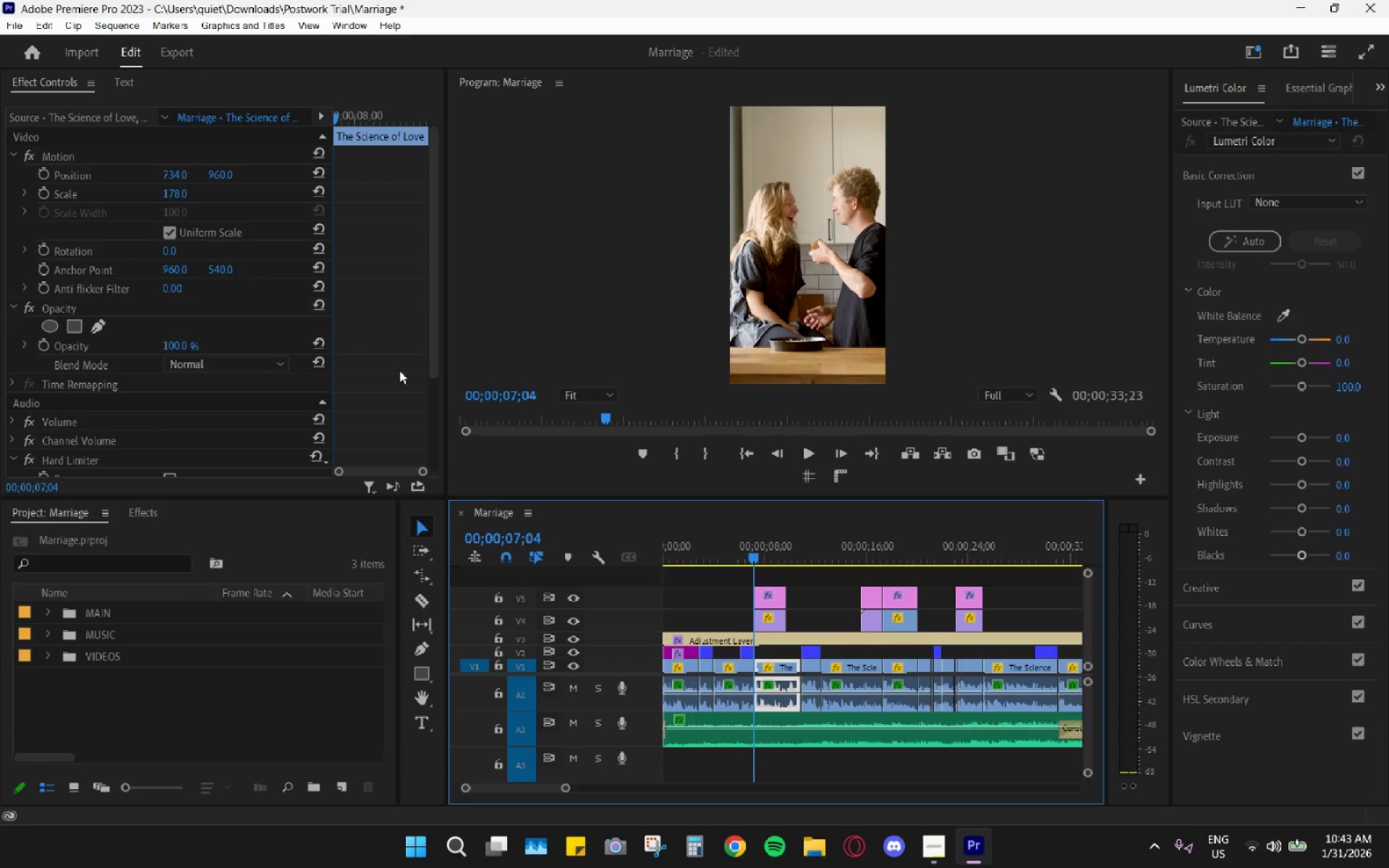 
left_click([588, 451])
 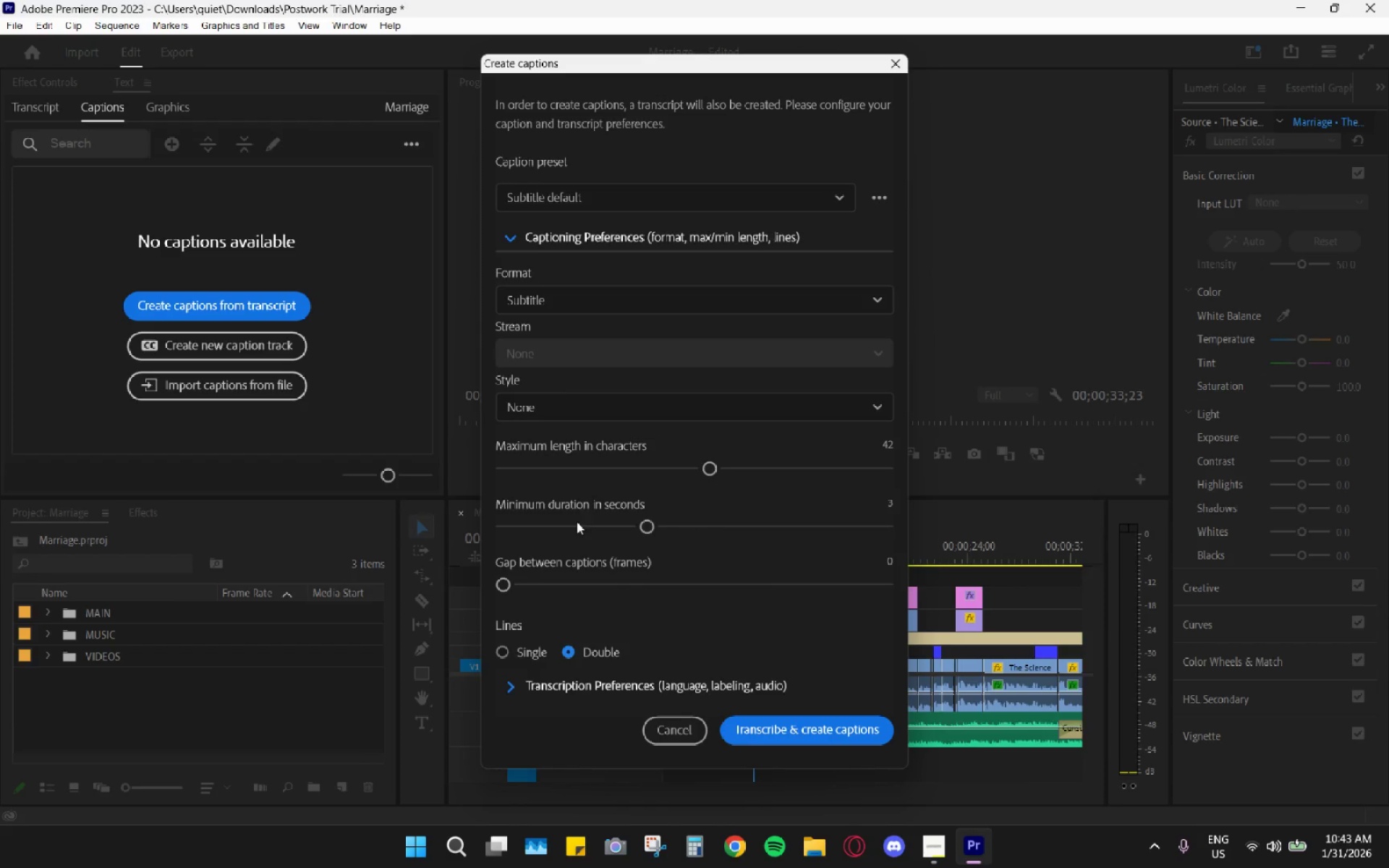 
left_click_drag(start_coordinate=[548, 524], to_coordinate=[530, 526])
 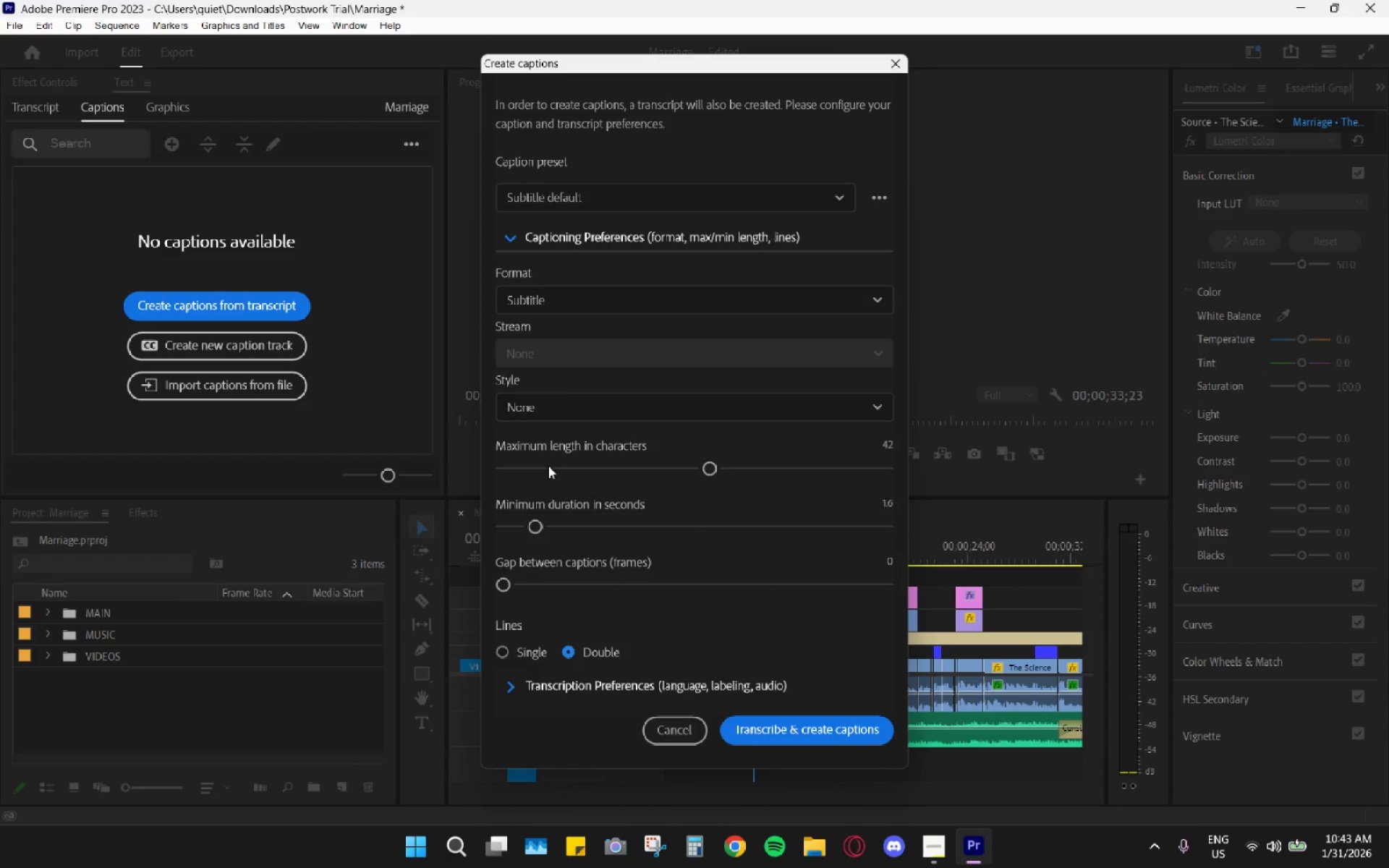 
left_click_drag(start_coordinate=[541, 460], to_coordinate=[532, 459])
 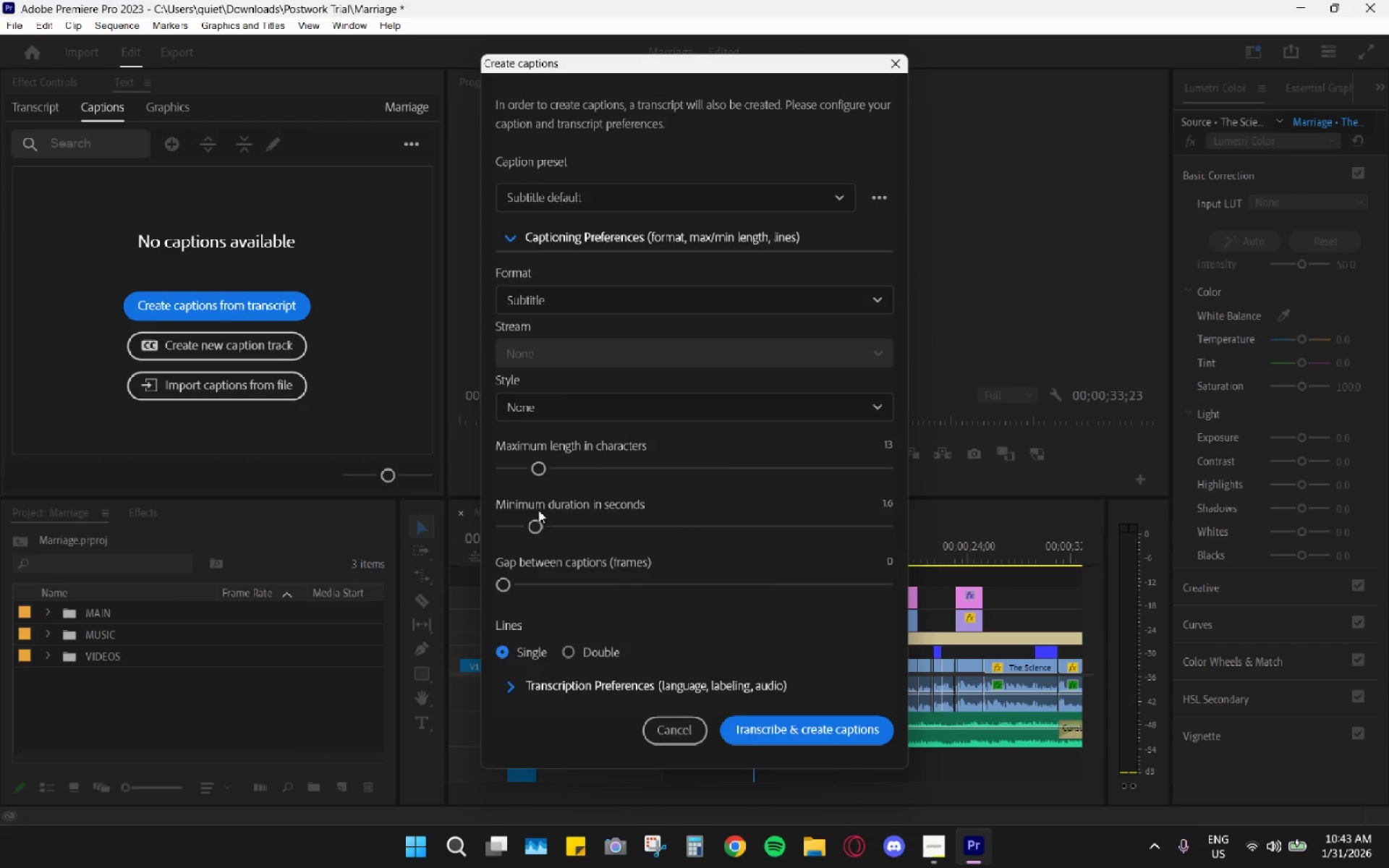 
left_click_drag(start_coordinate=[535, 472], to_coordinate=[526, 466])
 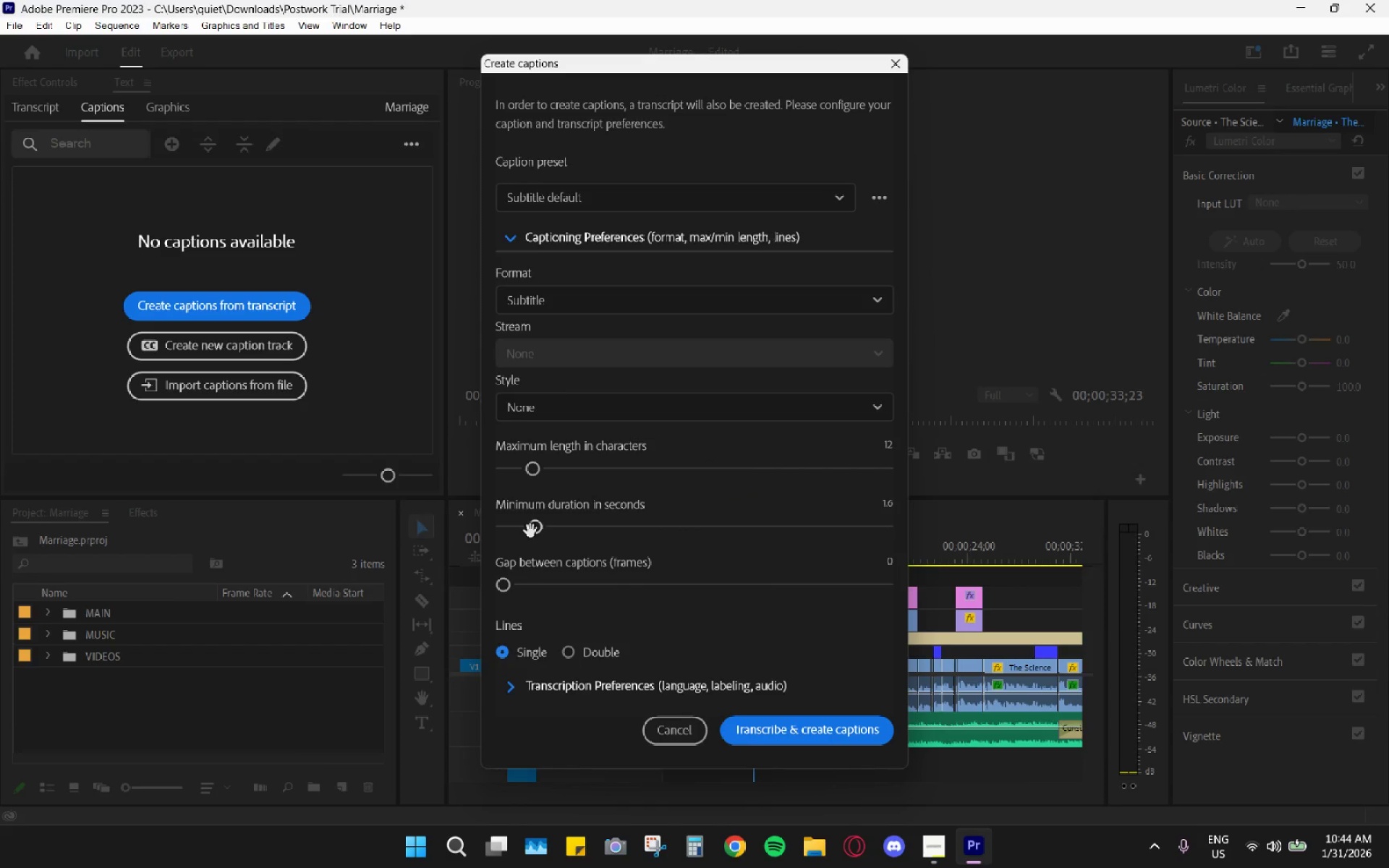 
left_click_drag(start_coordinate=[530, 531], to_coordinate=[527, 529])
 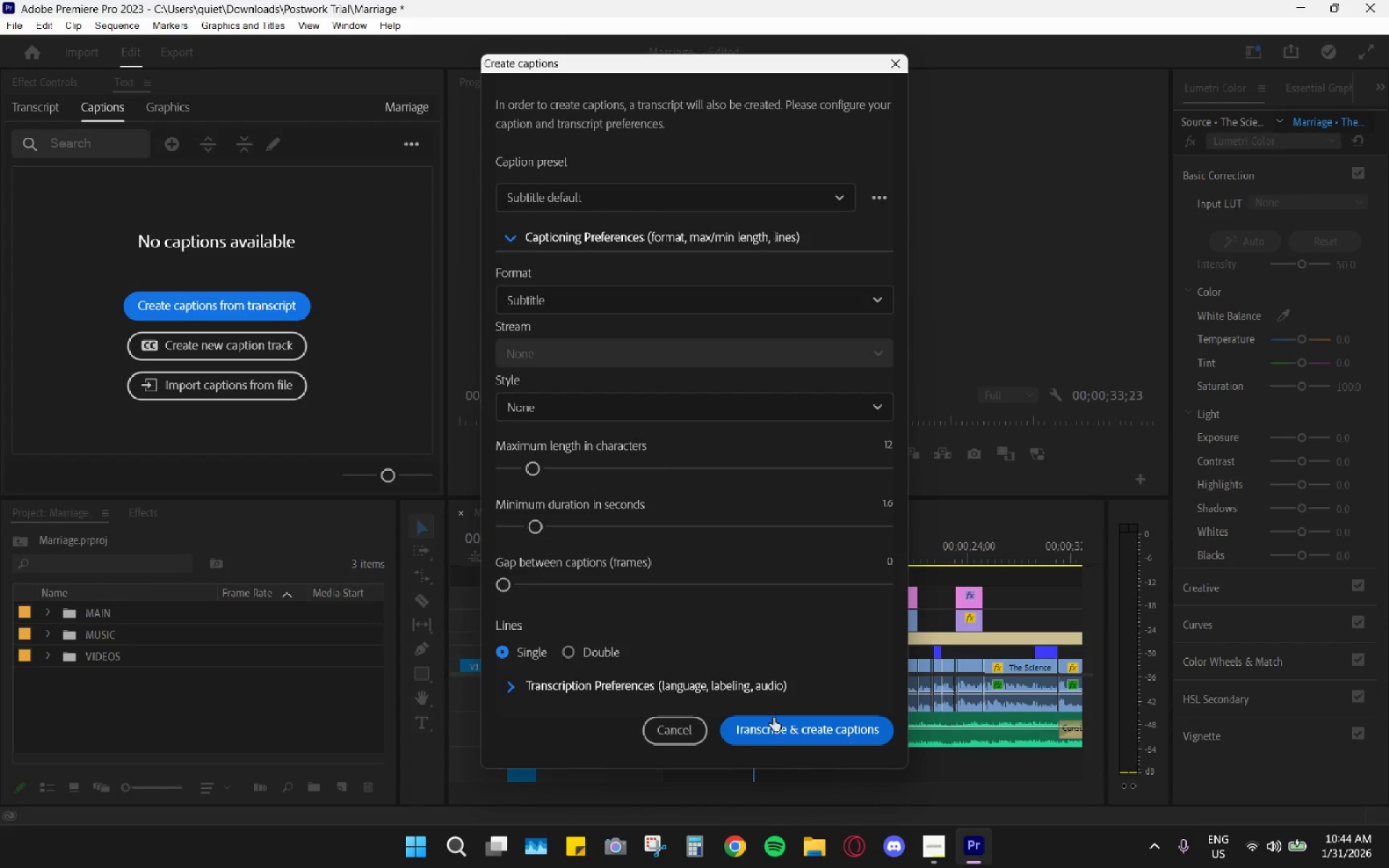 
left_click([767, 731])
 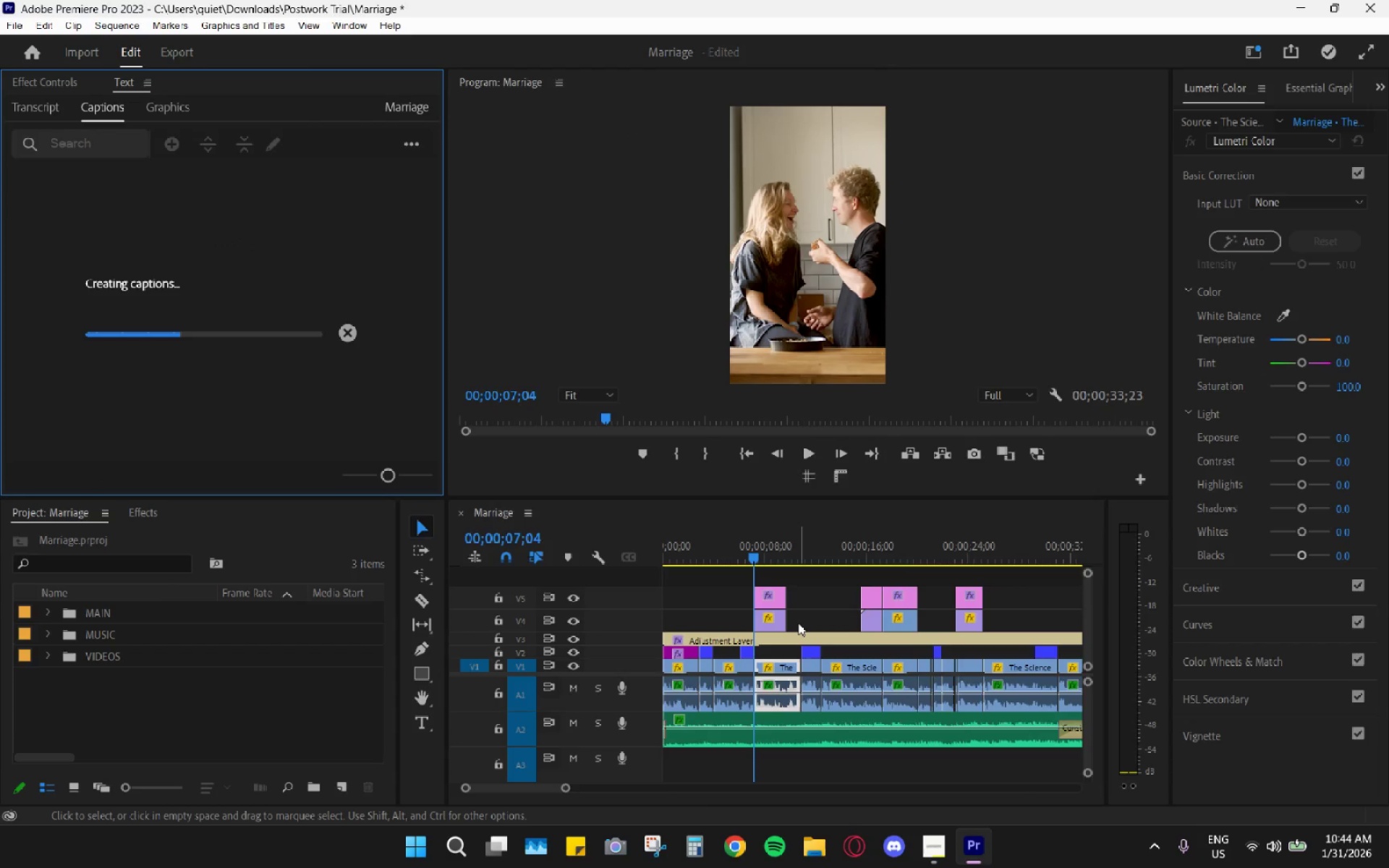 
wait(11.38)
 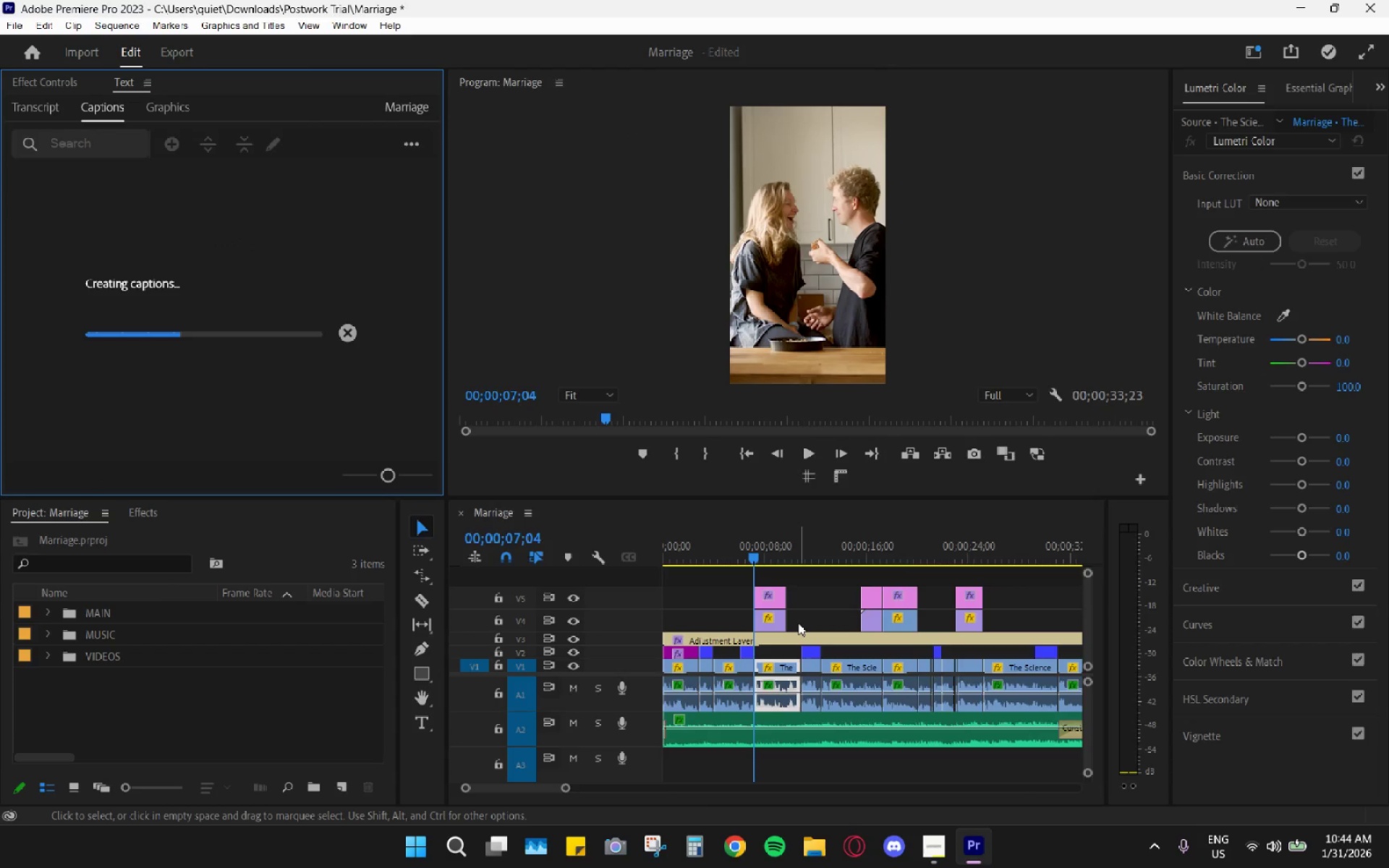 
left_click([61, 142])
 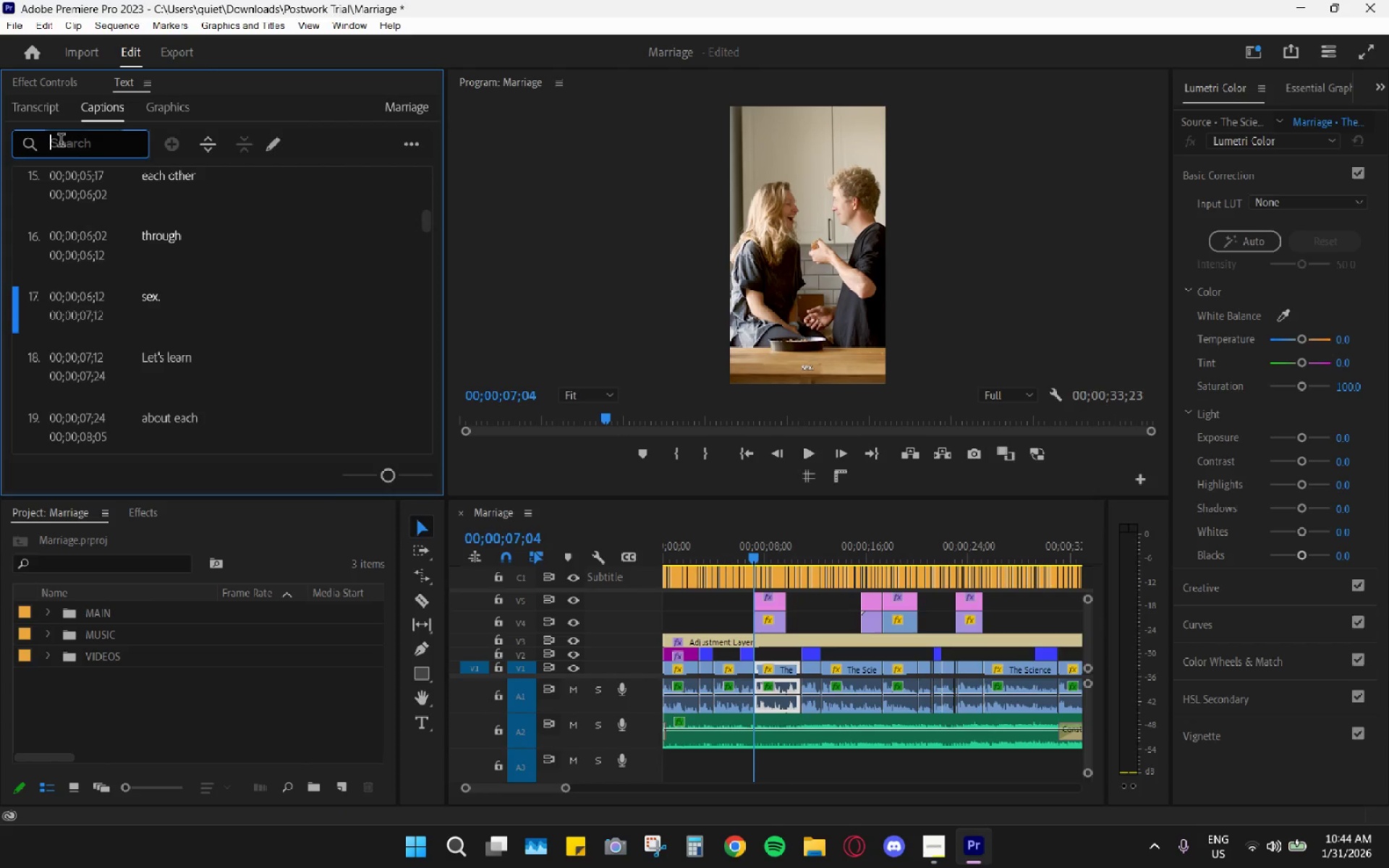 
key(Period)
 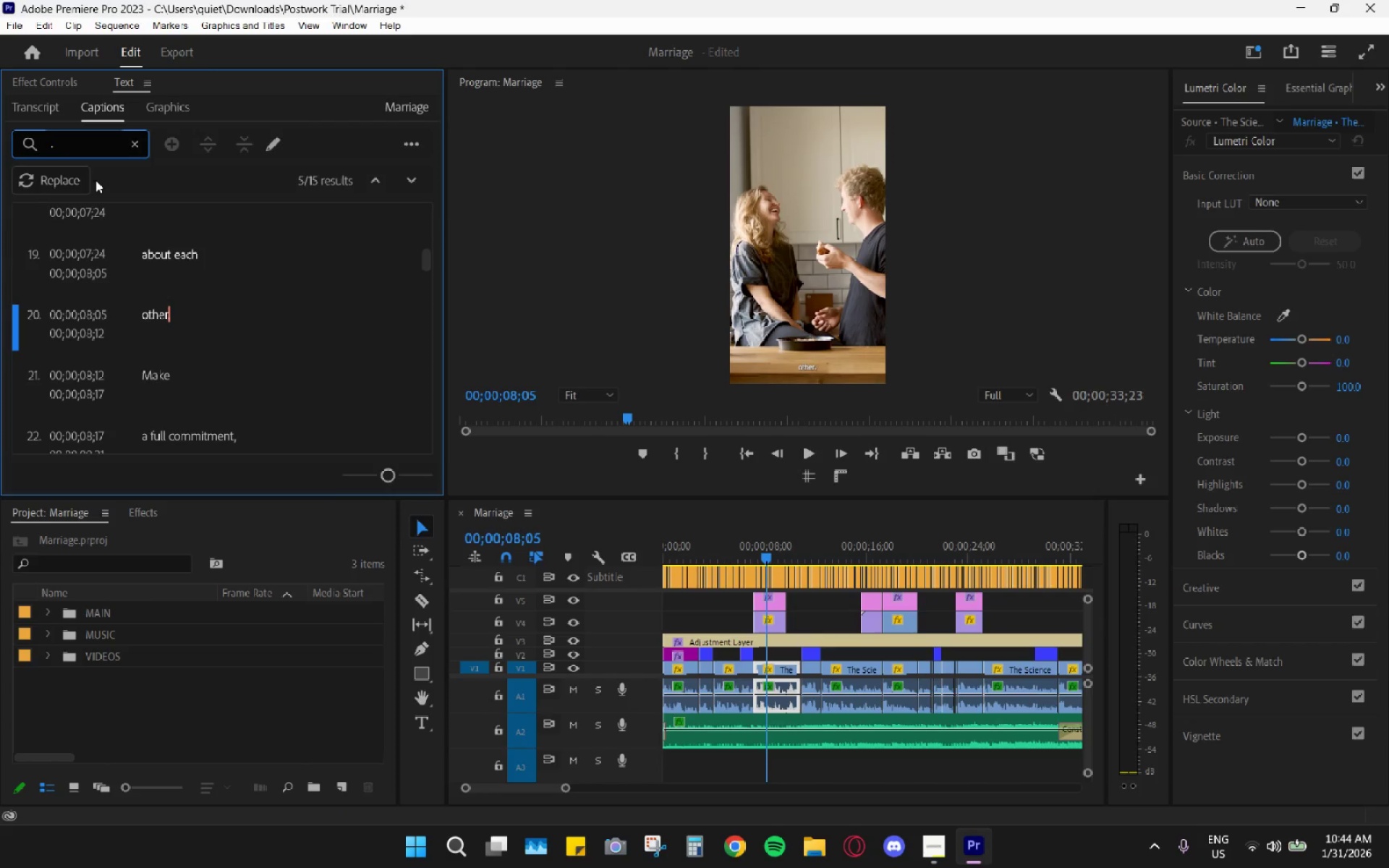 
left_click([59, 187])
 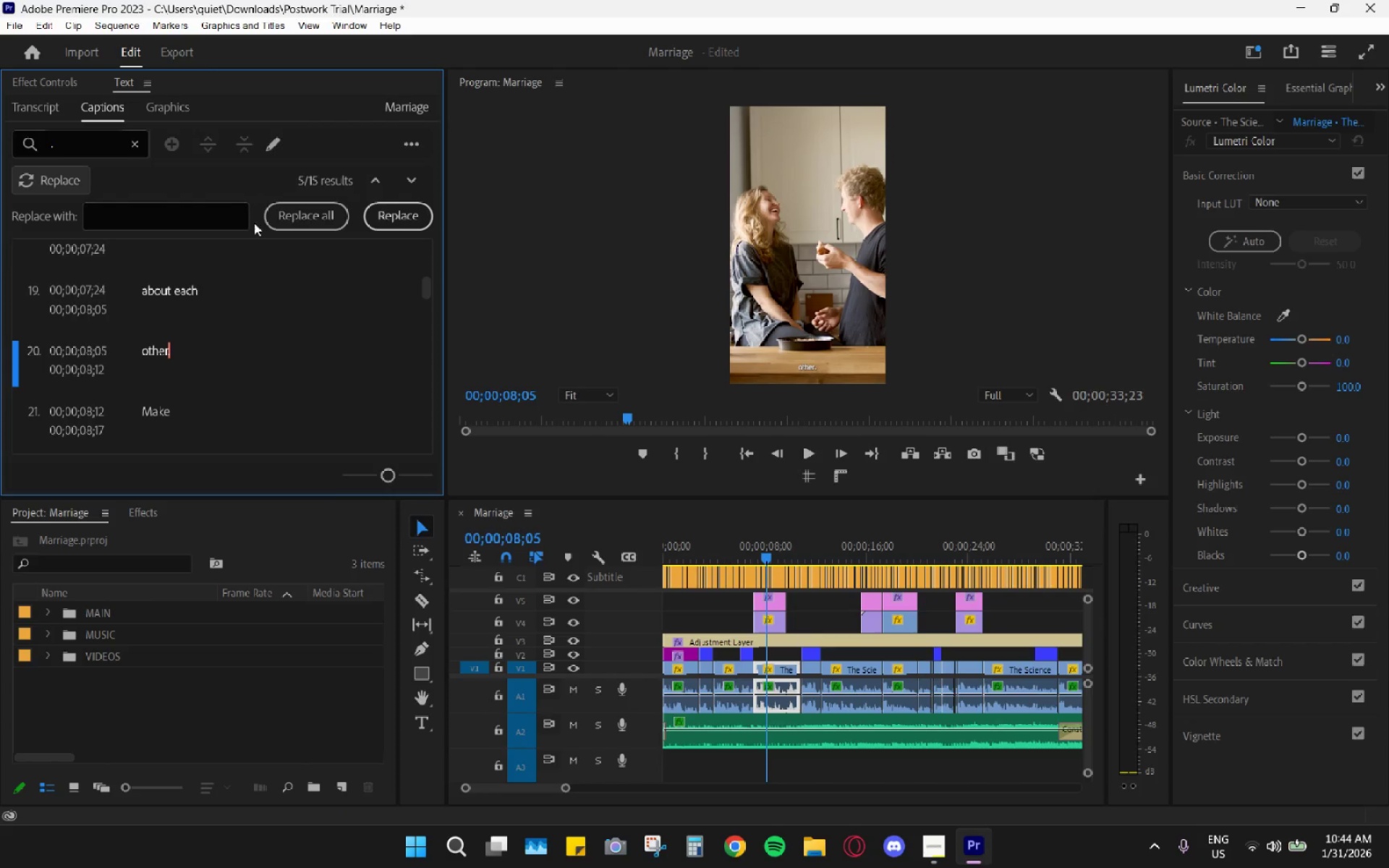 
left_click([349, 229])
 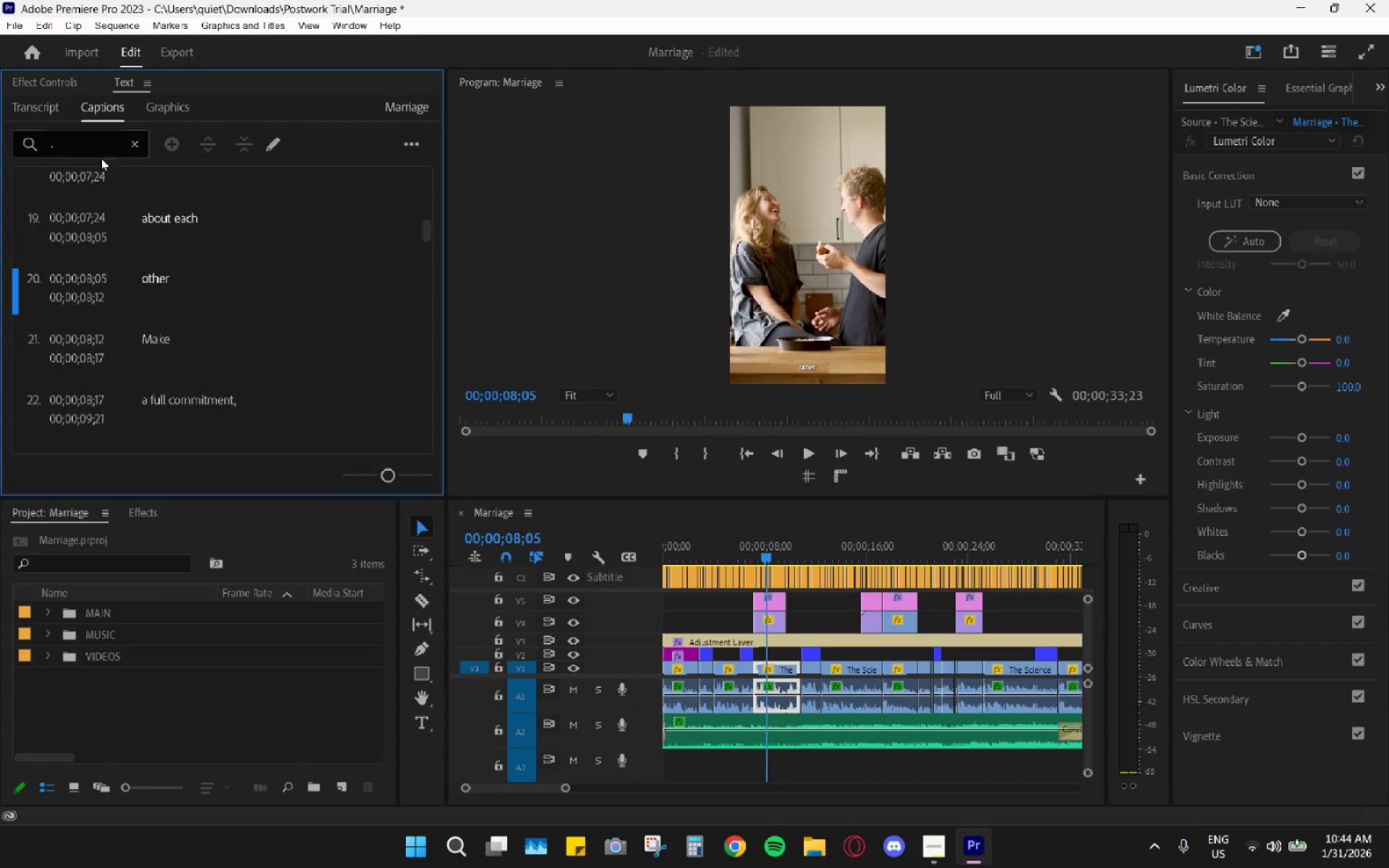 
left_click_drag(start_coordinate=[100, 157], to_coordinate=[0, 135])
 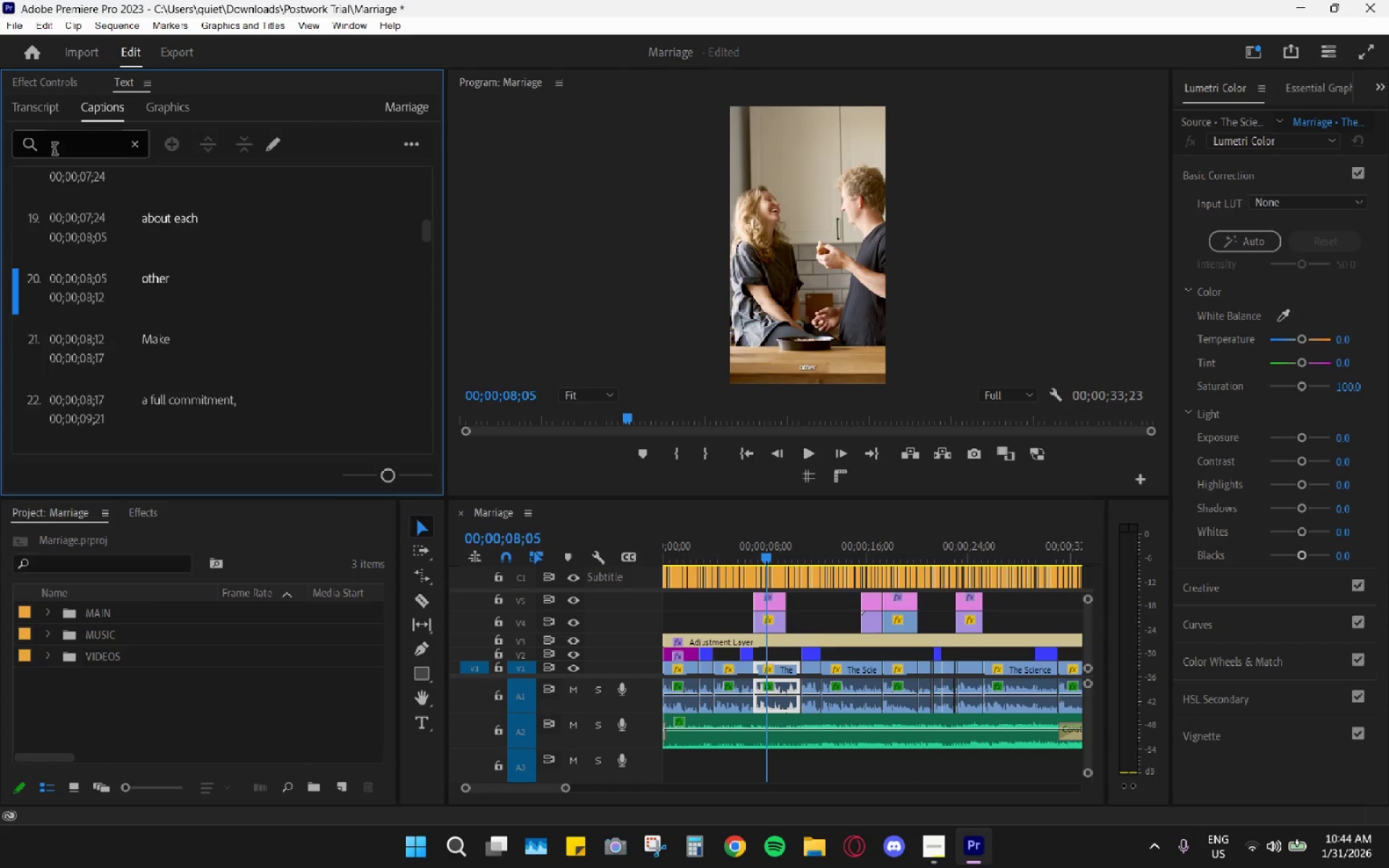 
left_click_drag(start_coordinate=[57, 152], to_coordinate=[35, 149])
 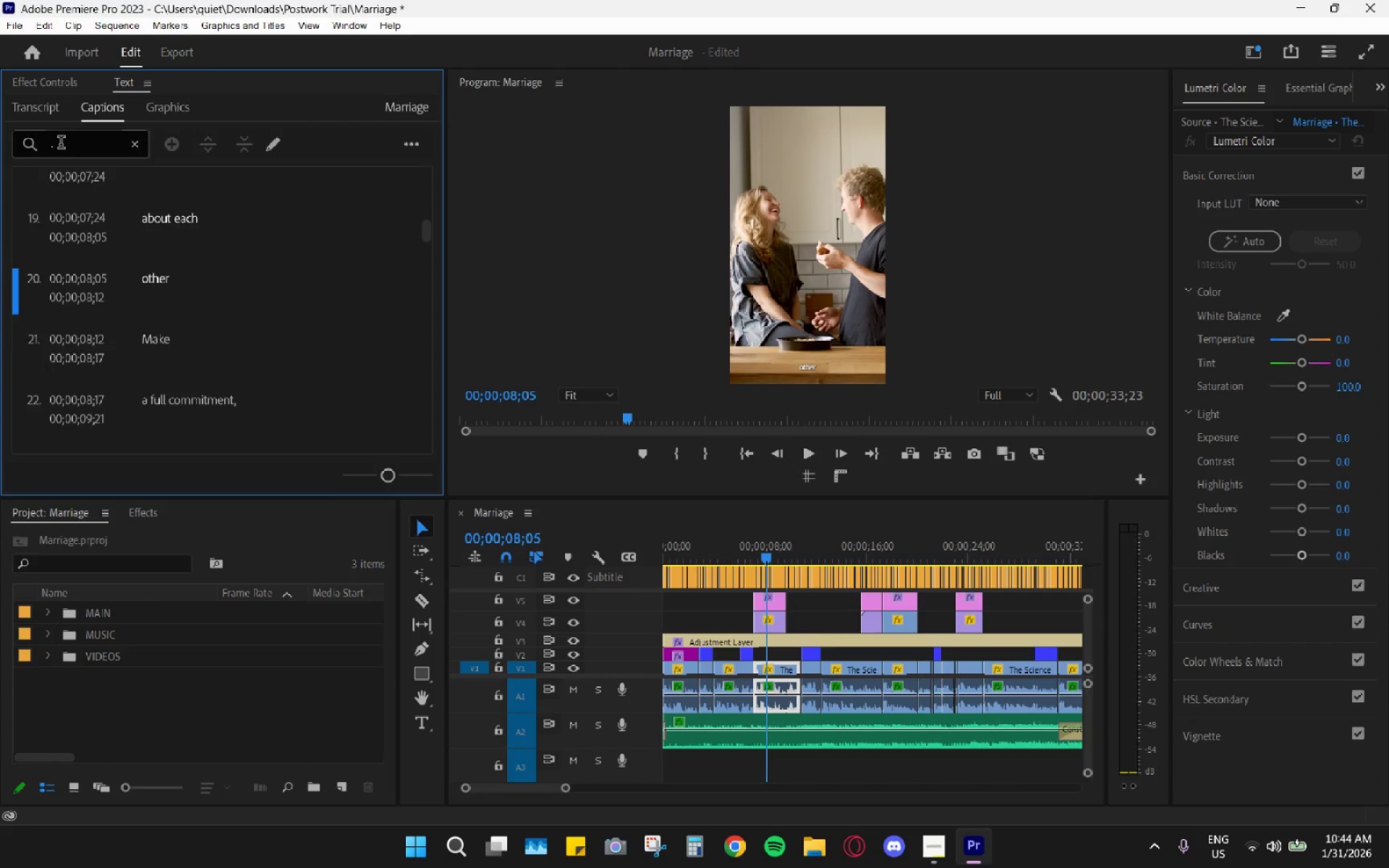 
left_click([61, 144])
 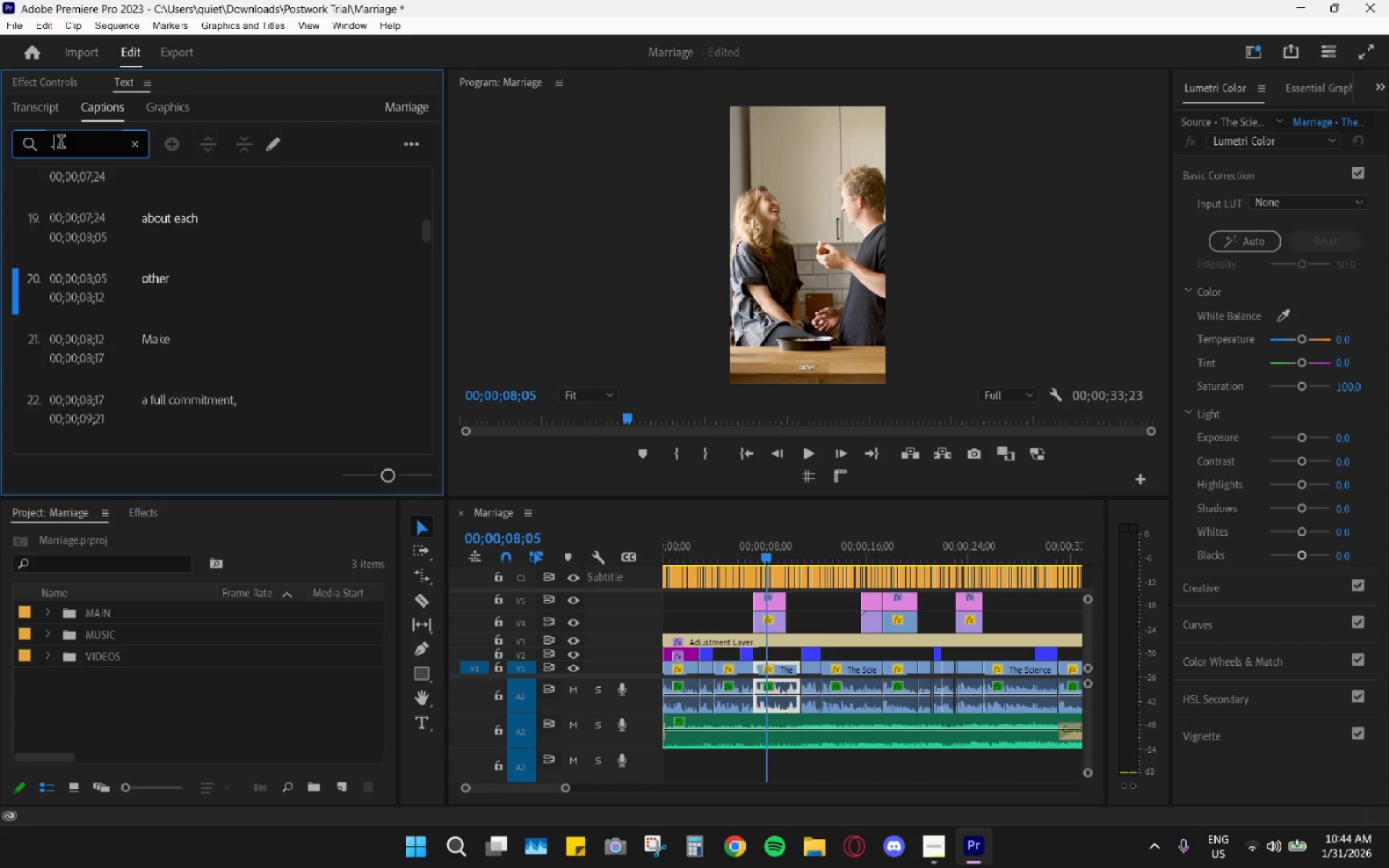 
key(Backspace)
 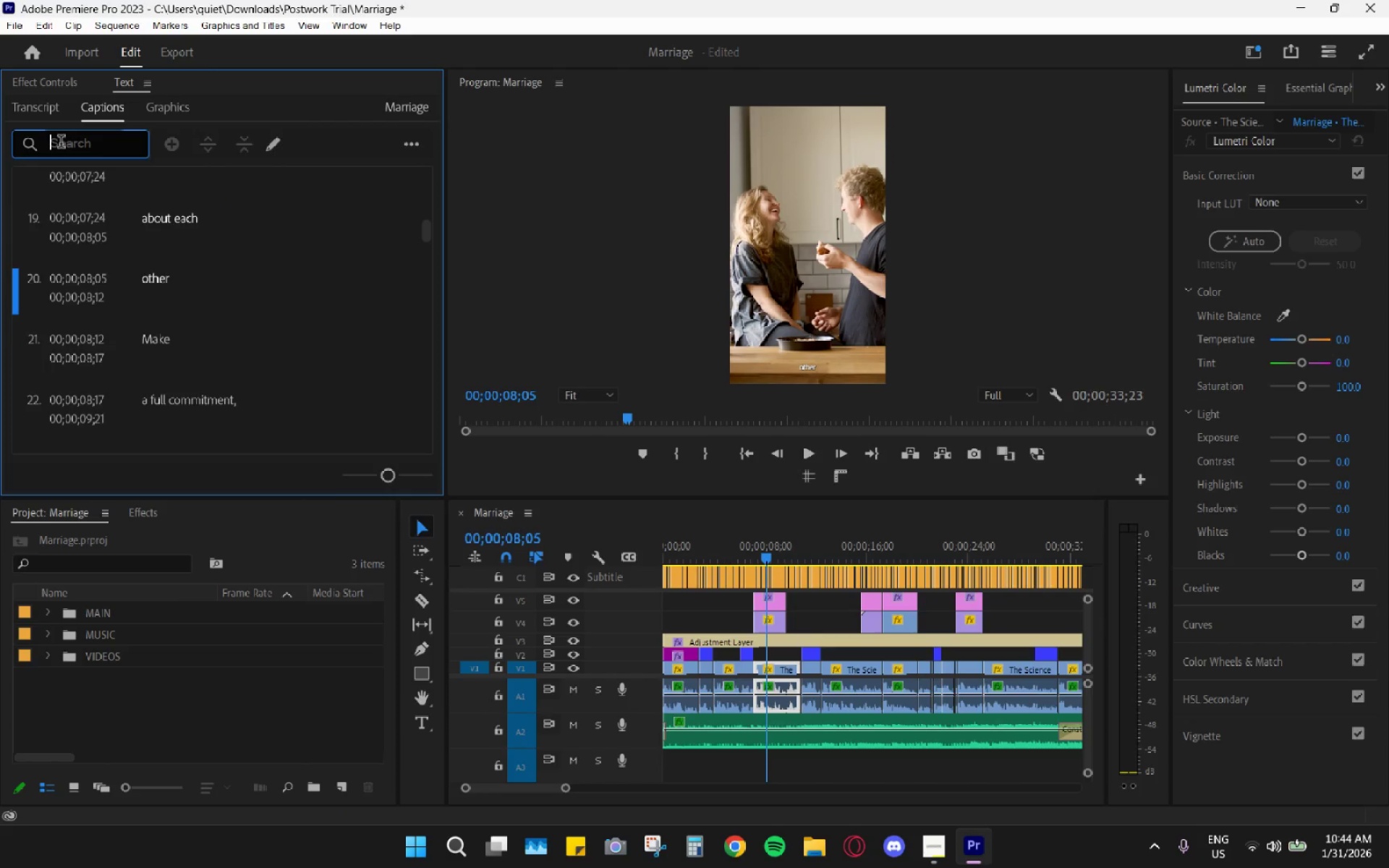 
key(Comma)
 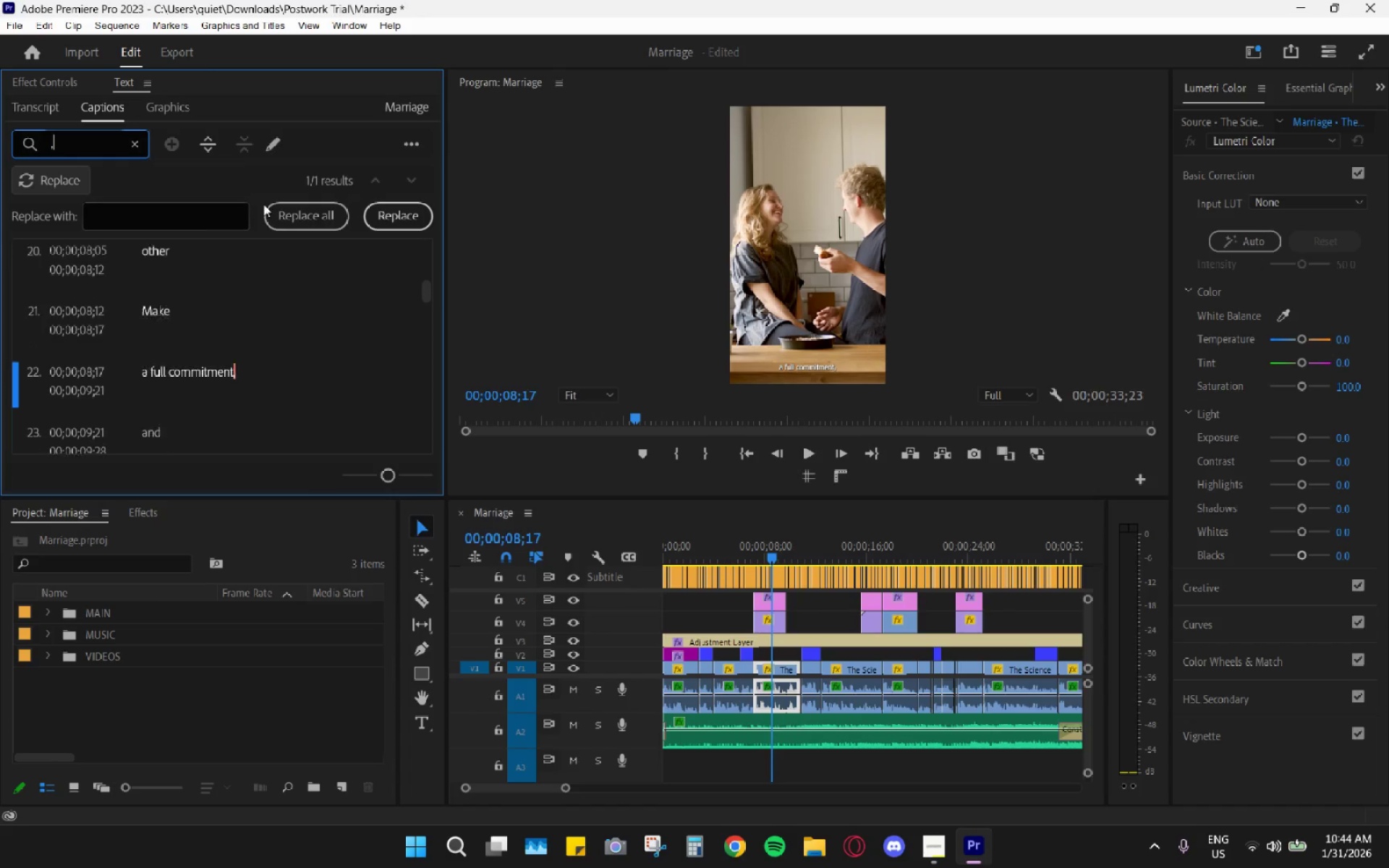 
left_click([324, 223])
 